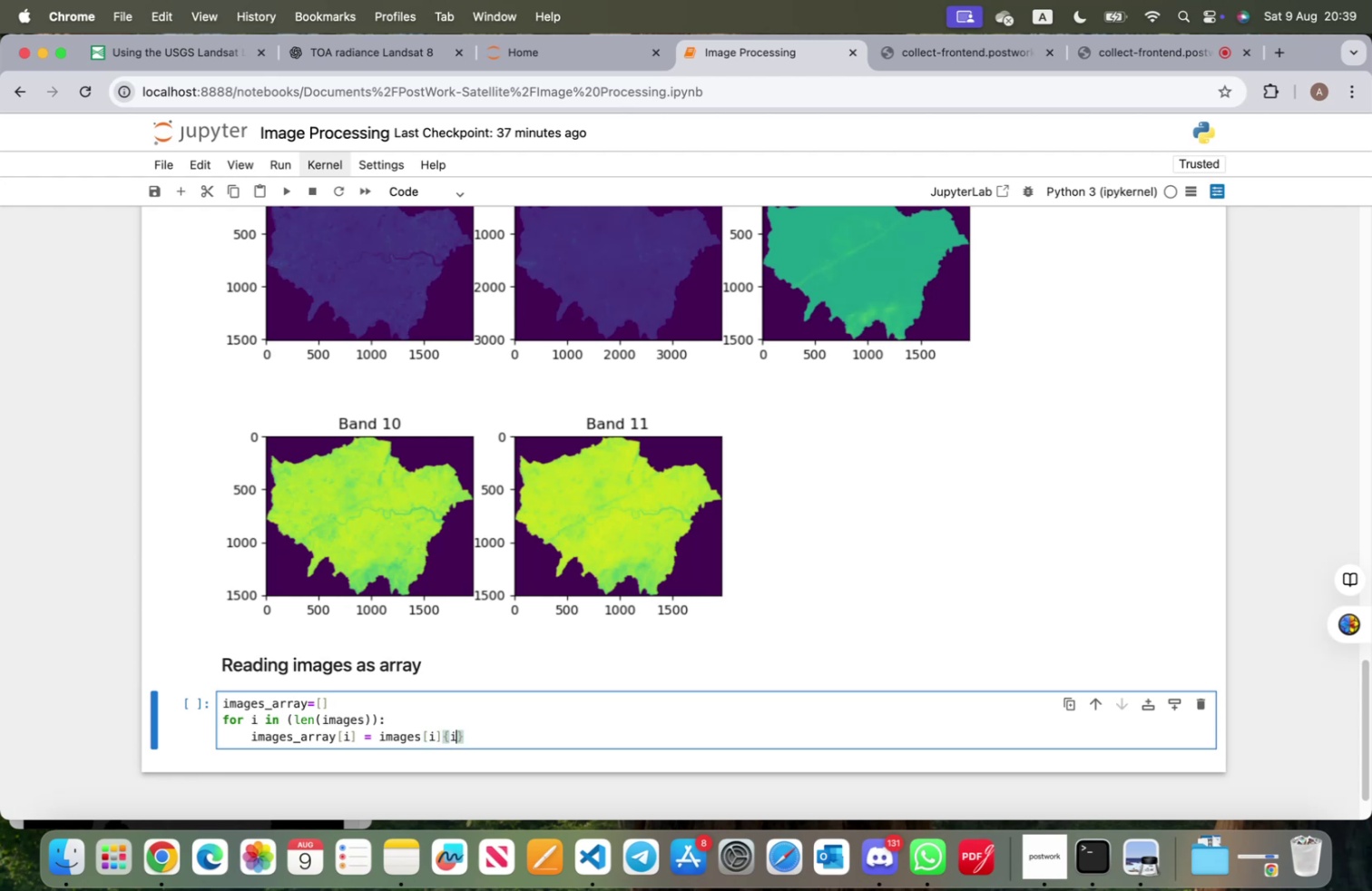 
key(Shift+ShiftRight)
 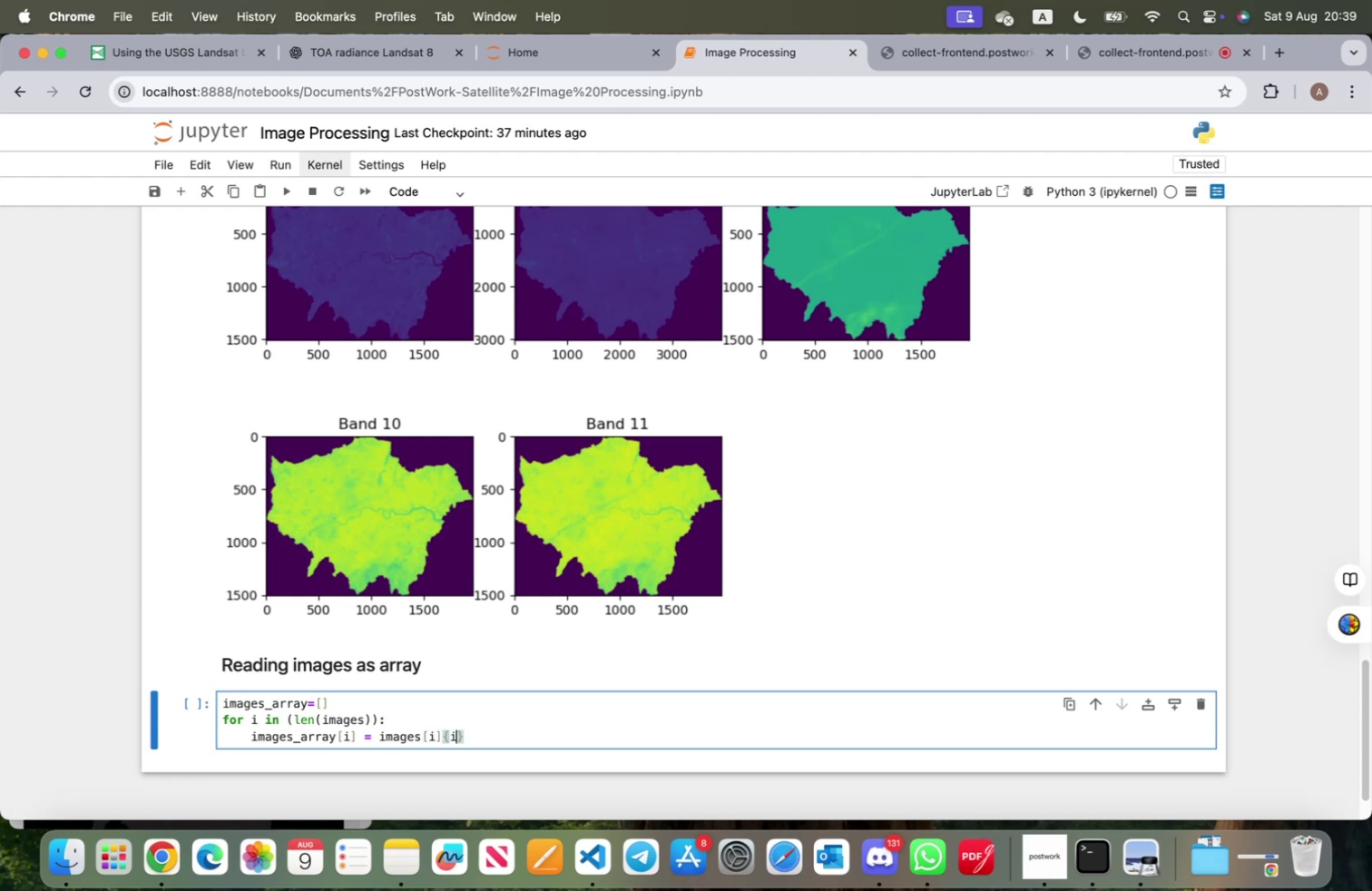 
key(Shift+Equal)
 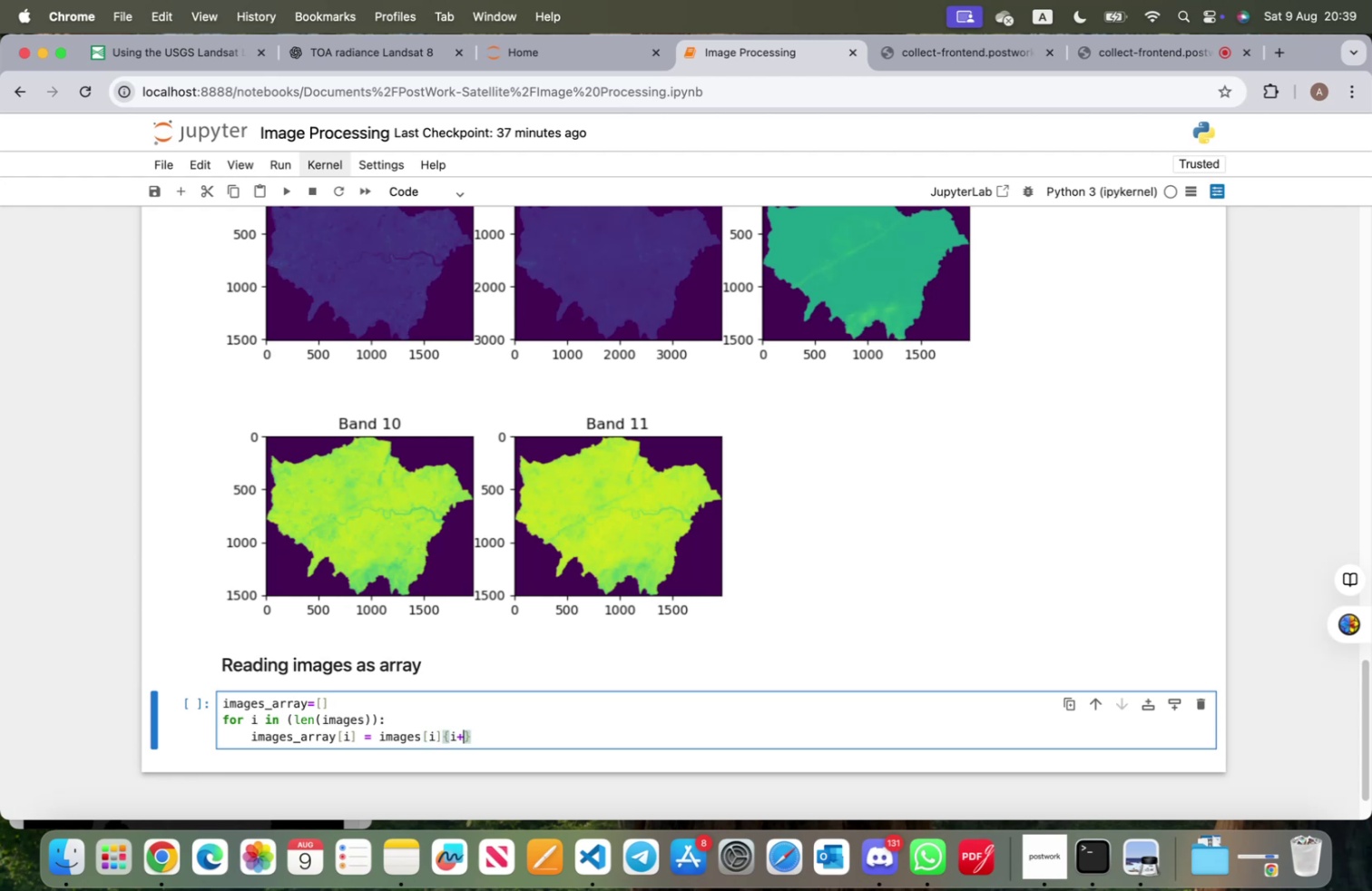 
key(1)
 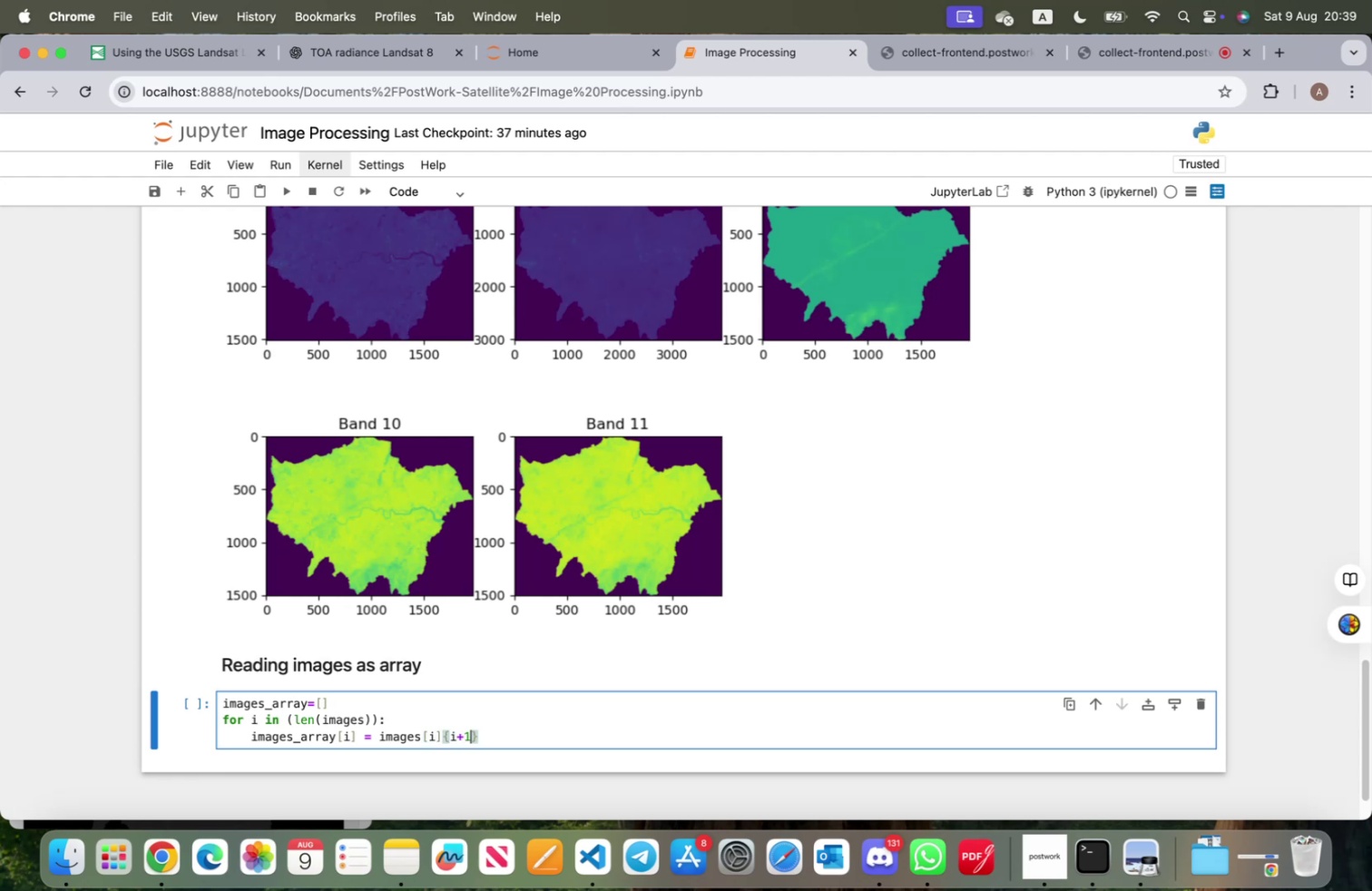 
key(ArrowLeft)
 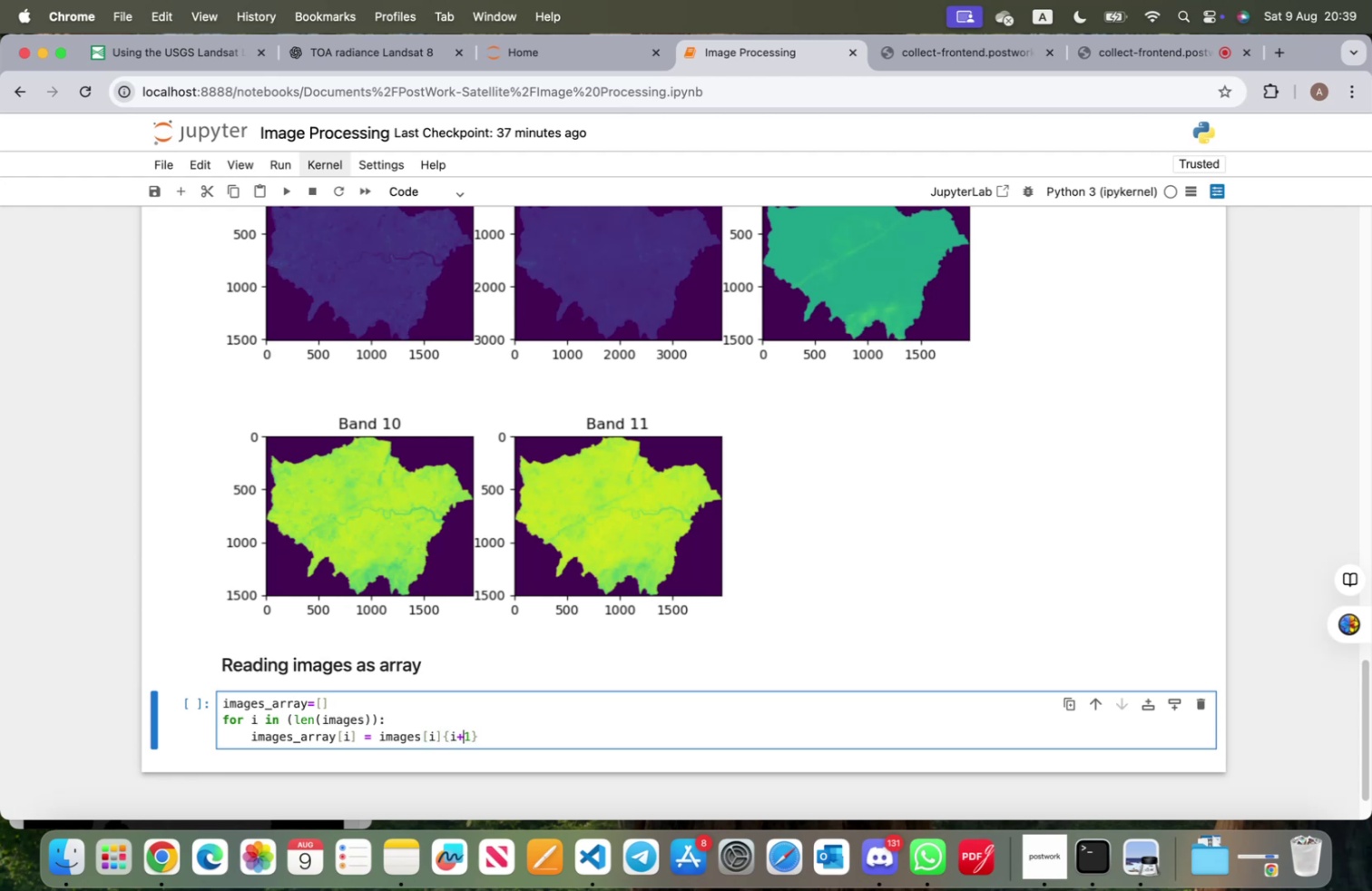 
hold_key(key=ArrowLeft, duration=1.16)
 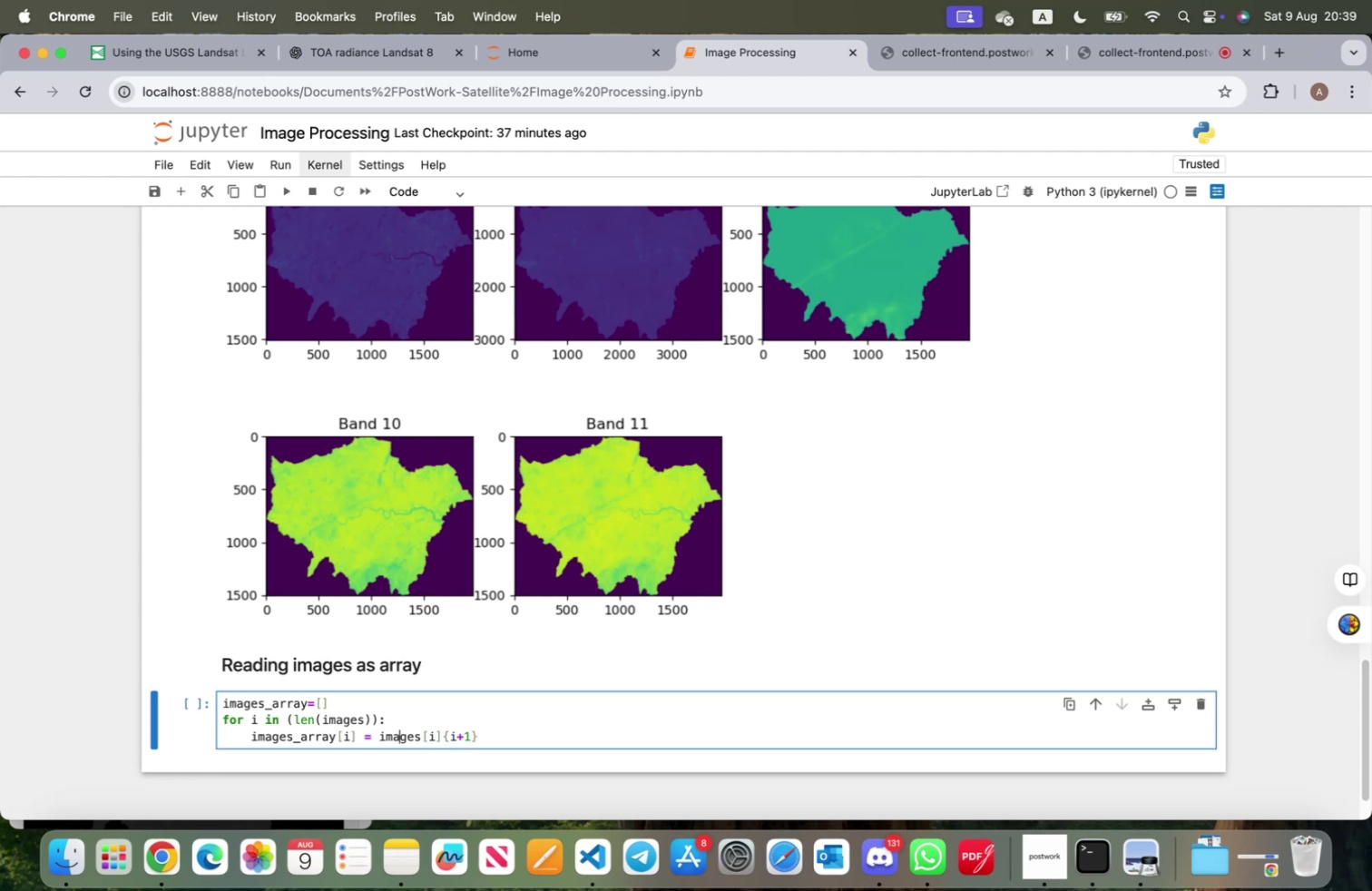 
key(ArrowLeft)
 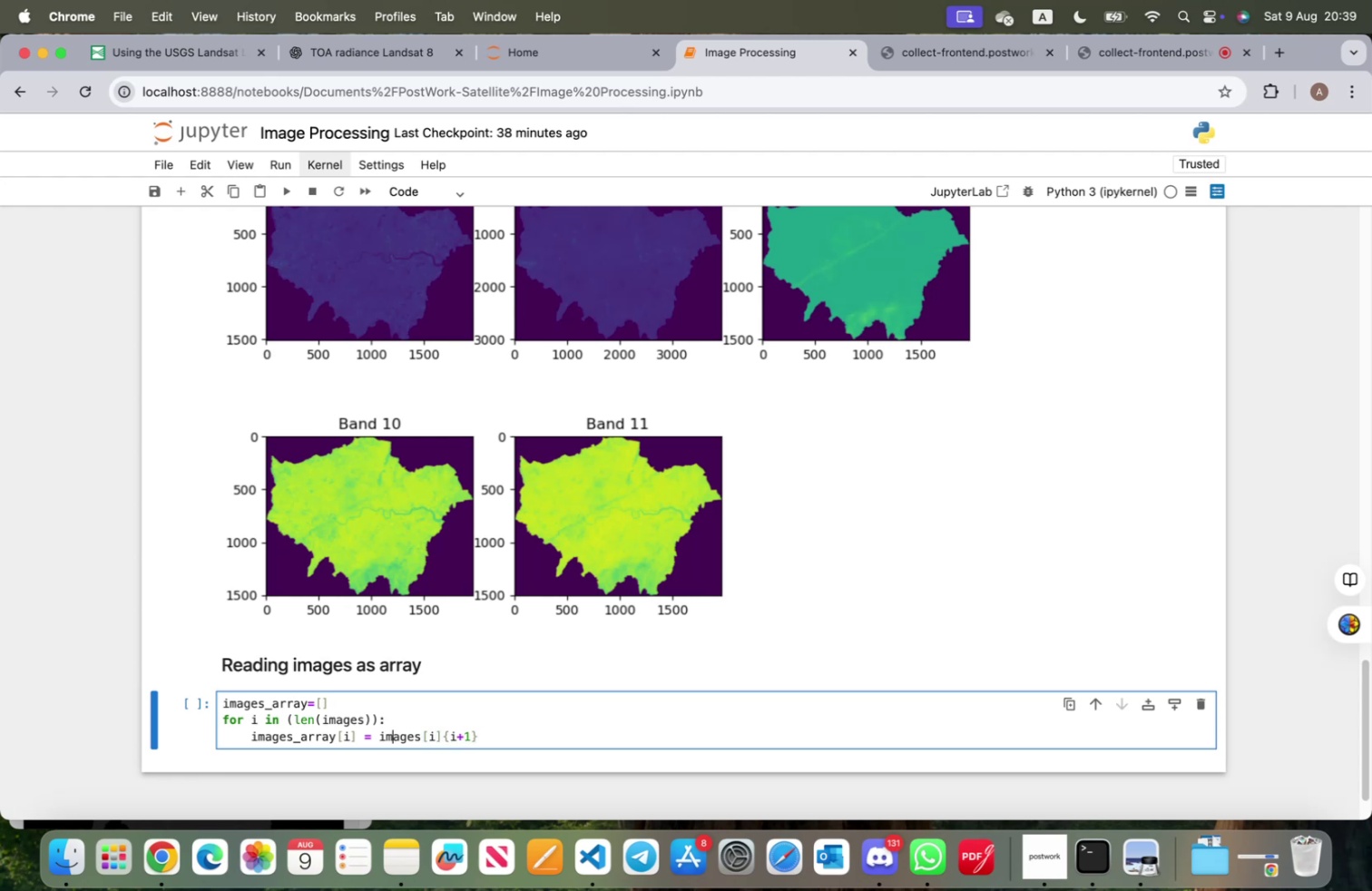 
key(ArrowLeft)
 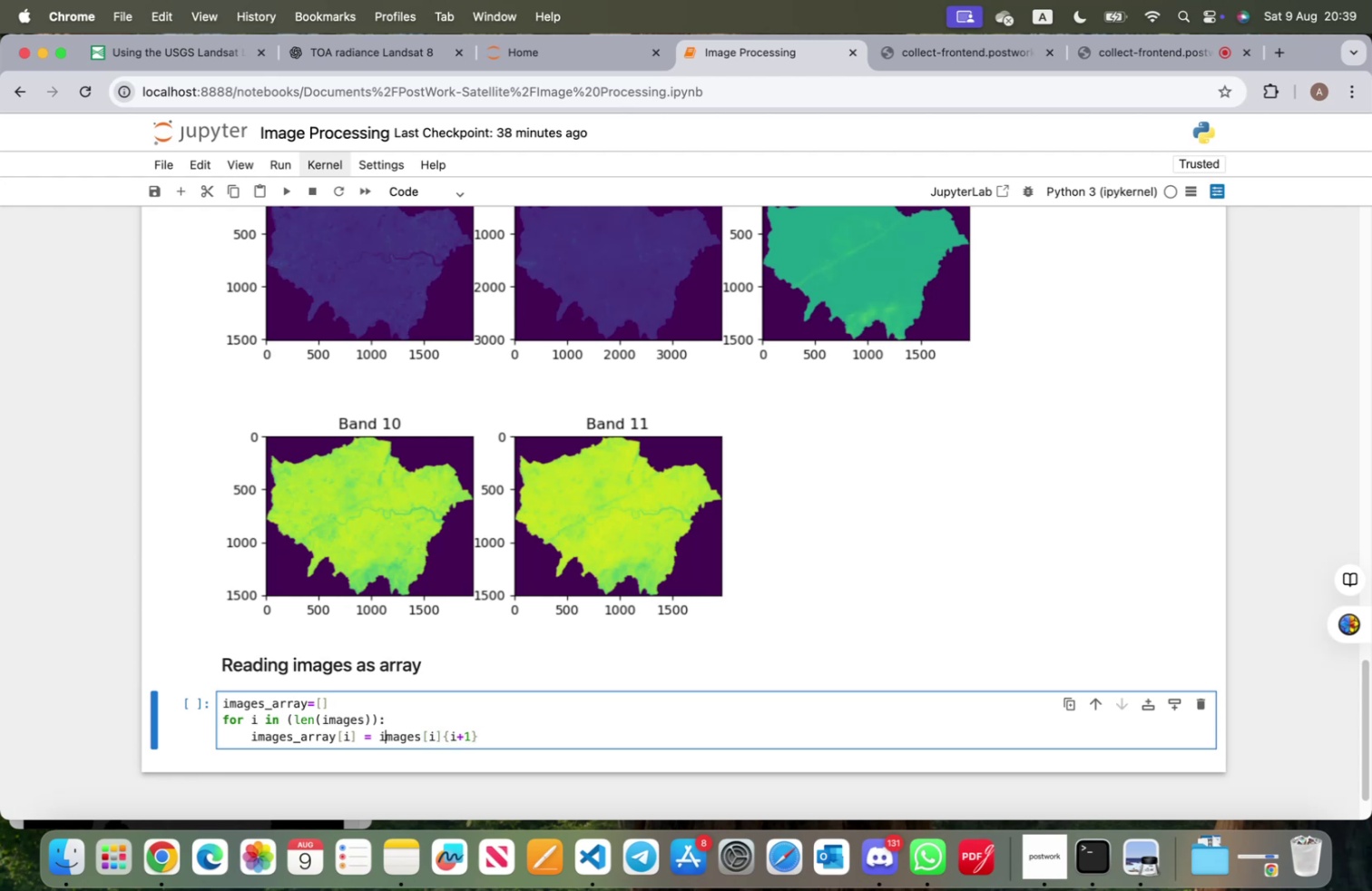 
key(ArrowLeft)
 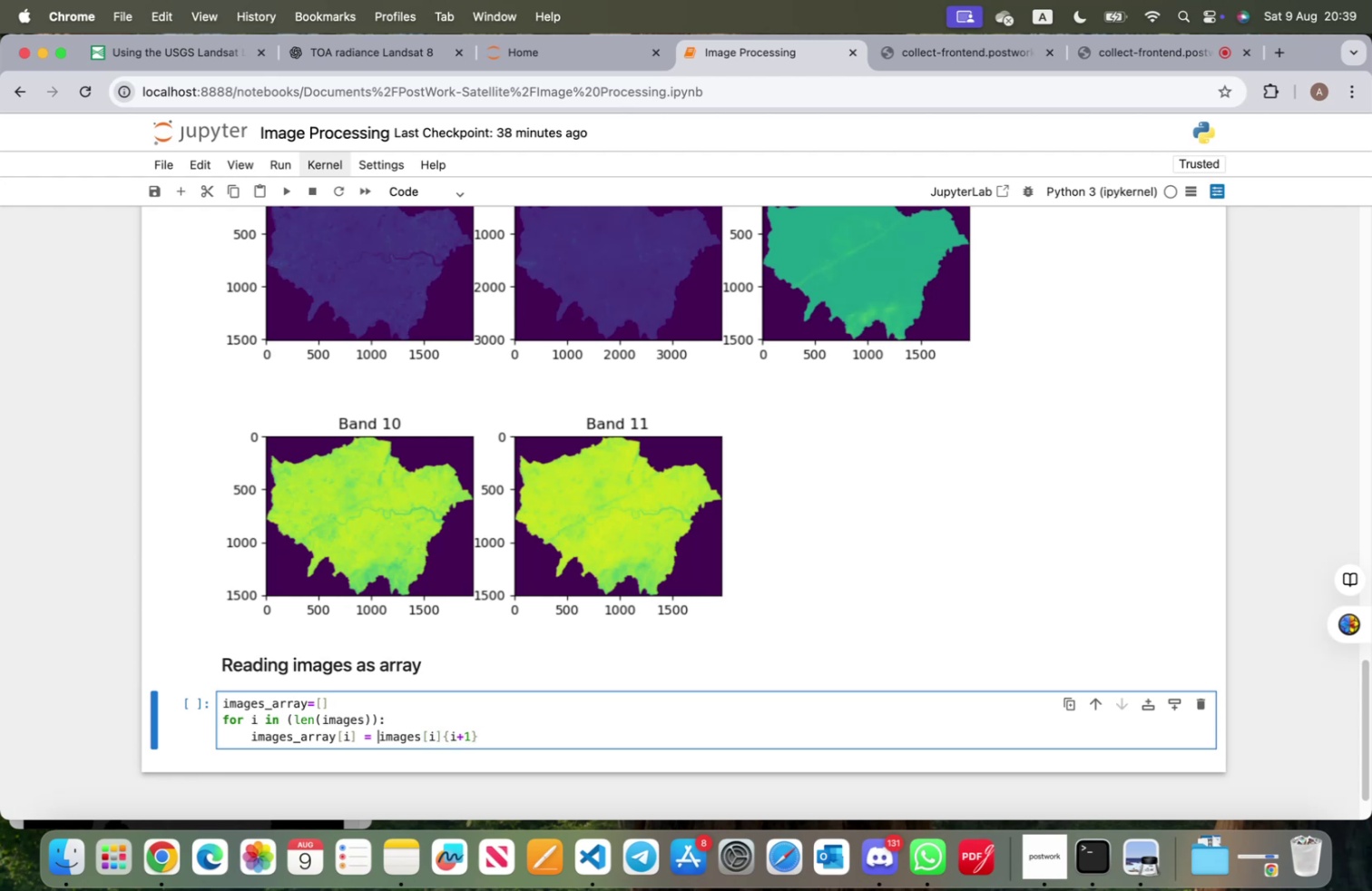 
key(F)
 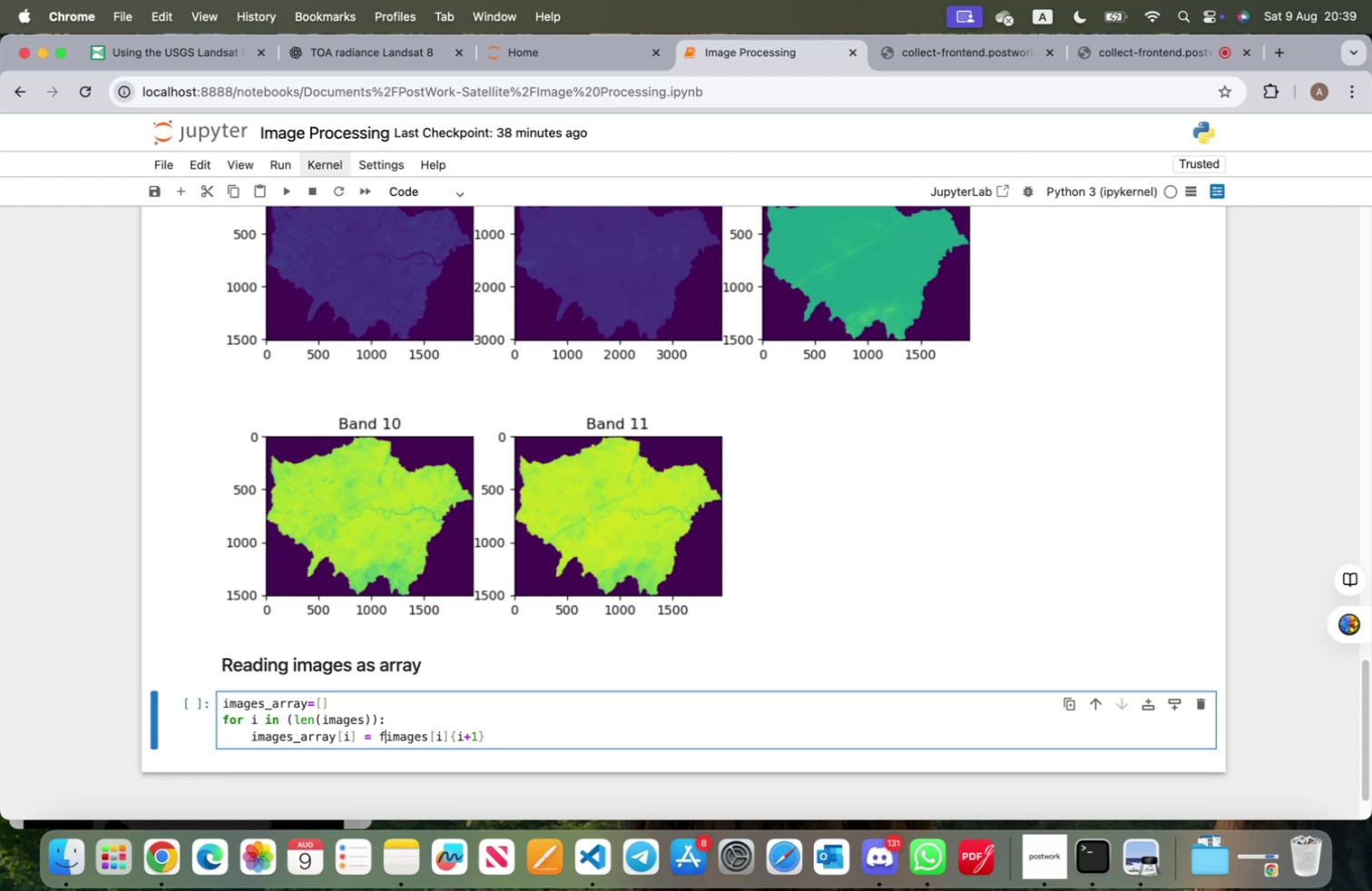 
key(Shift+Quote)
 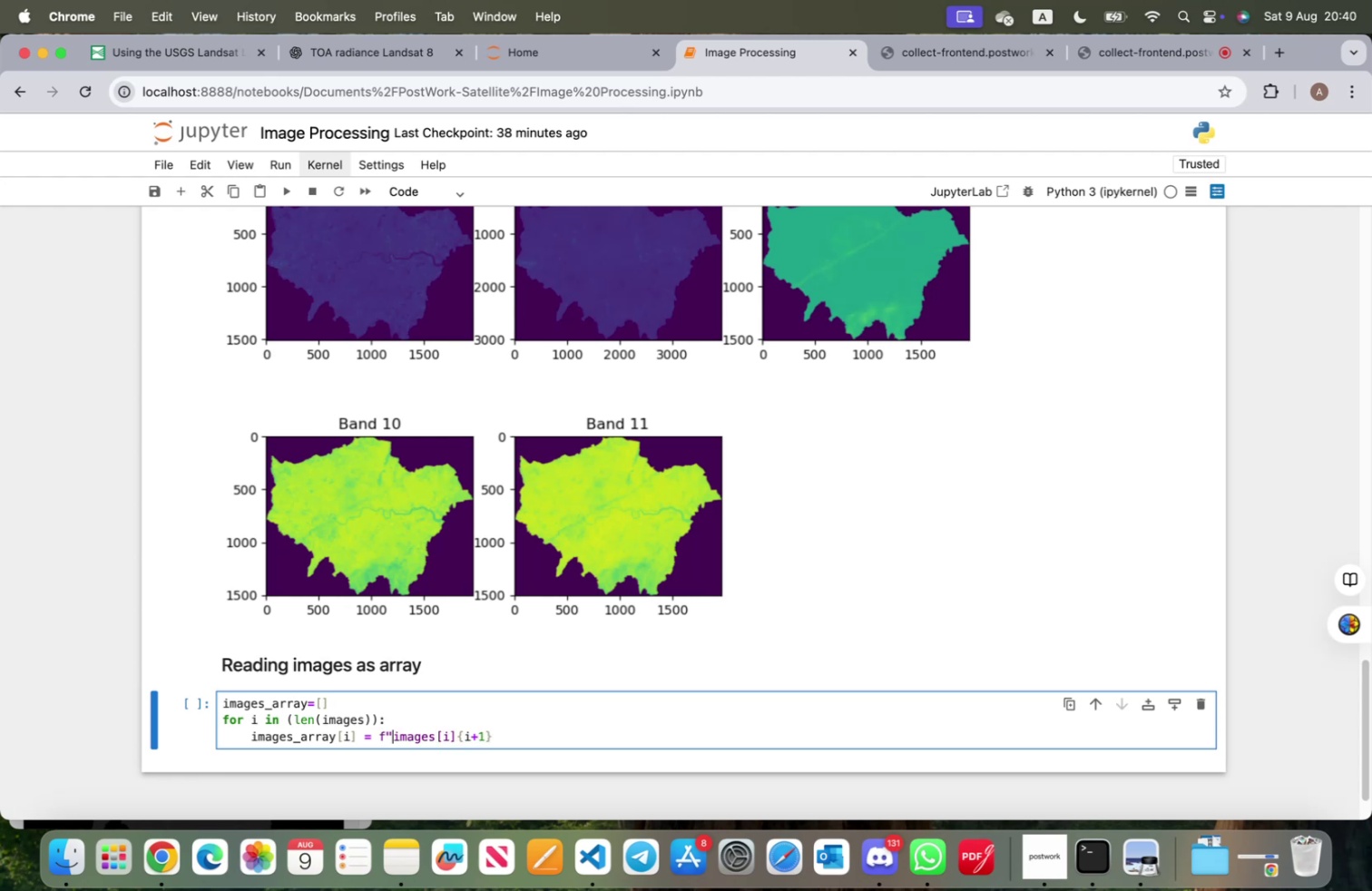 
hold_key(key=ArrowRight, duration=0.54)
 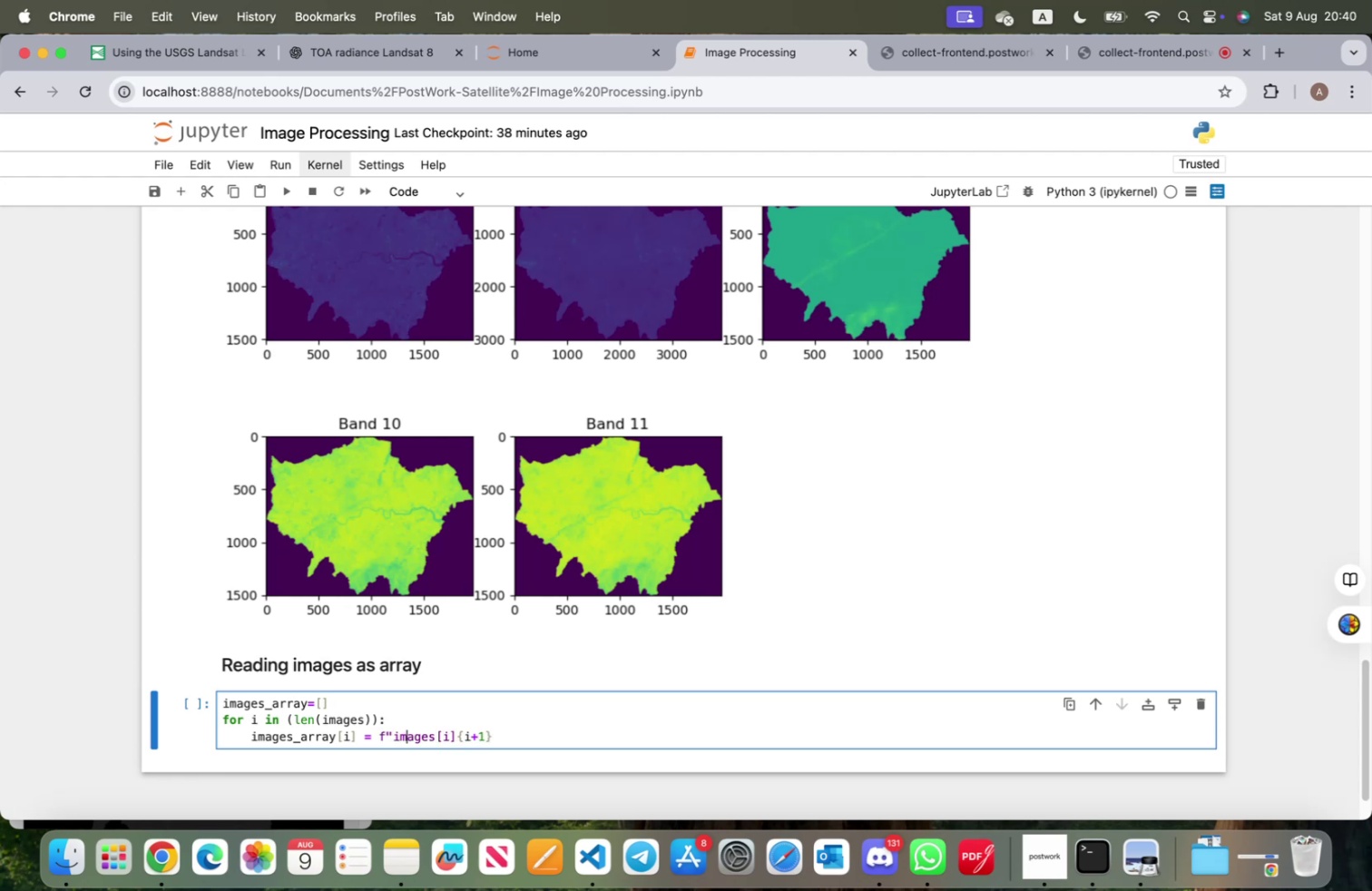 
key(ArrowLeft)
 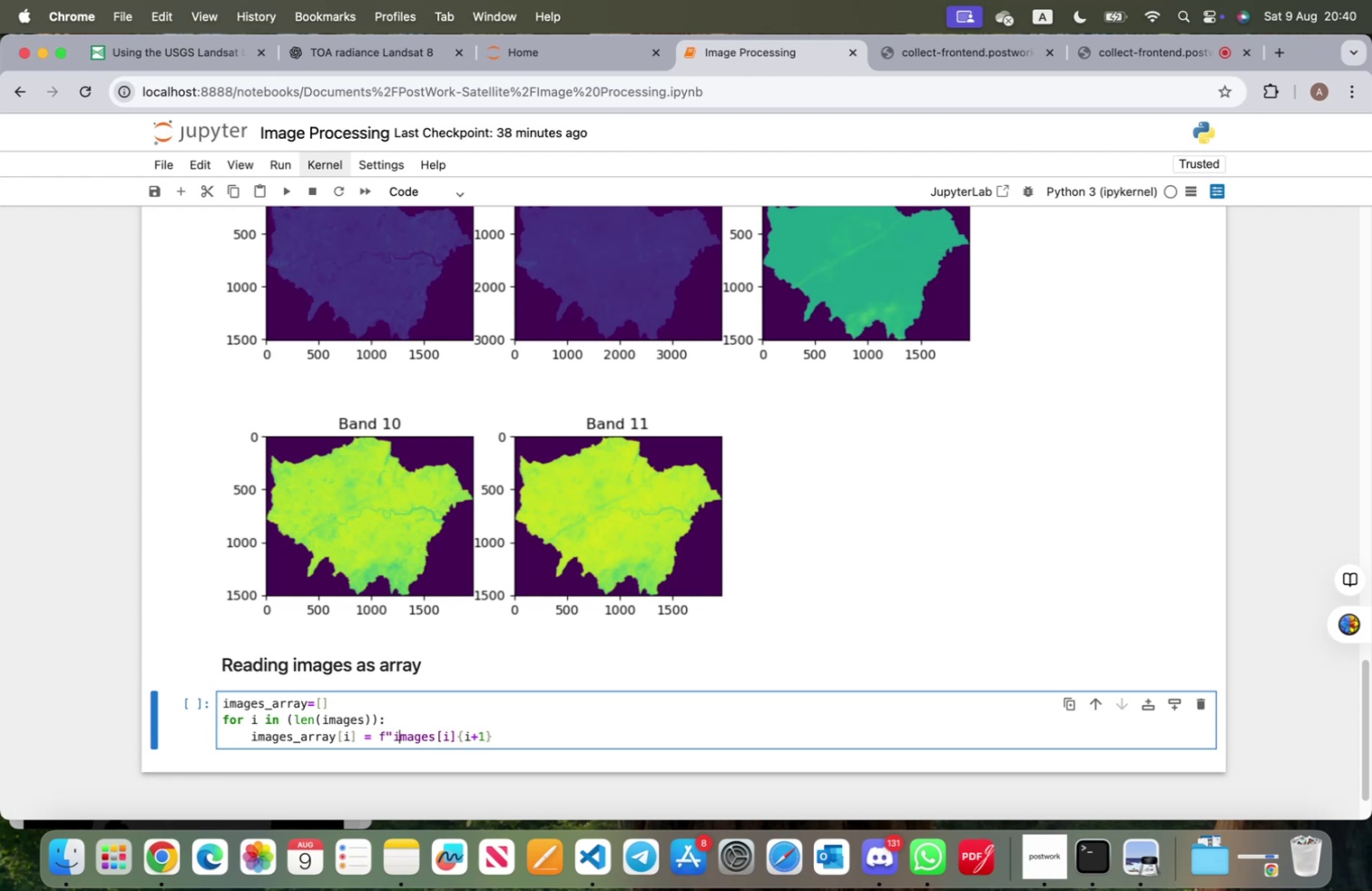 
key(ArrowLeft)
 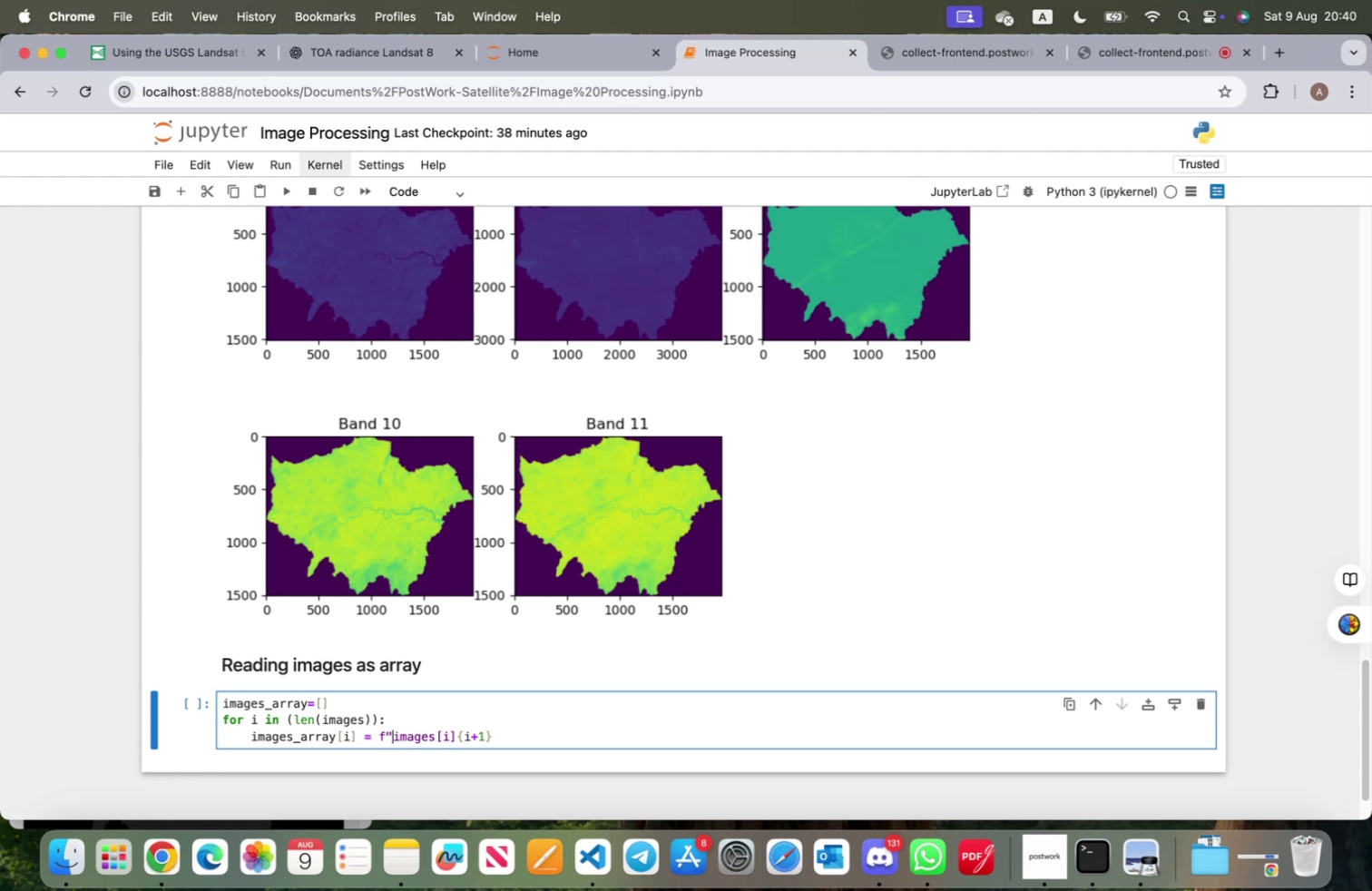 
key(Shift+ShiftRight)
 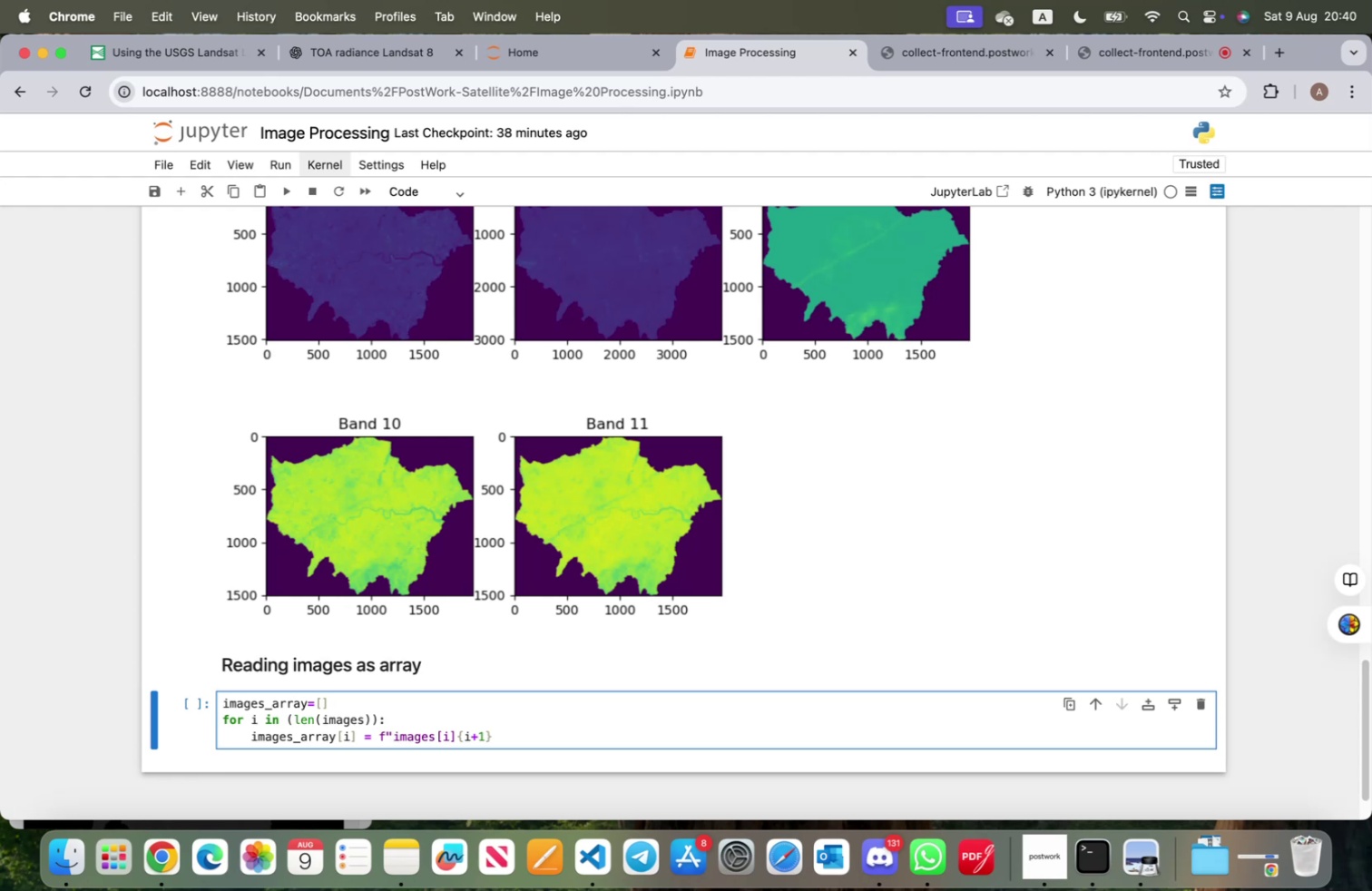 
key(Shift+BracketLeft)
 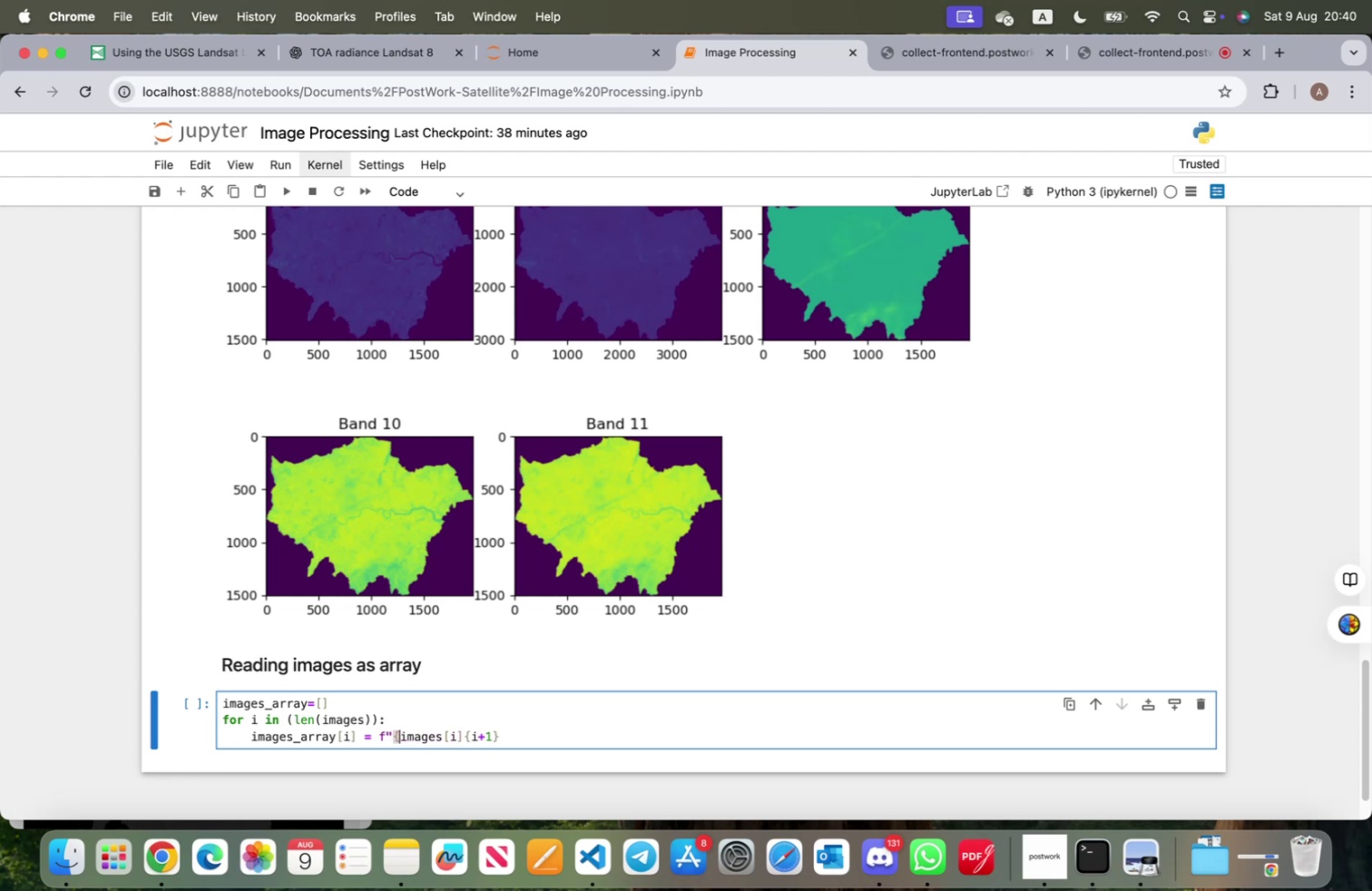 
key(ArrowRight)
 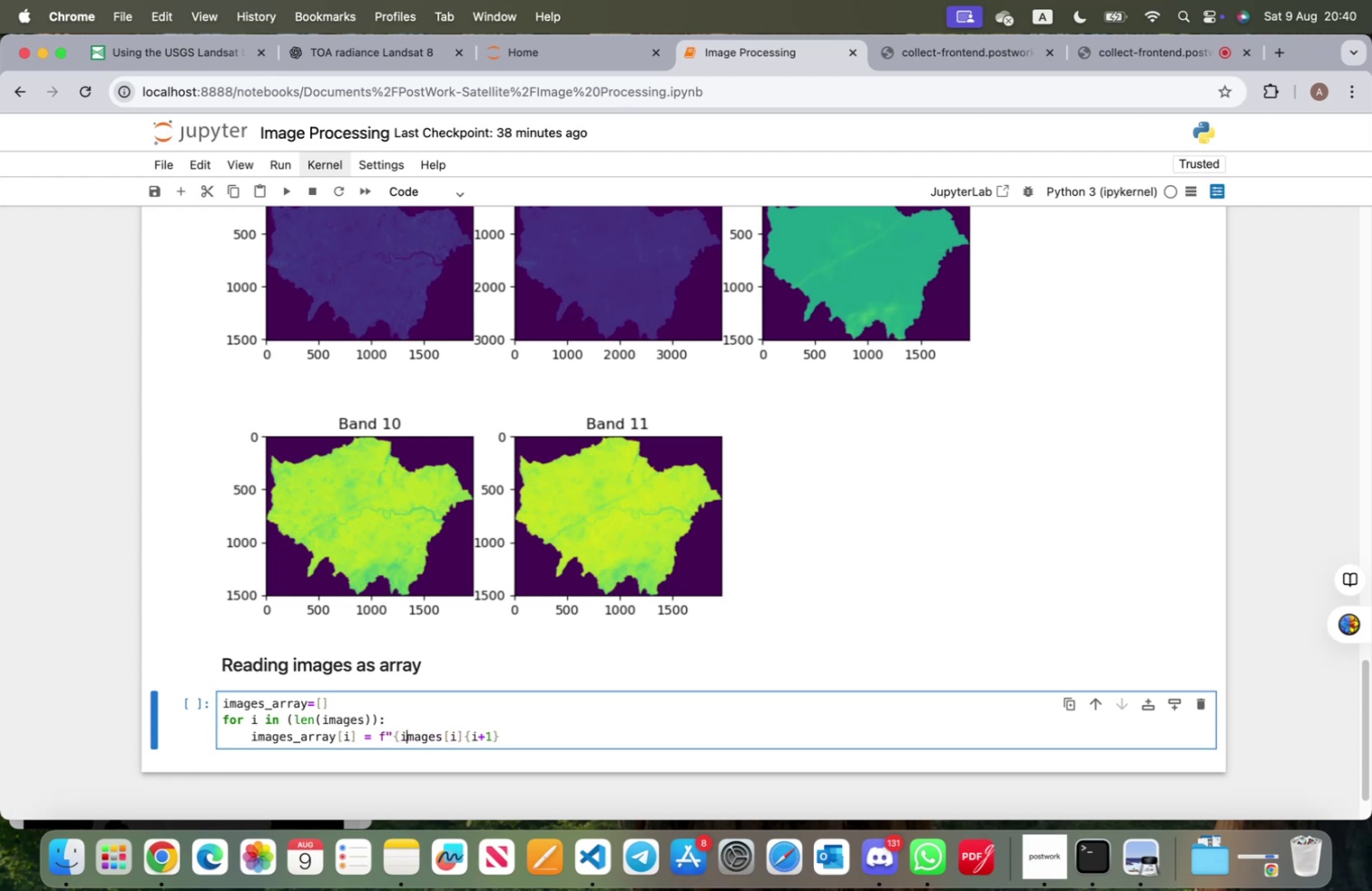 
key(ArrowRight)
 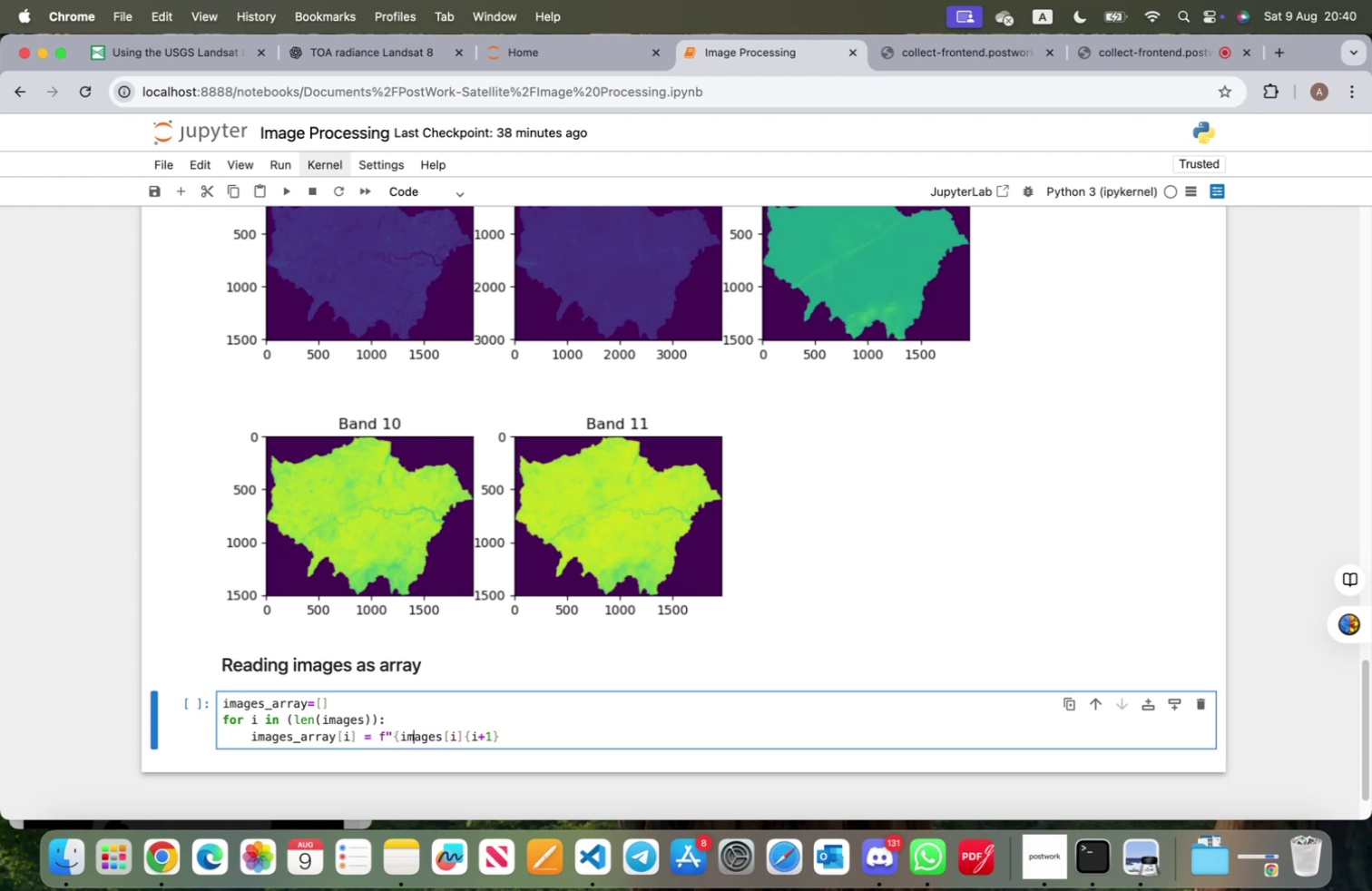 
key(ArrowRight)
 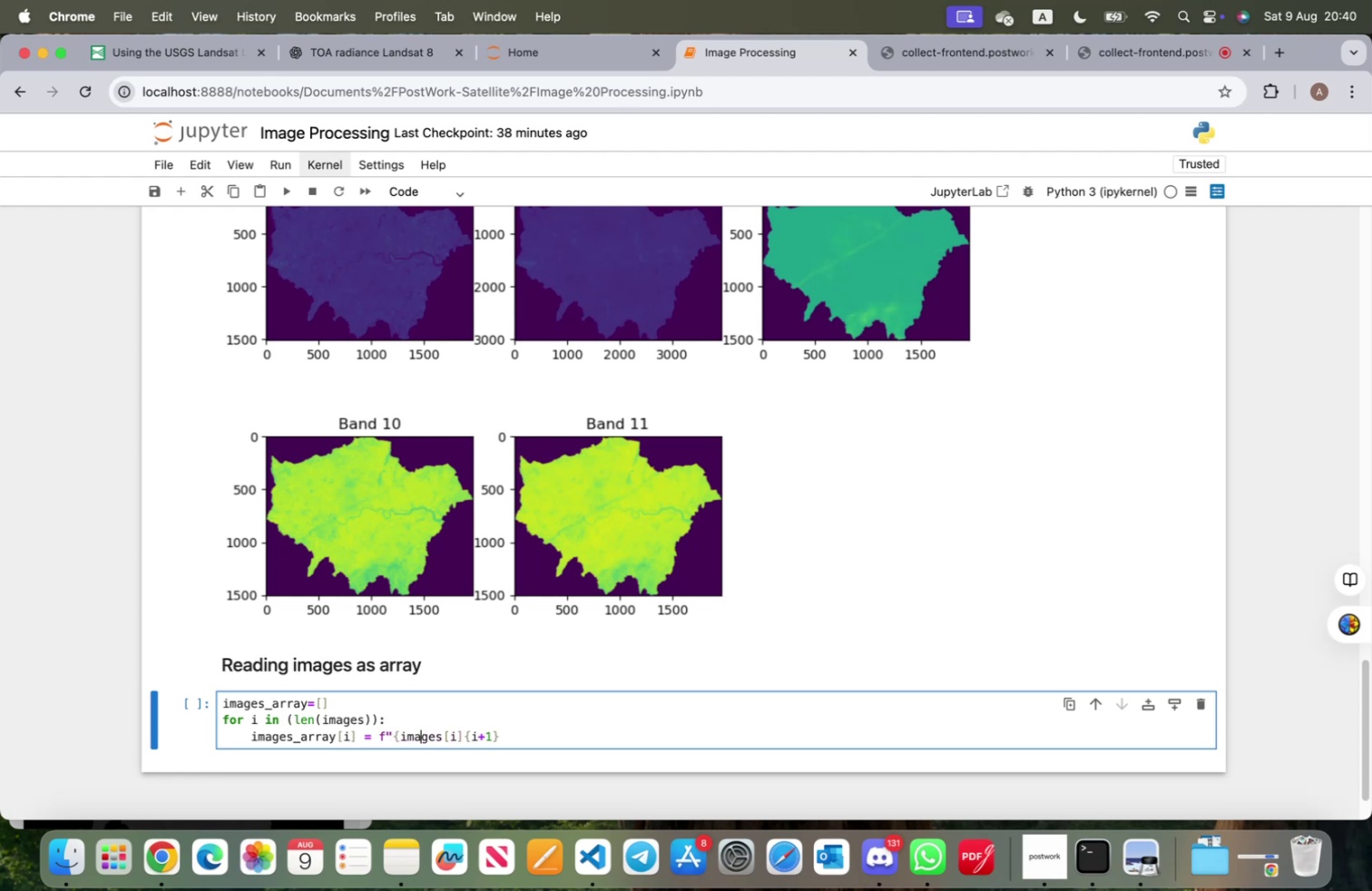 
key(ArrowRight)
 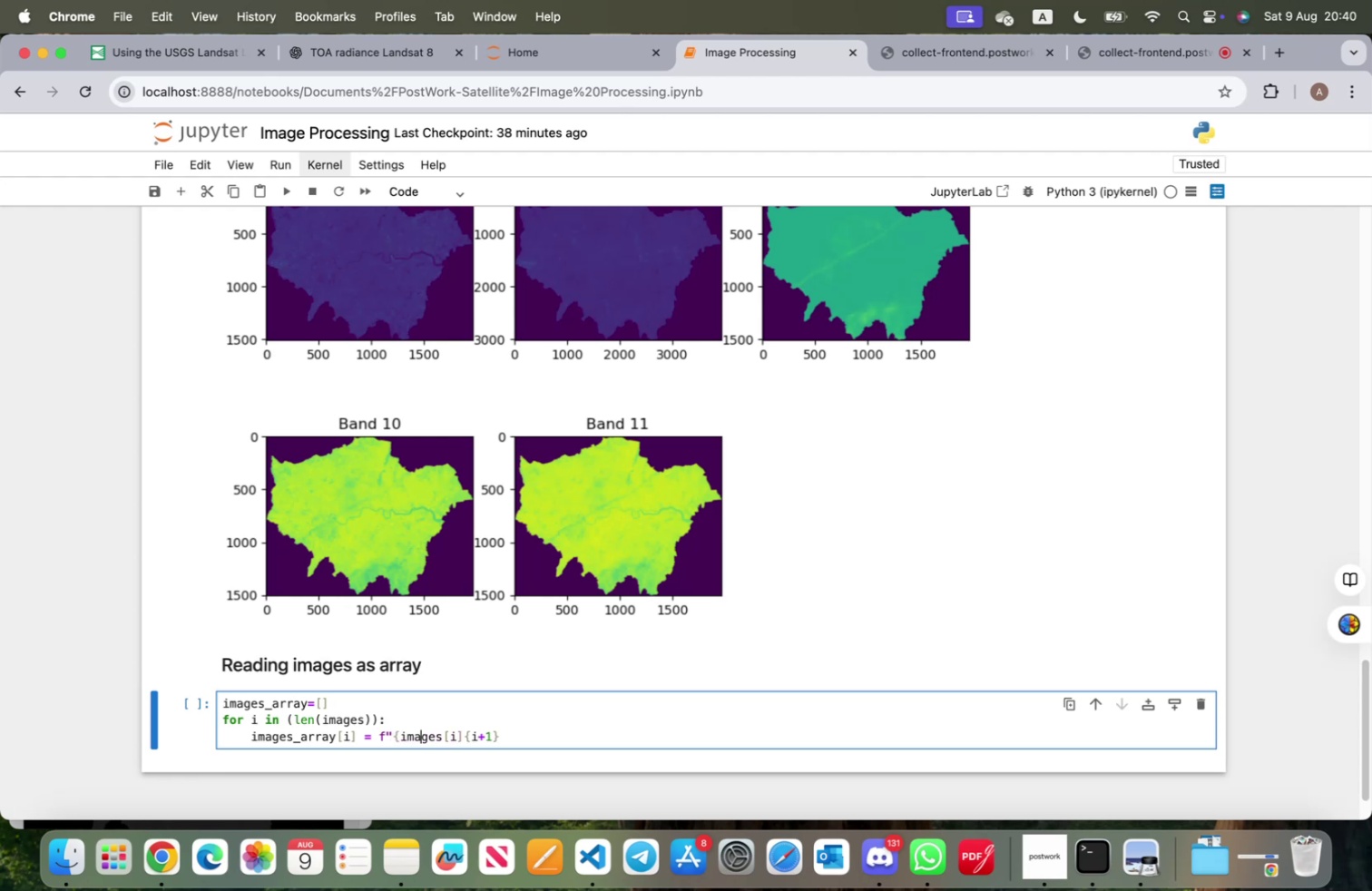 
key(ArrowRight)
 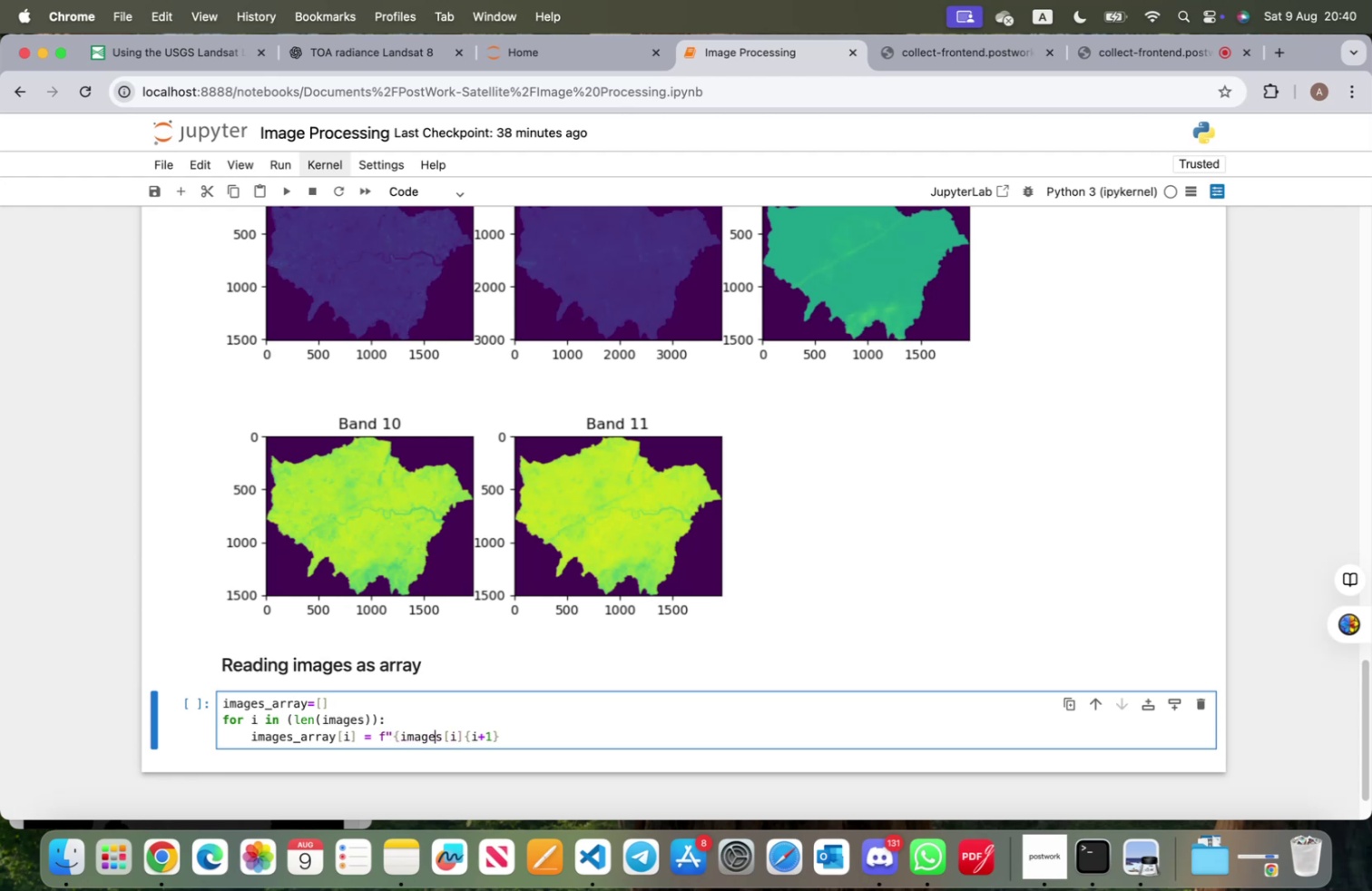 
key(ArrowRight)
 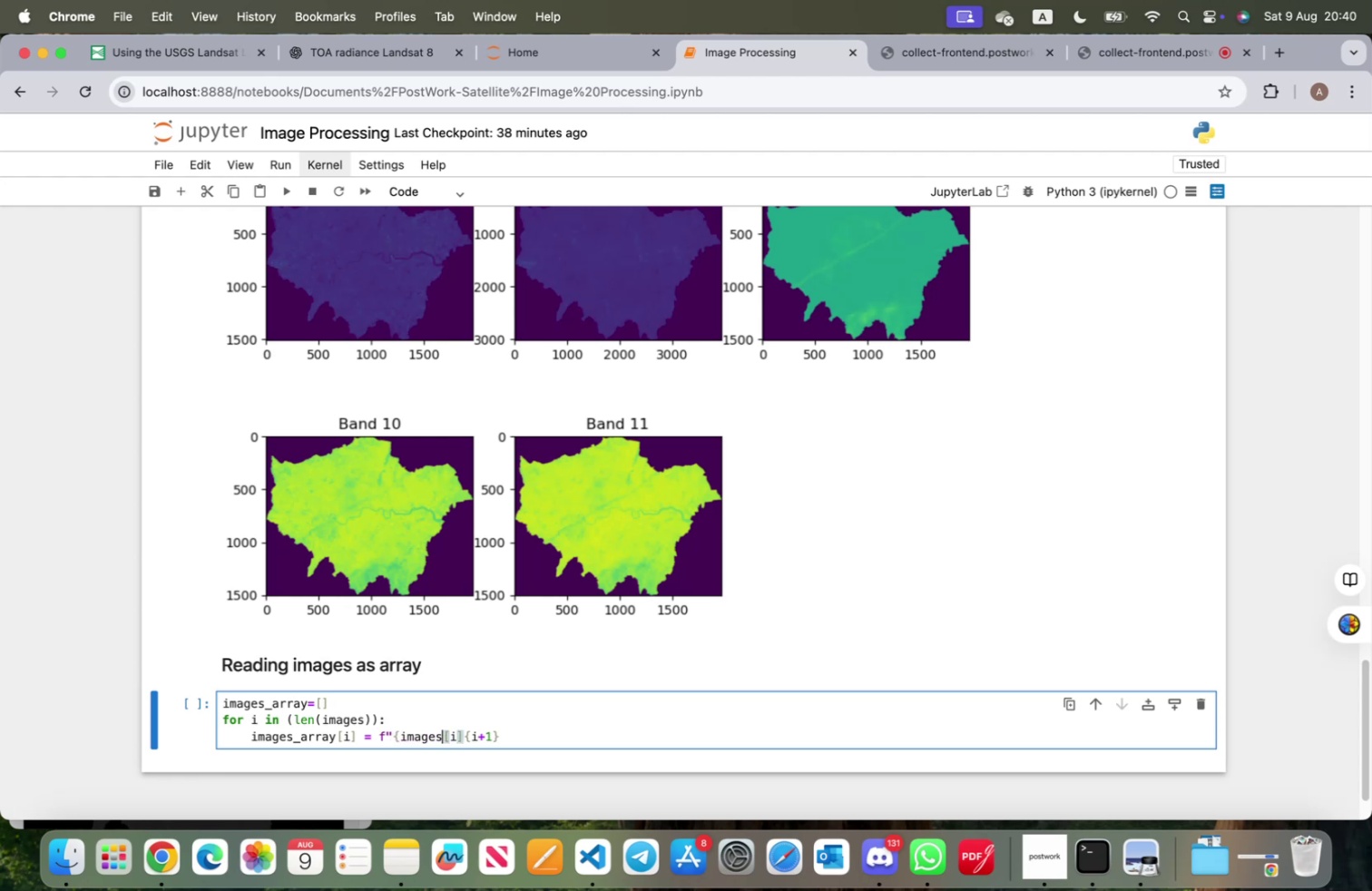 
key(ArrowRight)
 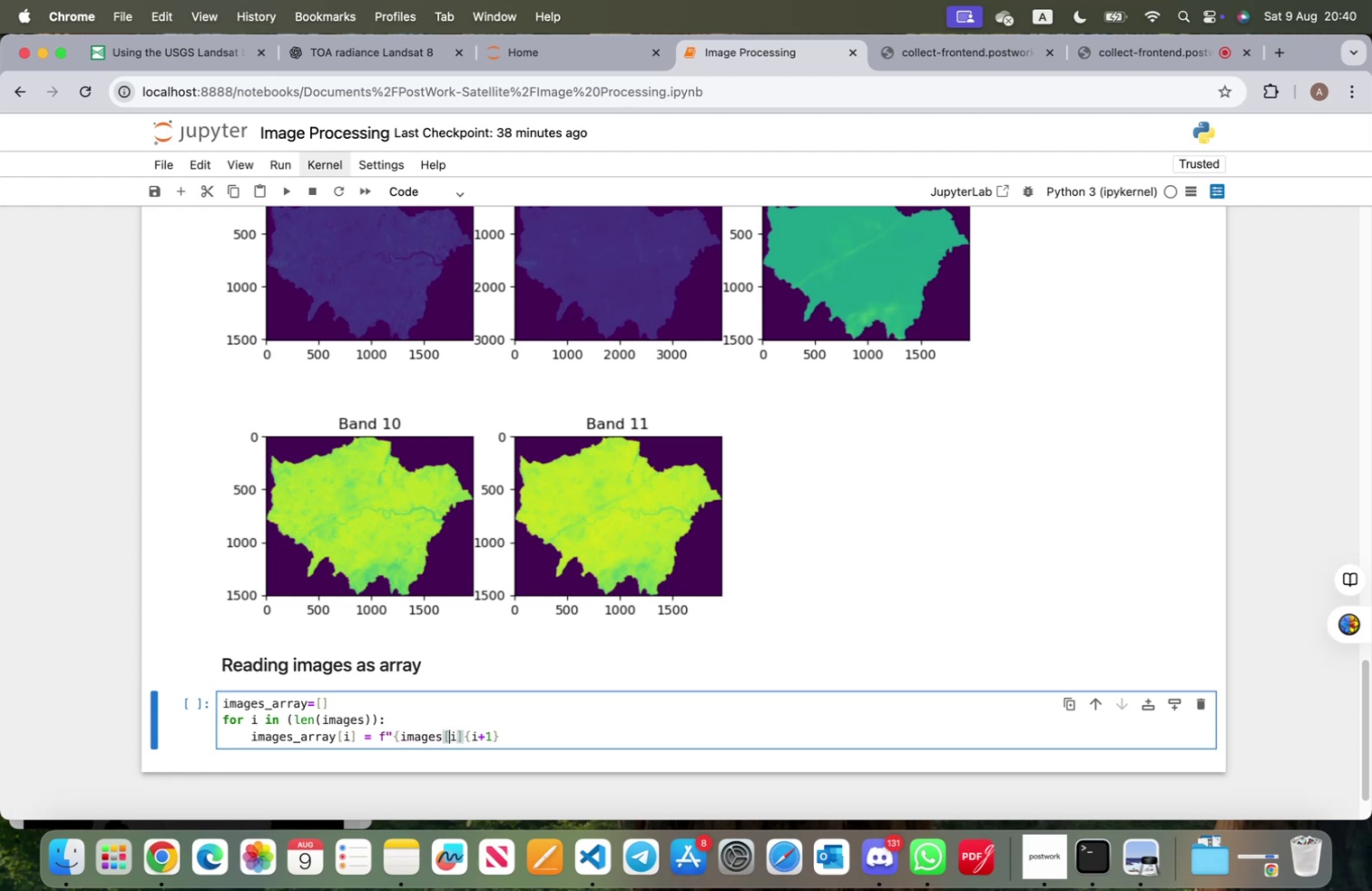 
key(ArrowRight)
 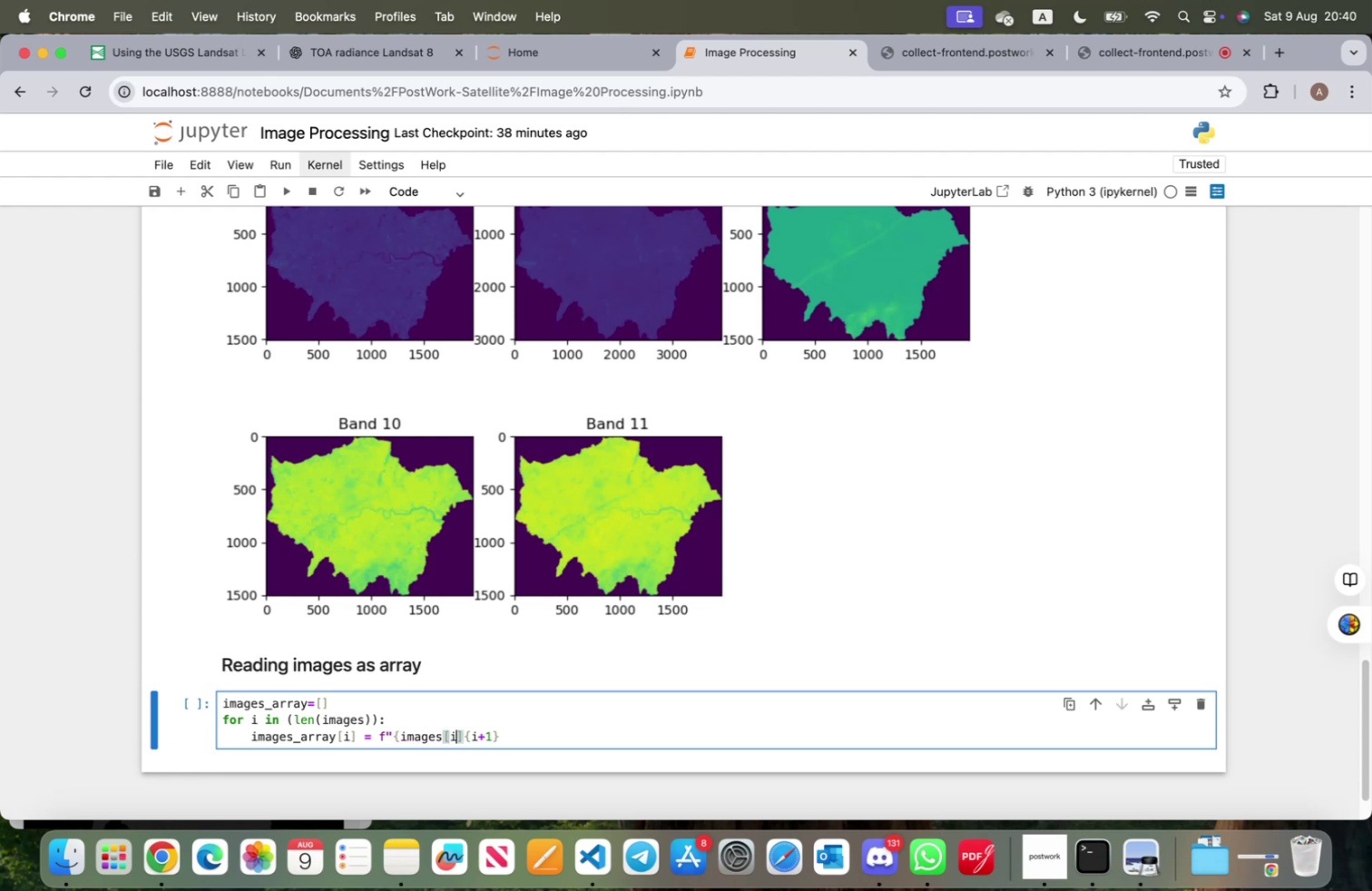 
key(ArrowRight)
 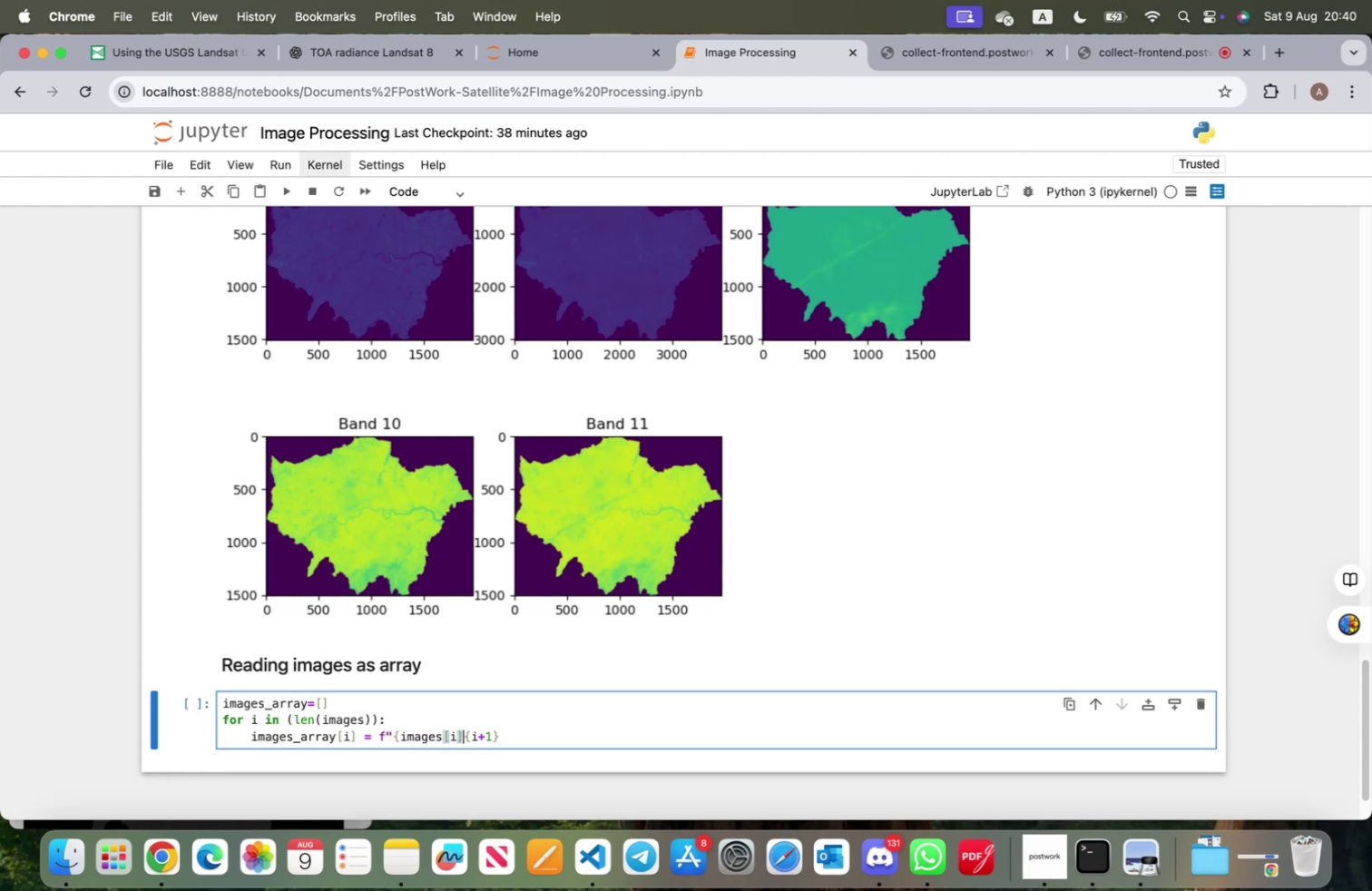 
key(Shift+ShiftRight)
 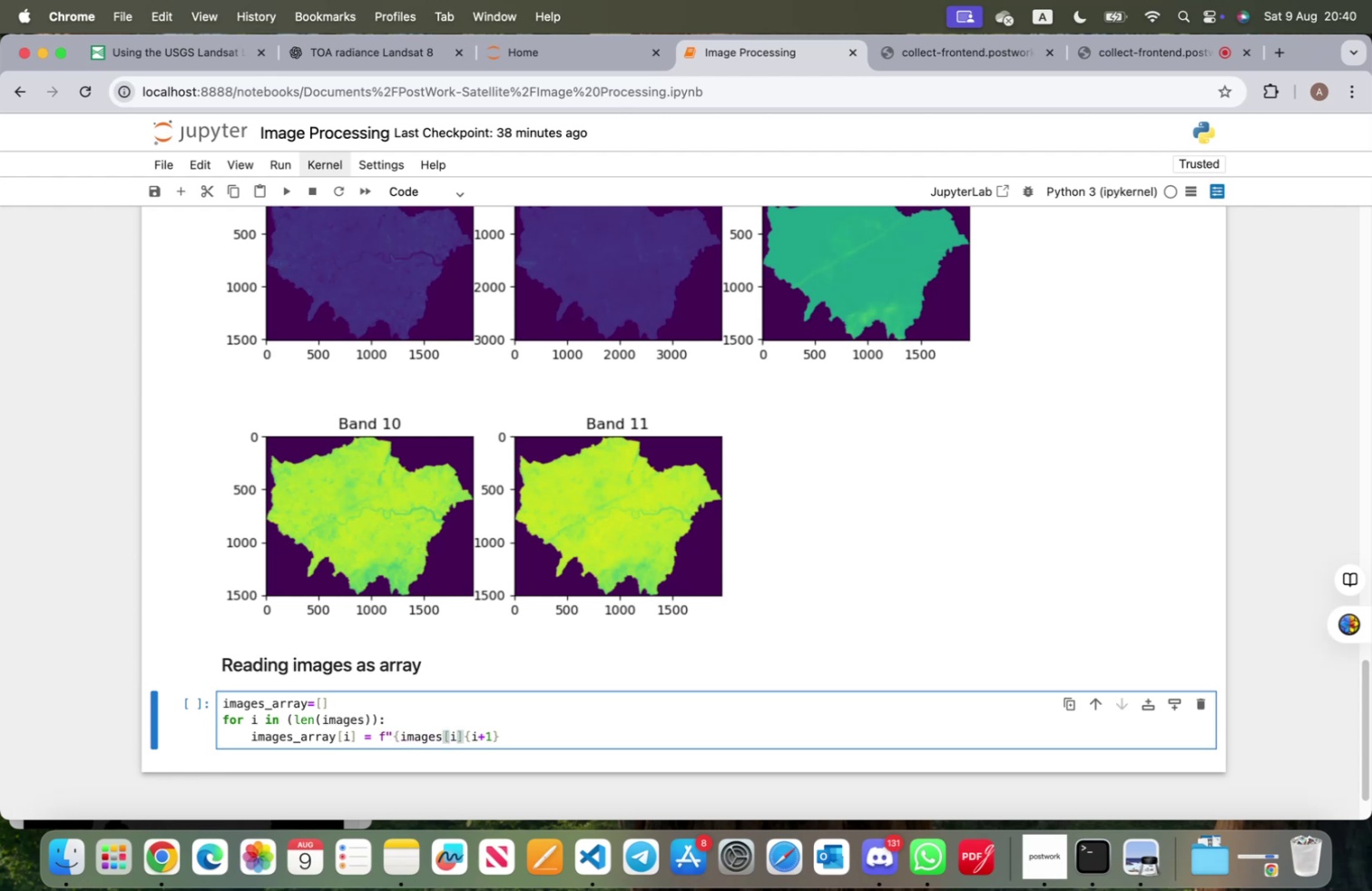 
key(Shift+BracketRight)
 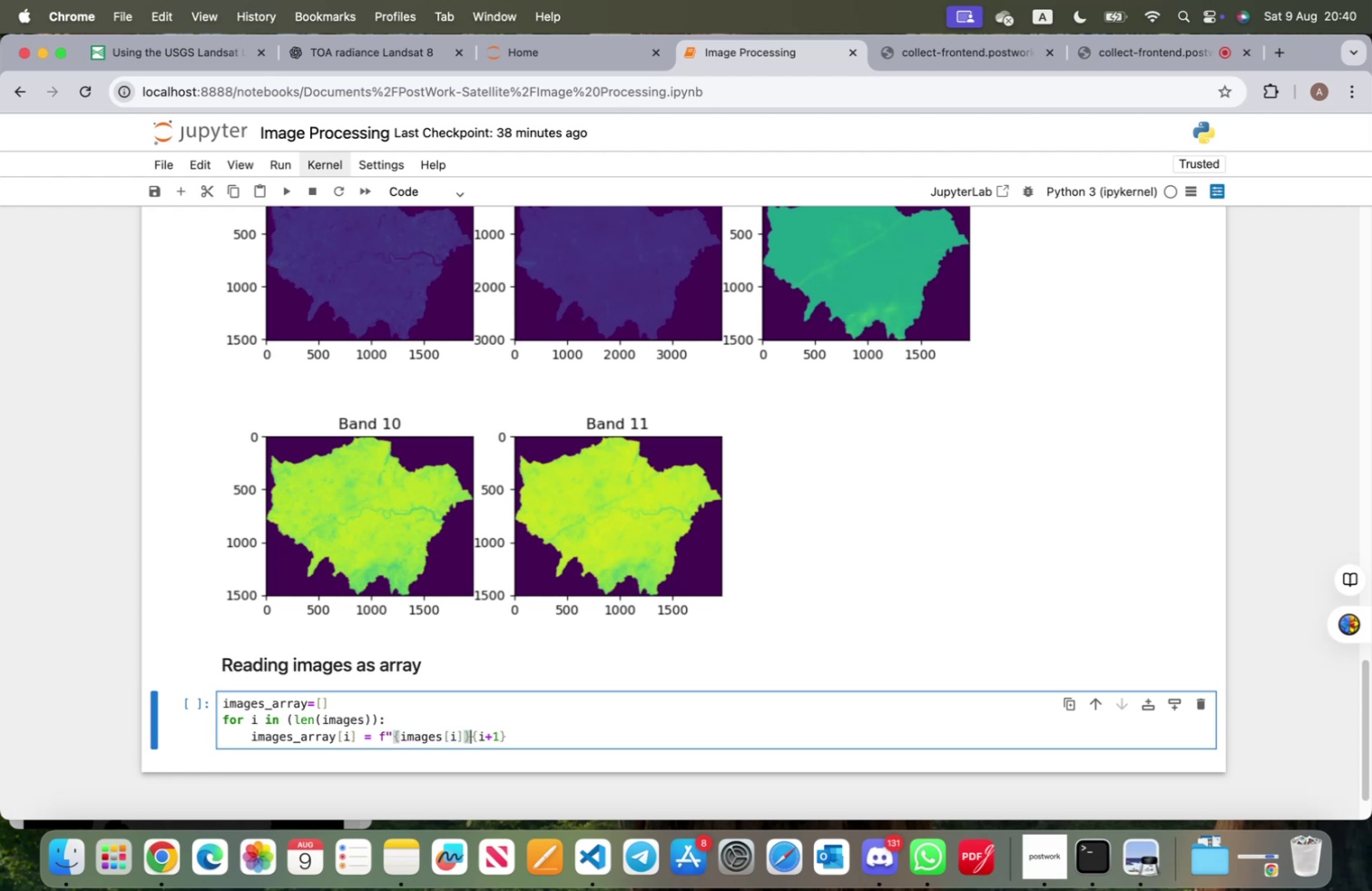 
key(ArrowRight)
 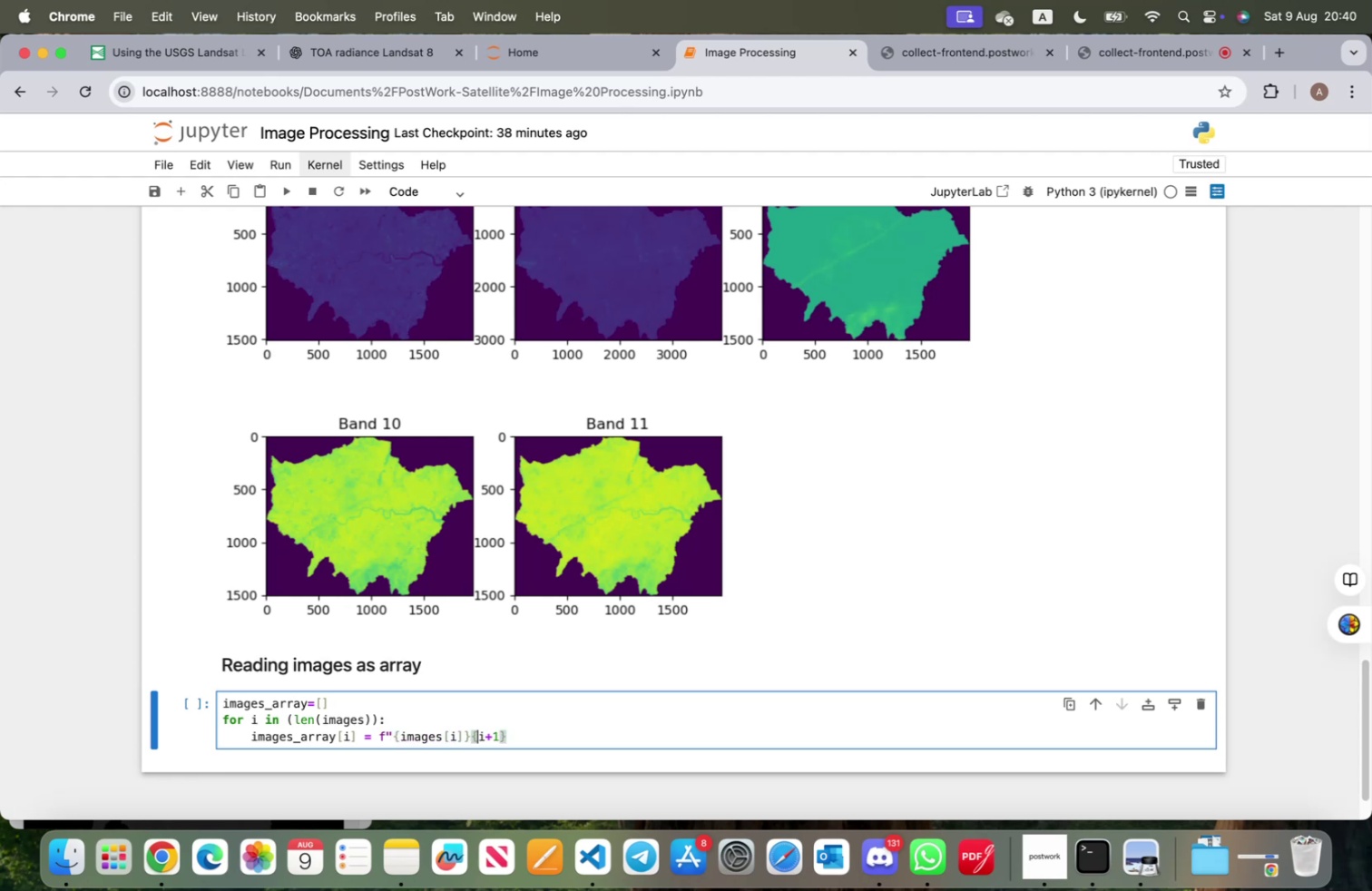 
key(ArrowRight)
 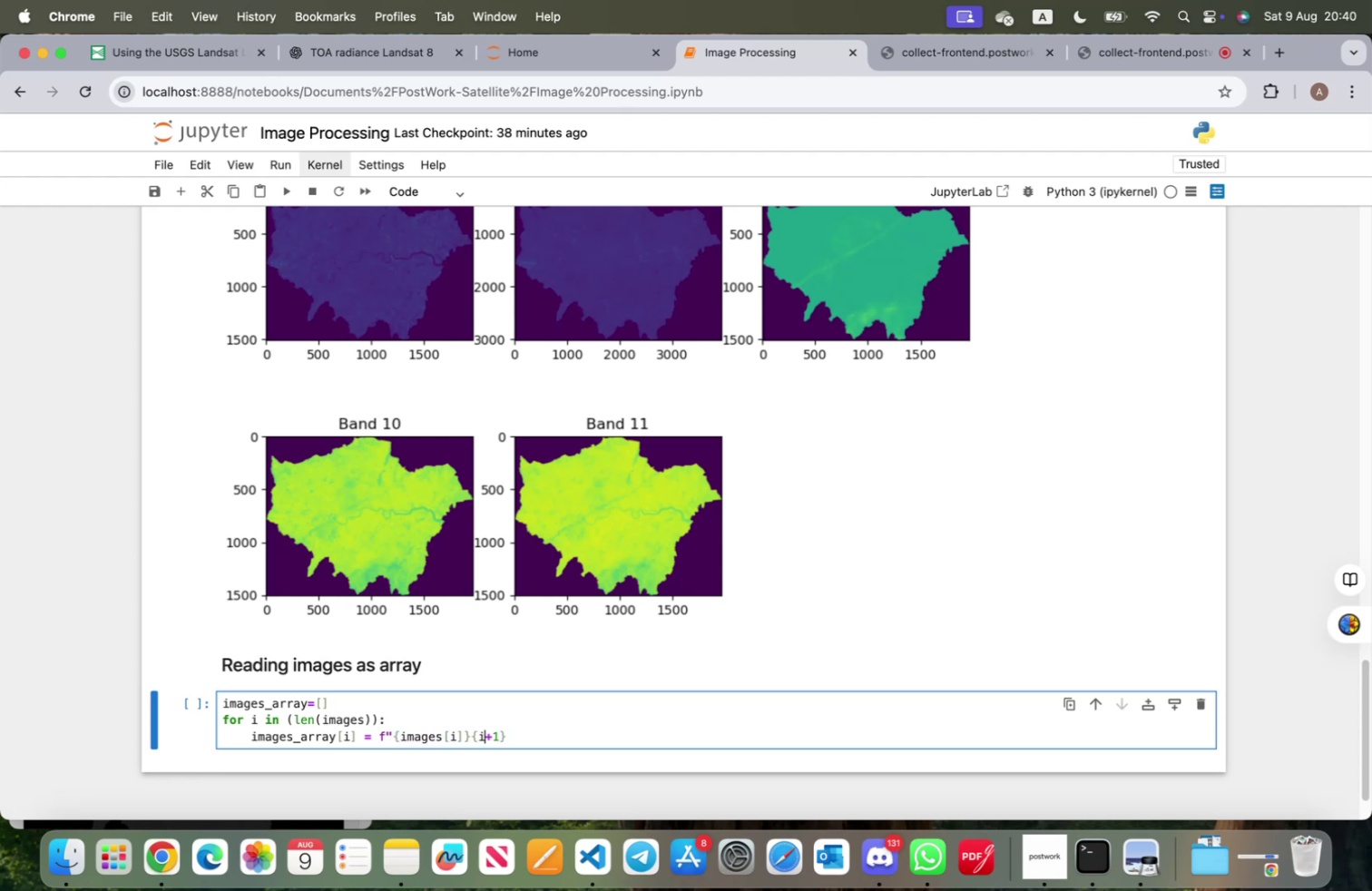 
key(ArrowRight)
 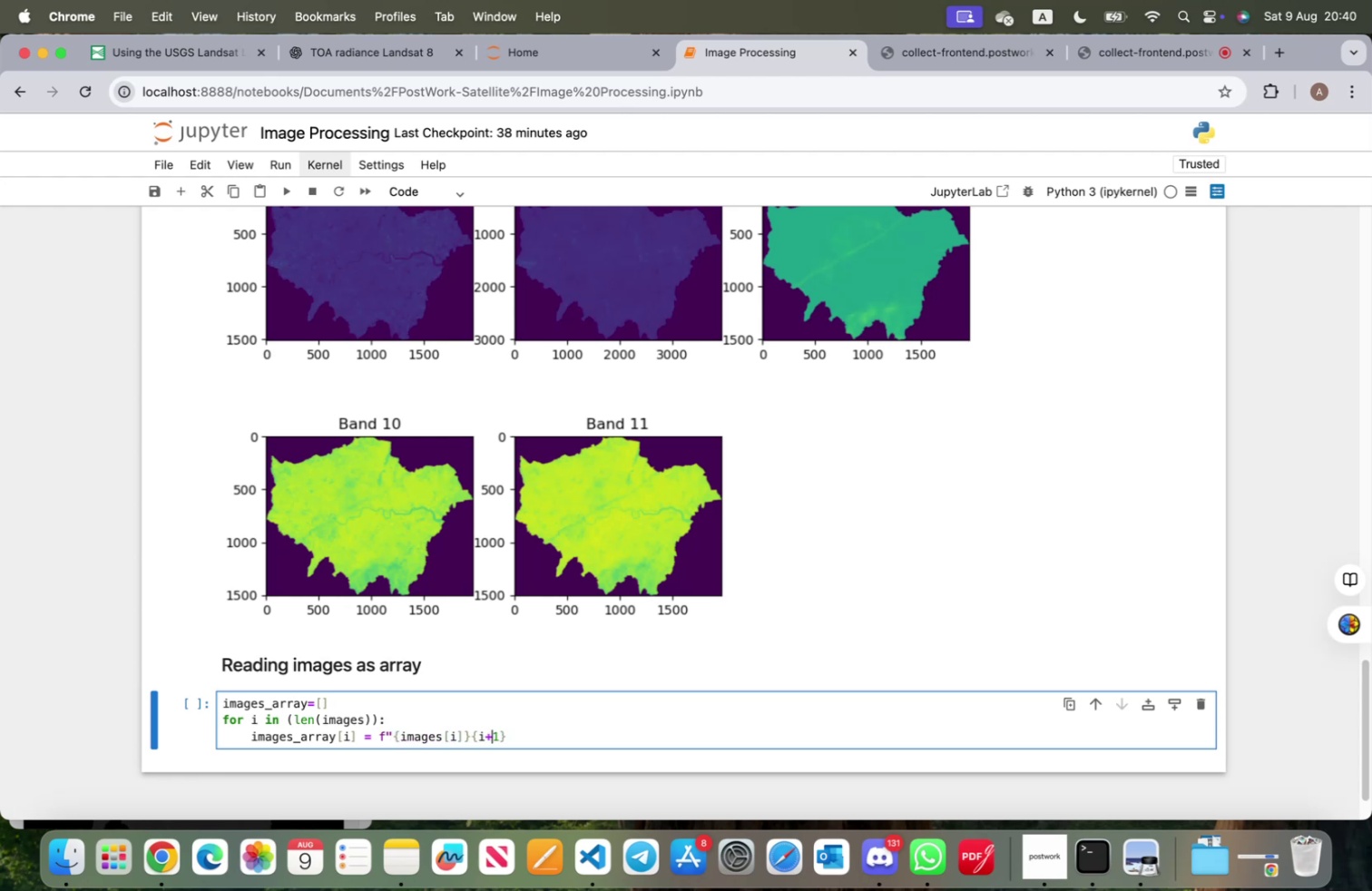 
key(ArrowRight)
 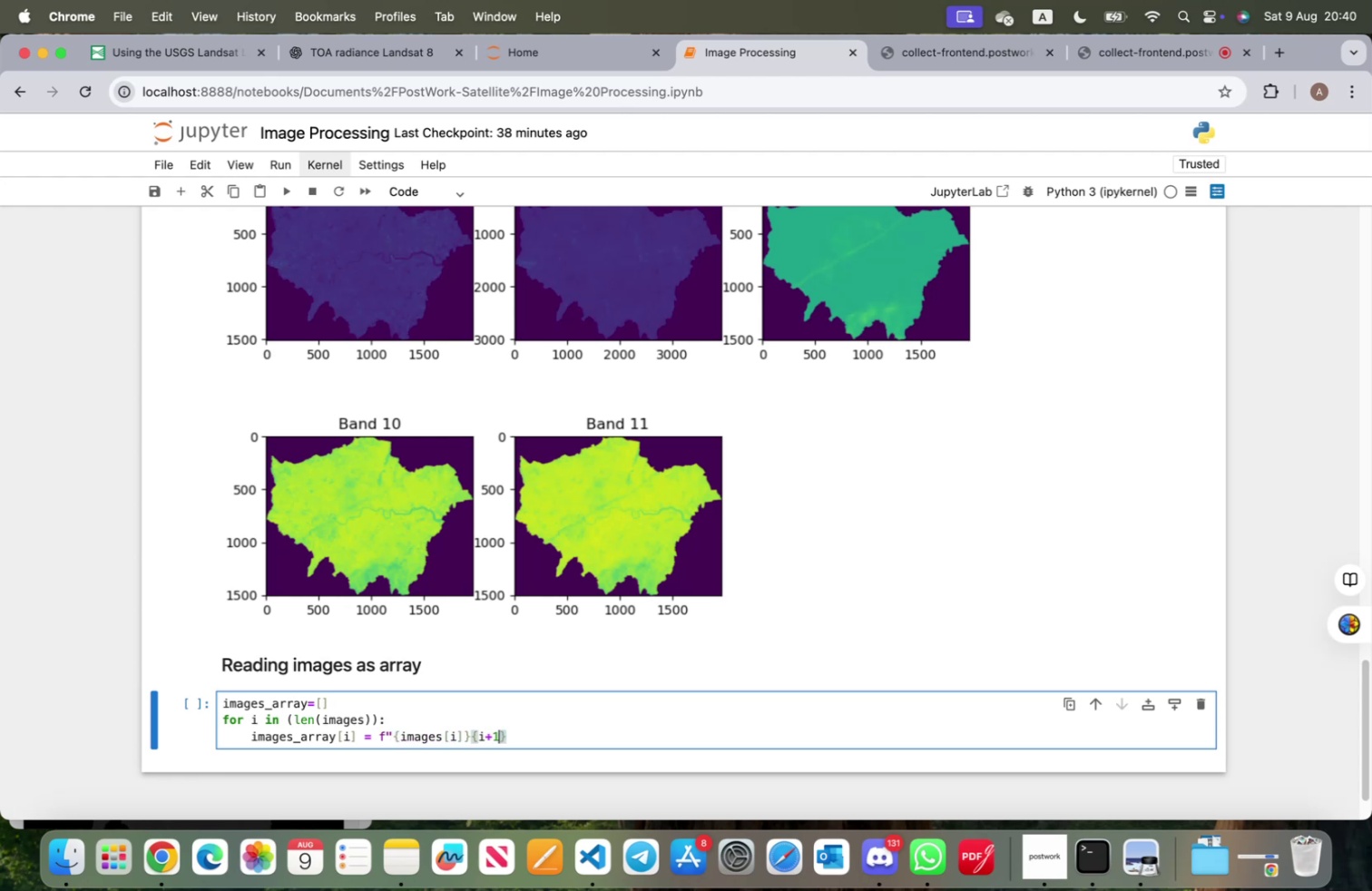 
key(ArrowRight)
 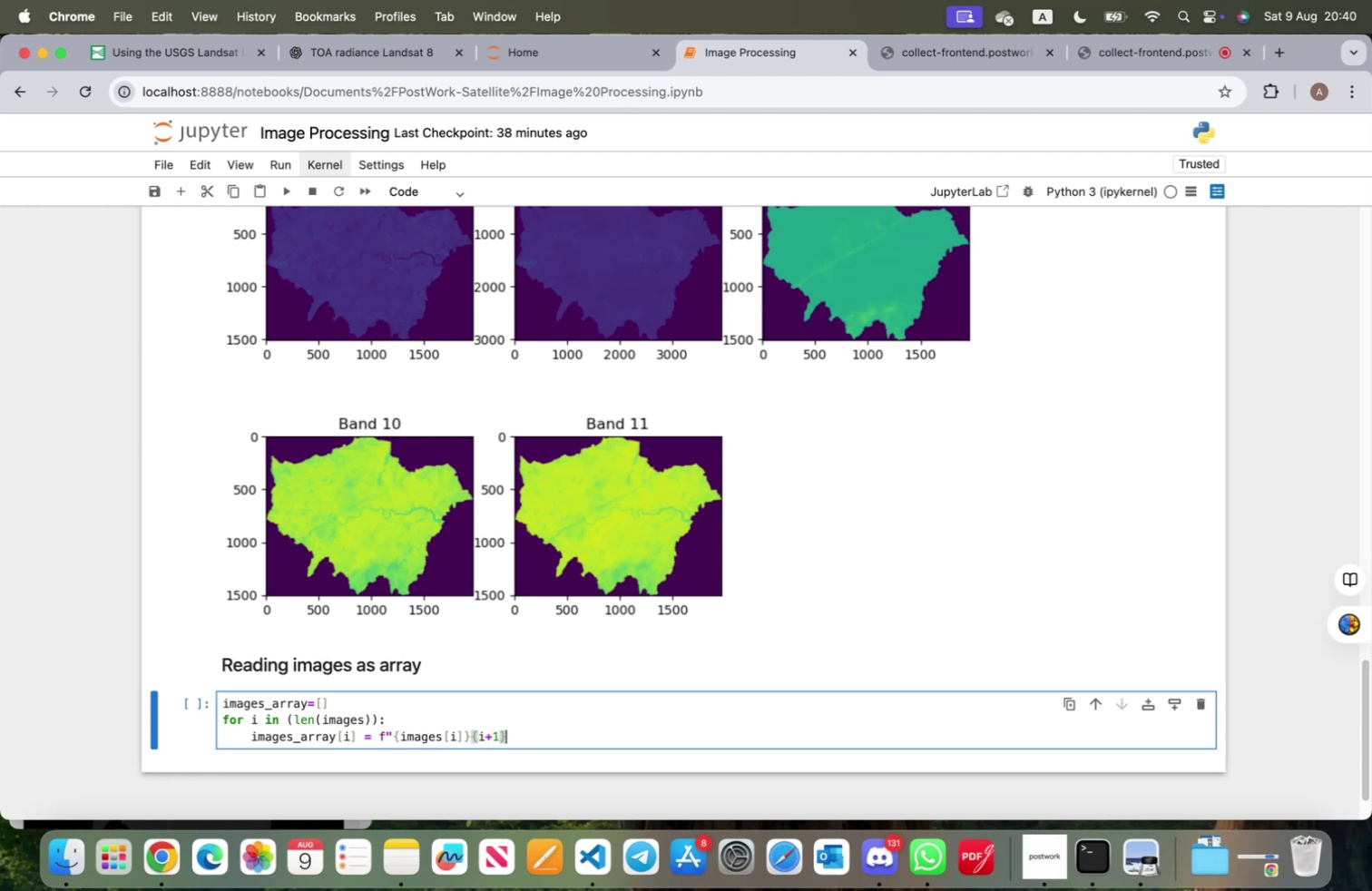 
key(Shift+Quote)
 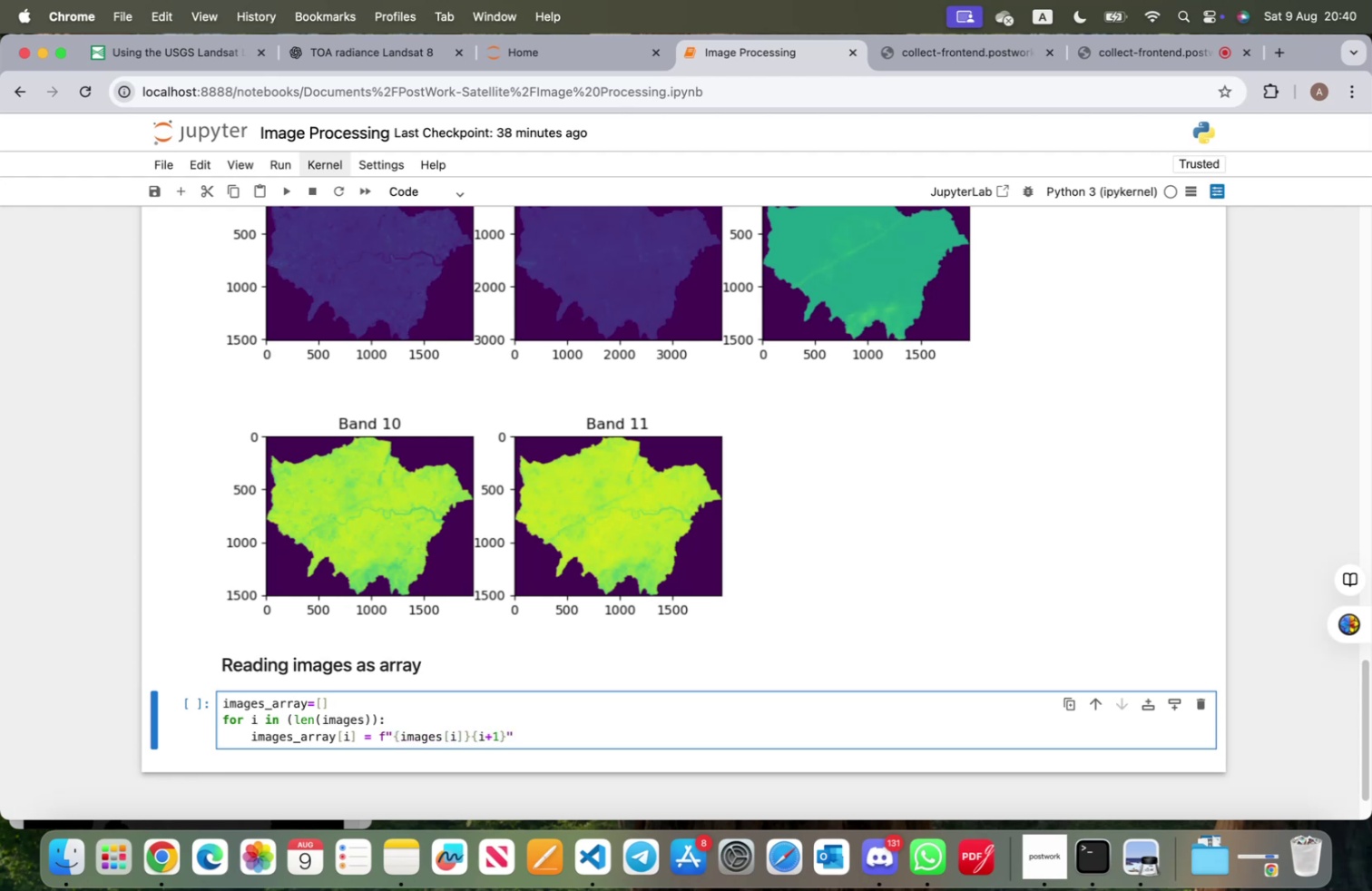 
key(Shift+ShiftRight)
 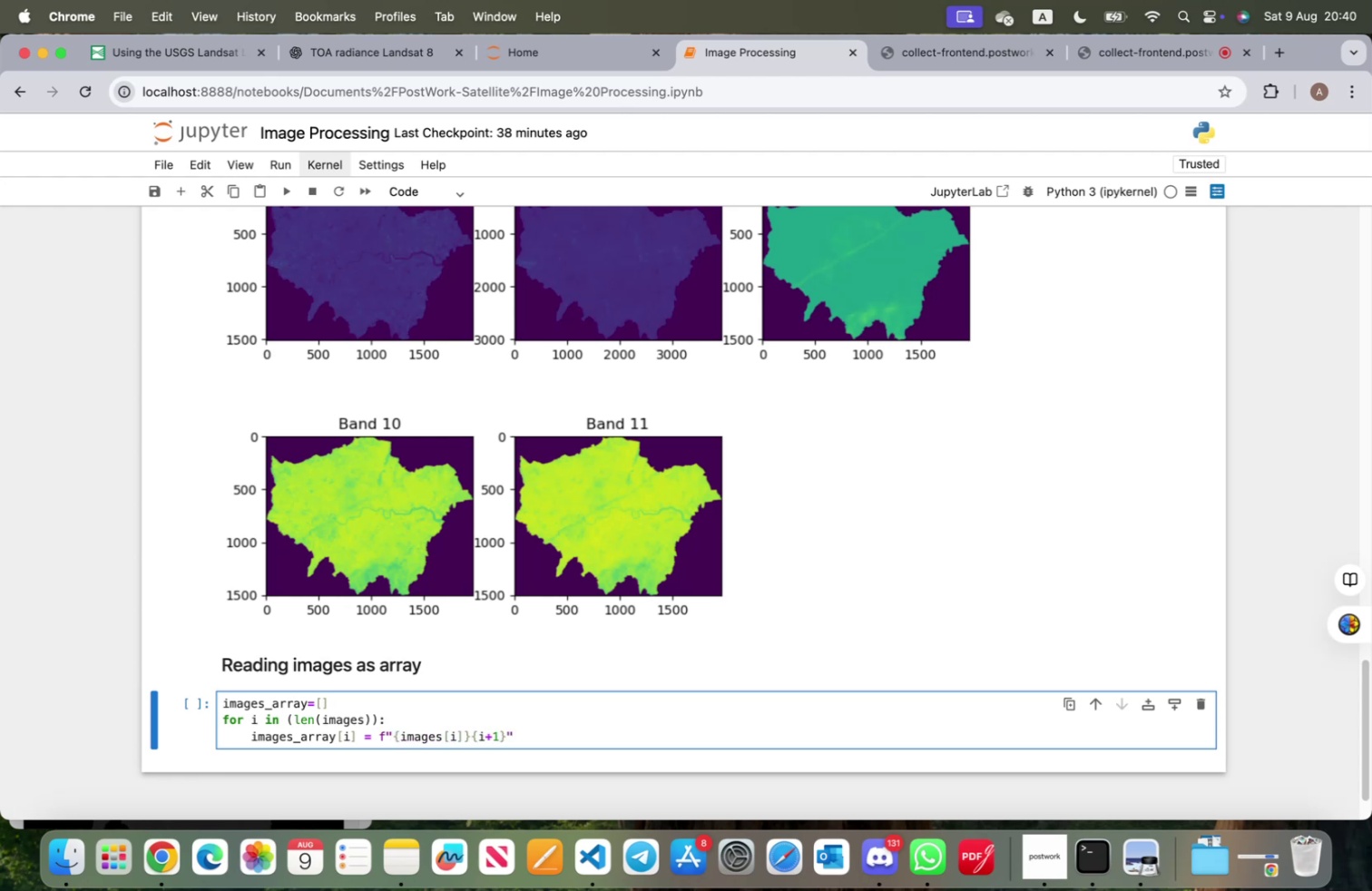 
key(Shift+Enter)
 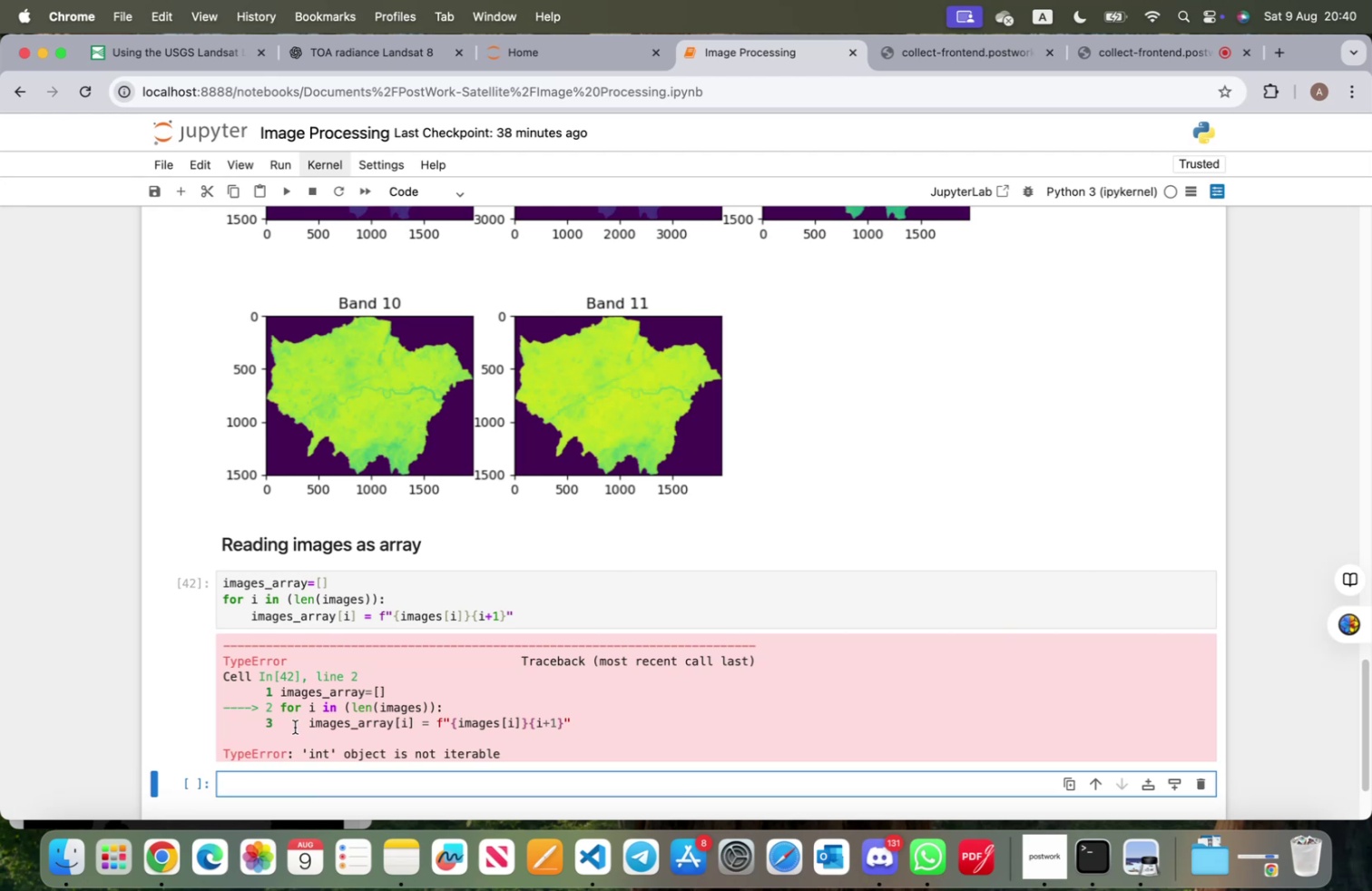 
wait(7.68)
 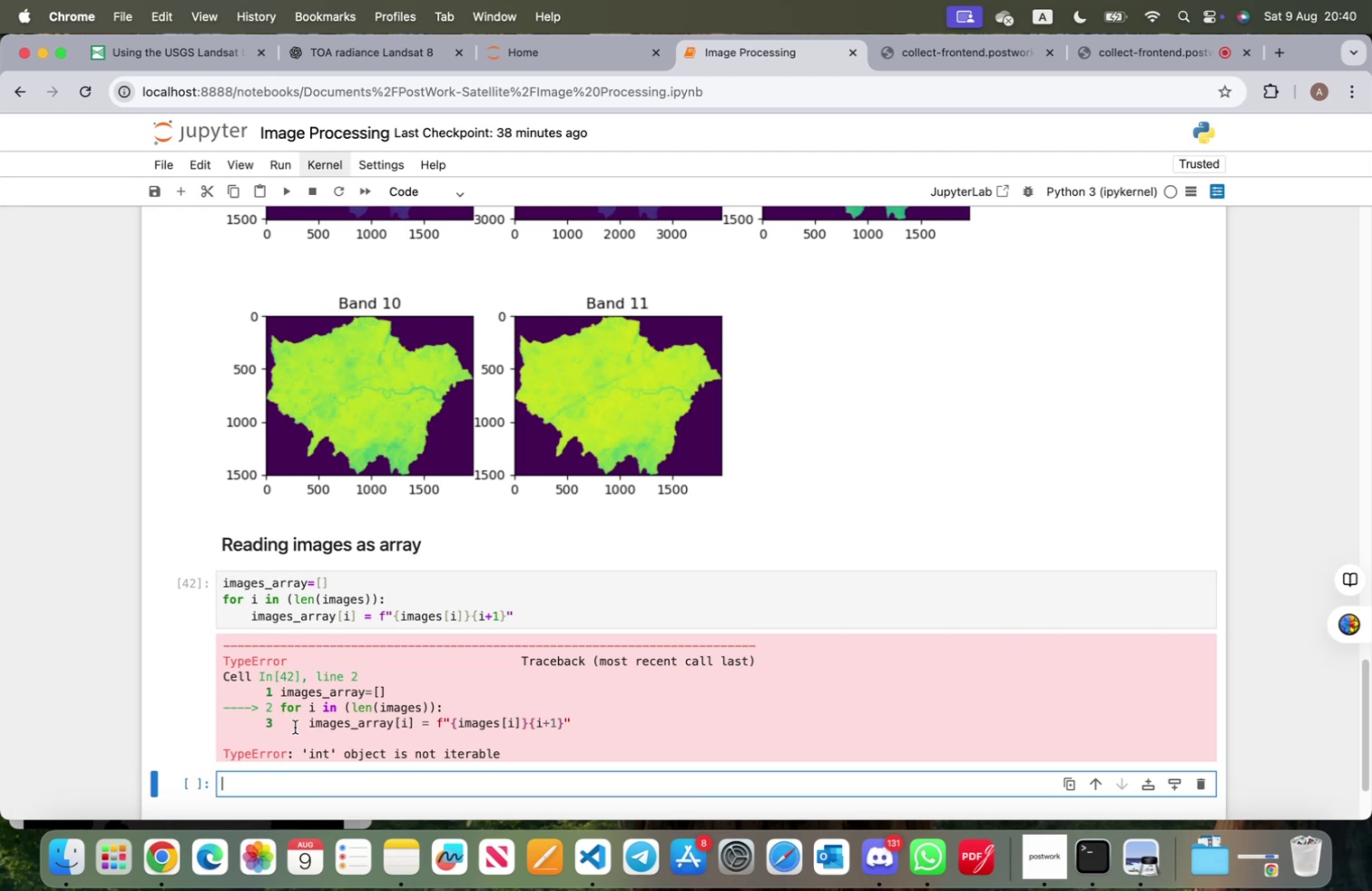 
scroll: coordinate [369, 605], scroll_direction: up, amount: 35.0
 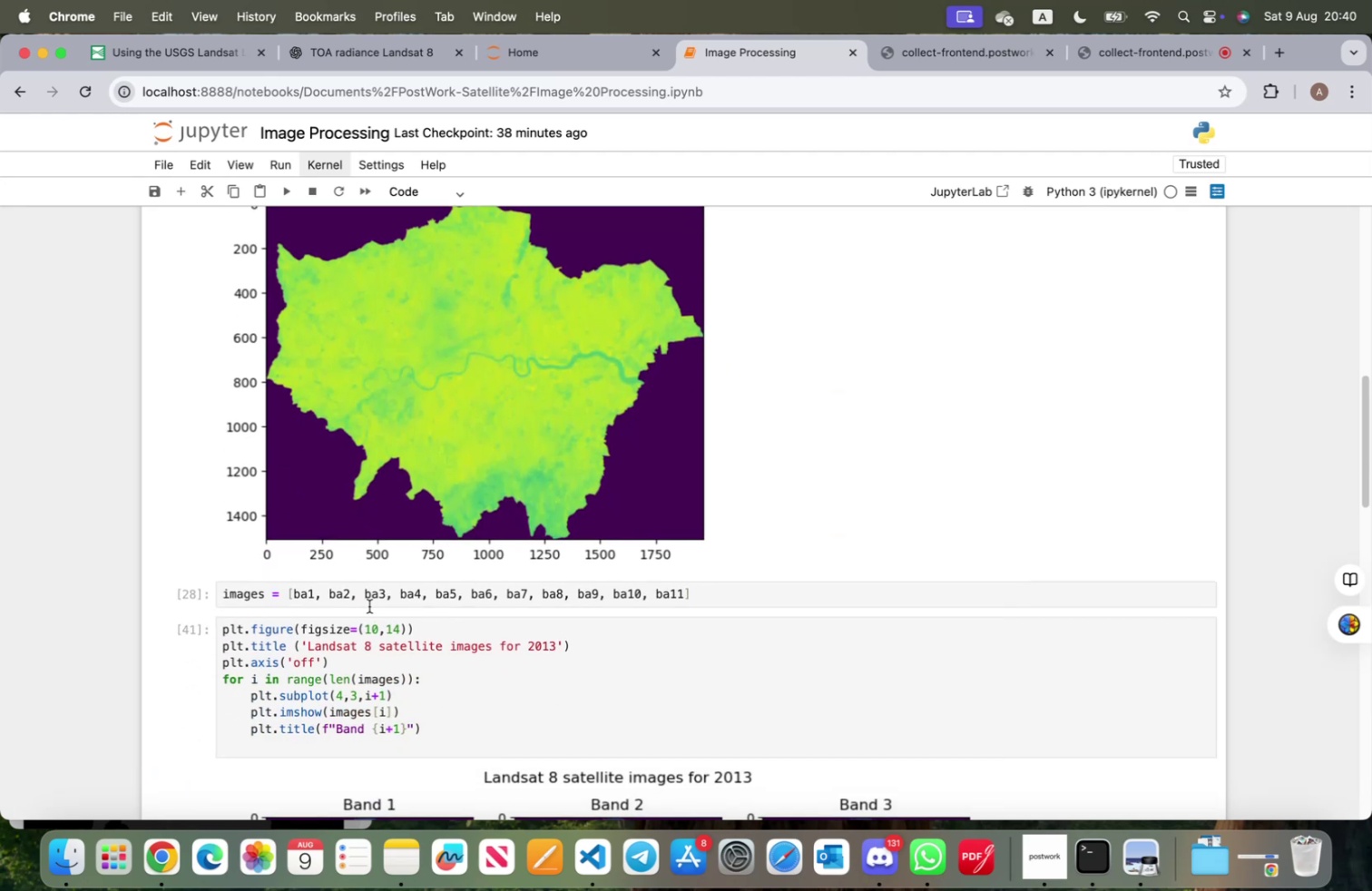 
scroll: coordinate [372, 611], scroll_direction: down, amount: 46.0
 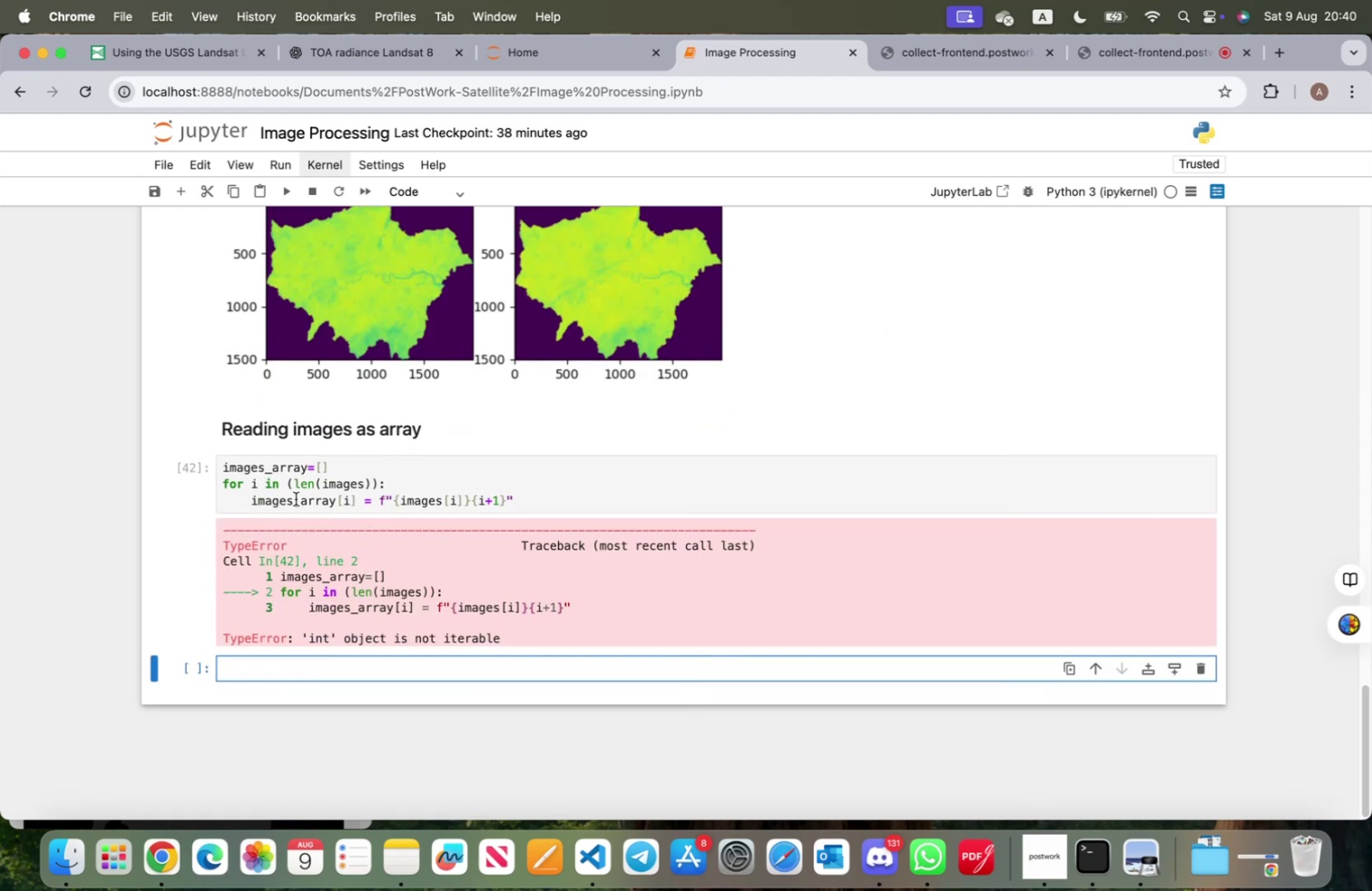 
left_click([285, 484])
 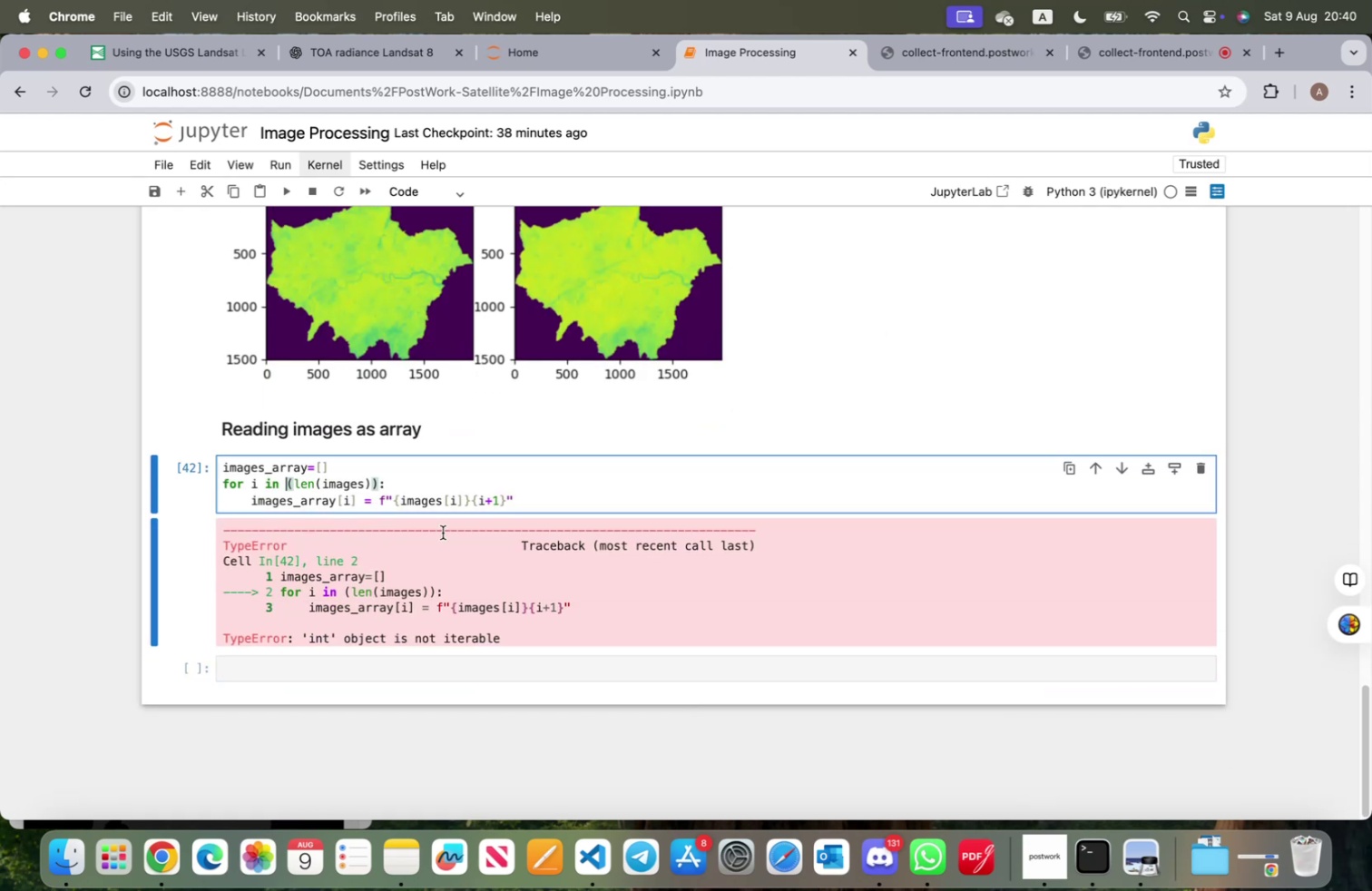 
type(range)
 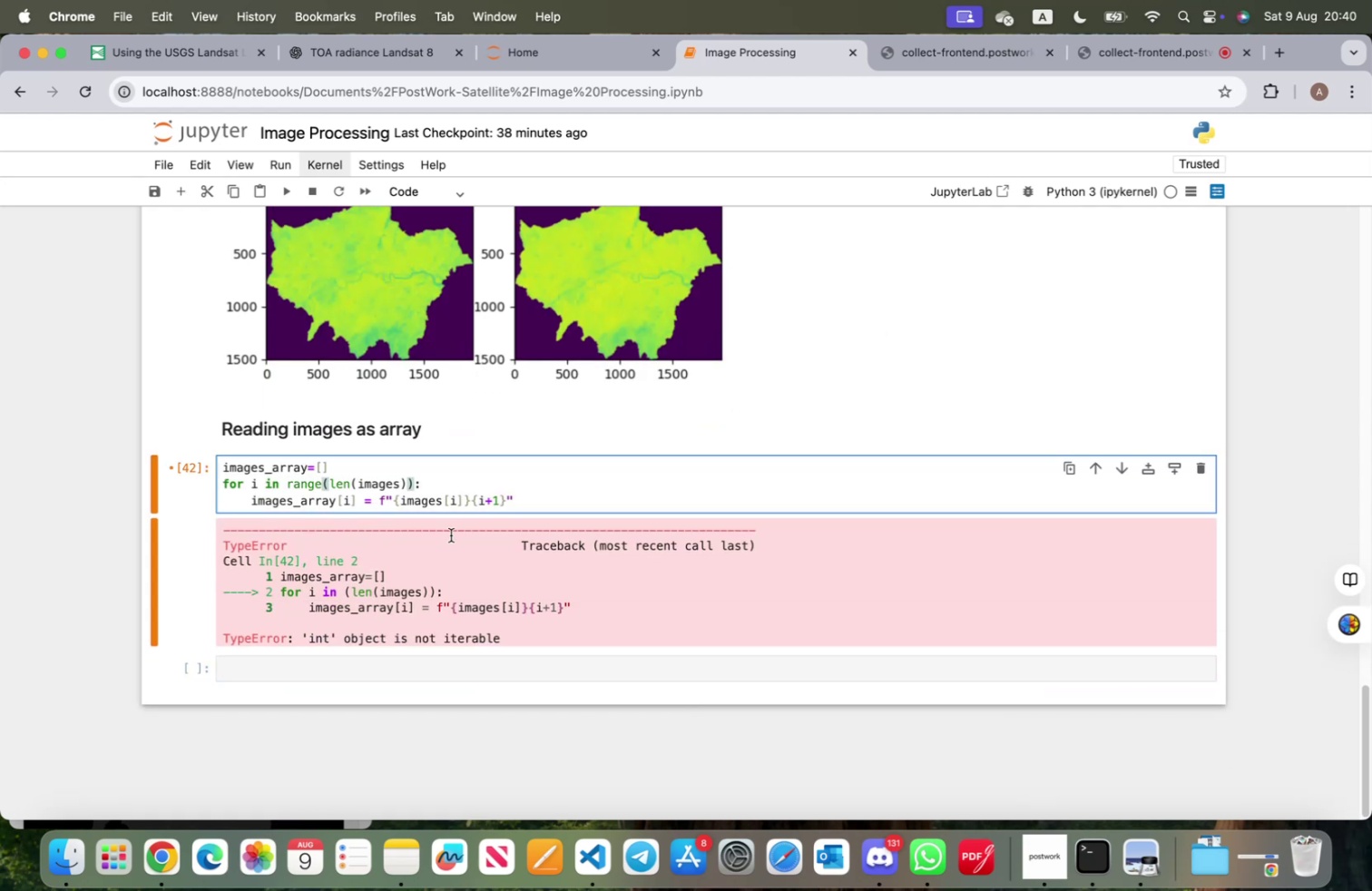 
key(Shift+Enter)
 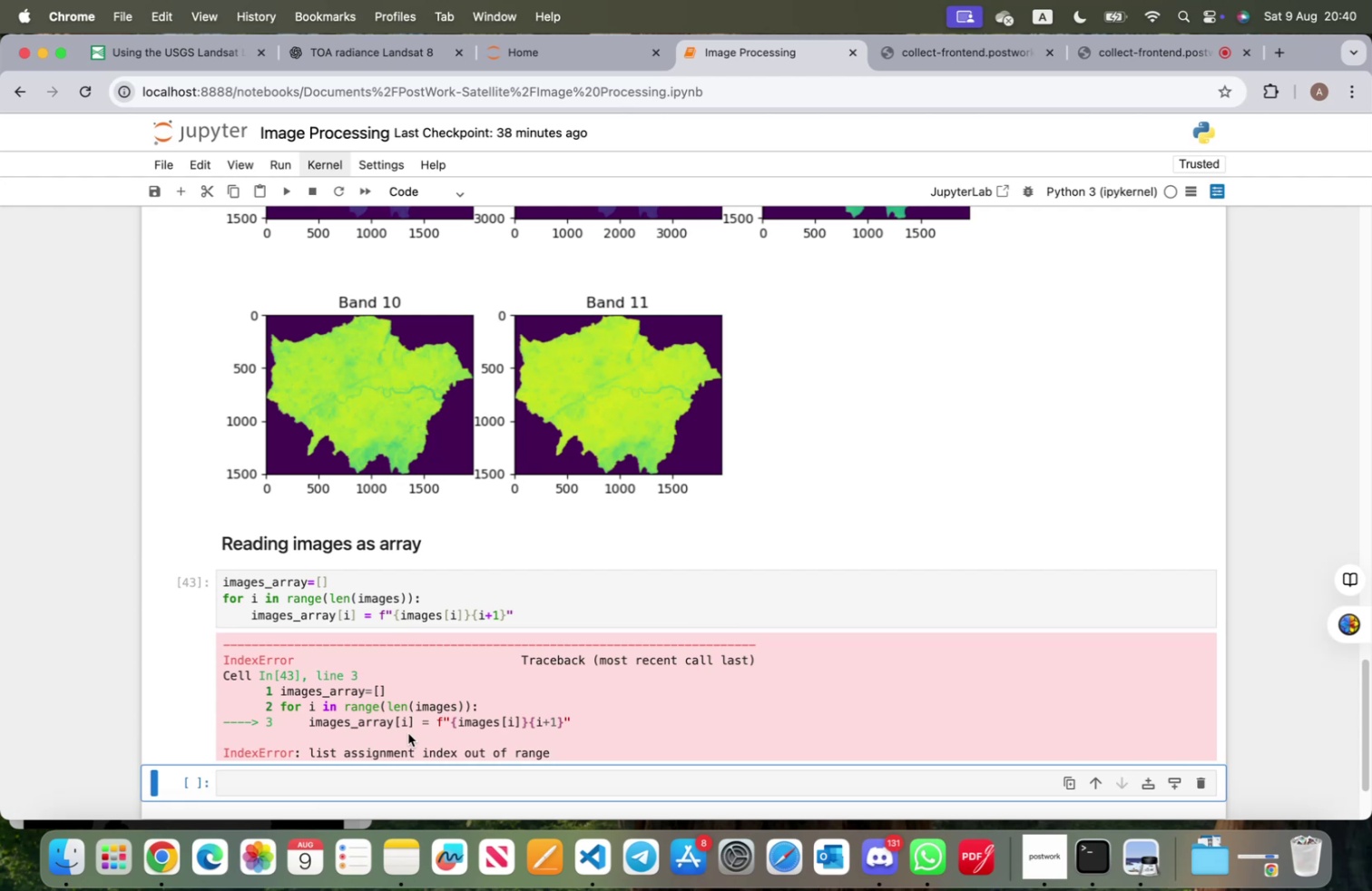 
wait(10.49)
 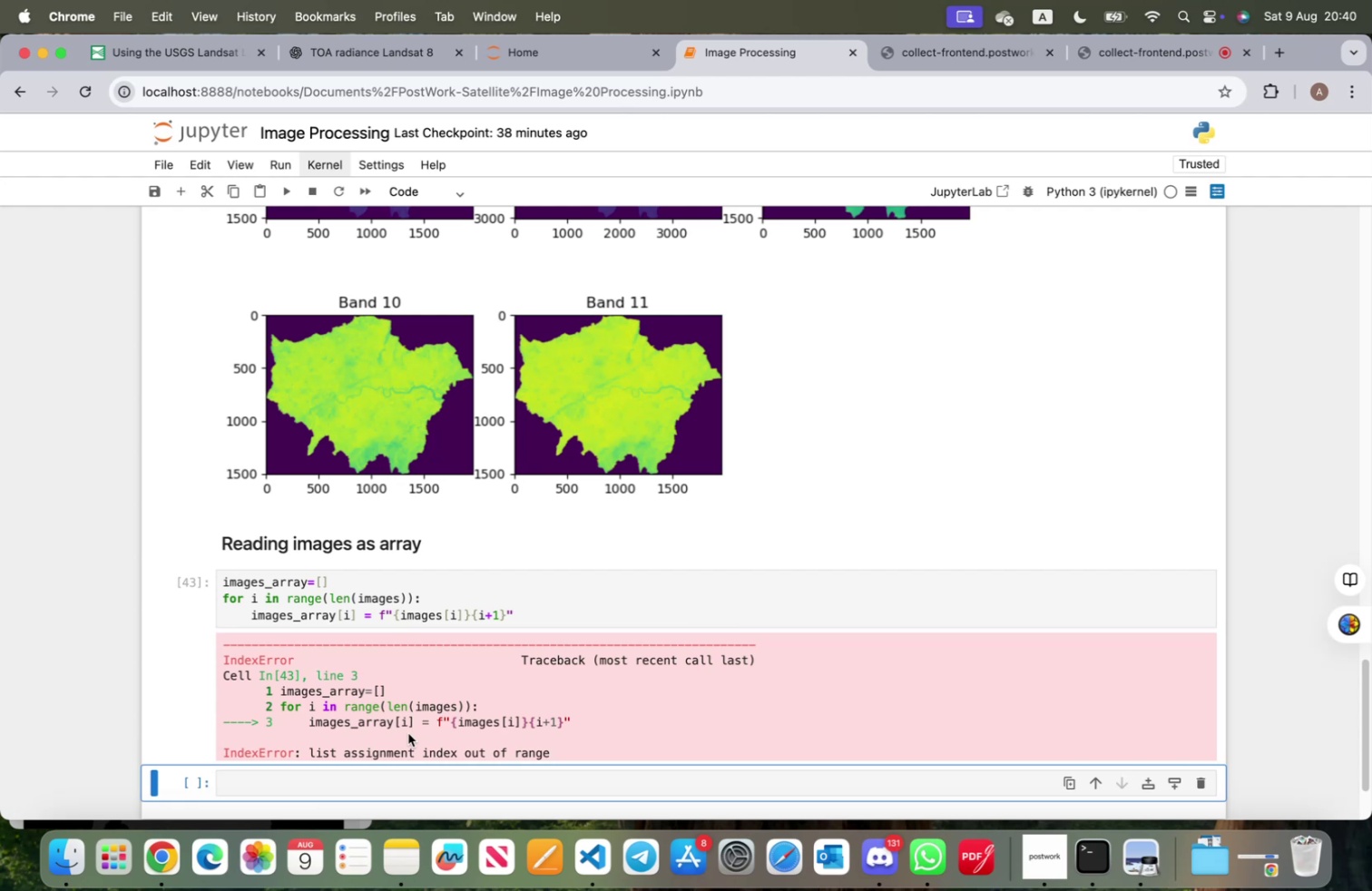 
left_click_drag(start_coordinate=[542, 613], to_coordinate=[218, 586])
 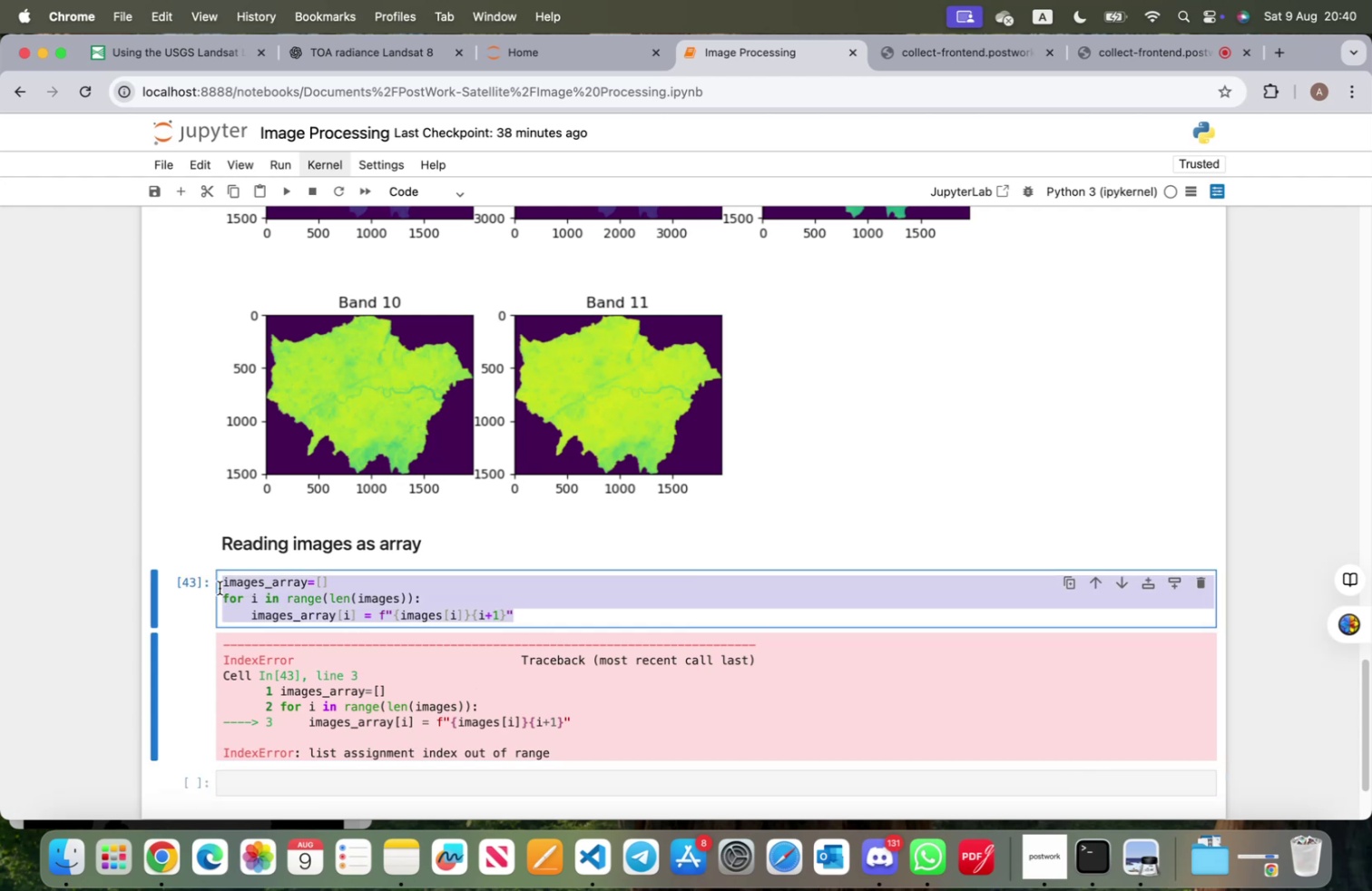 
key(Meta+CommandLeft)
 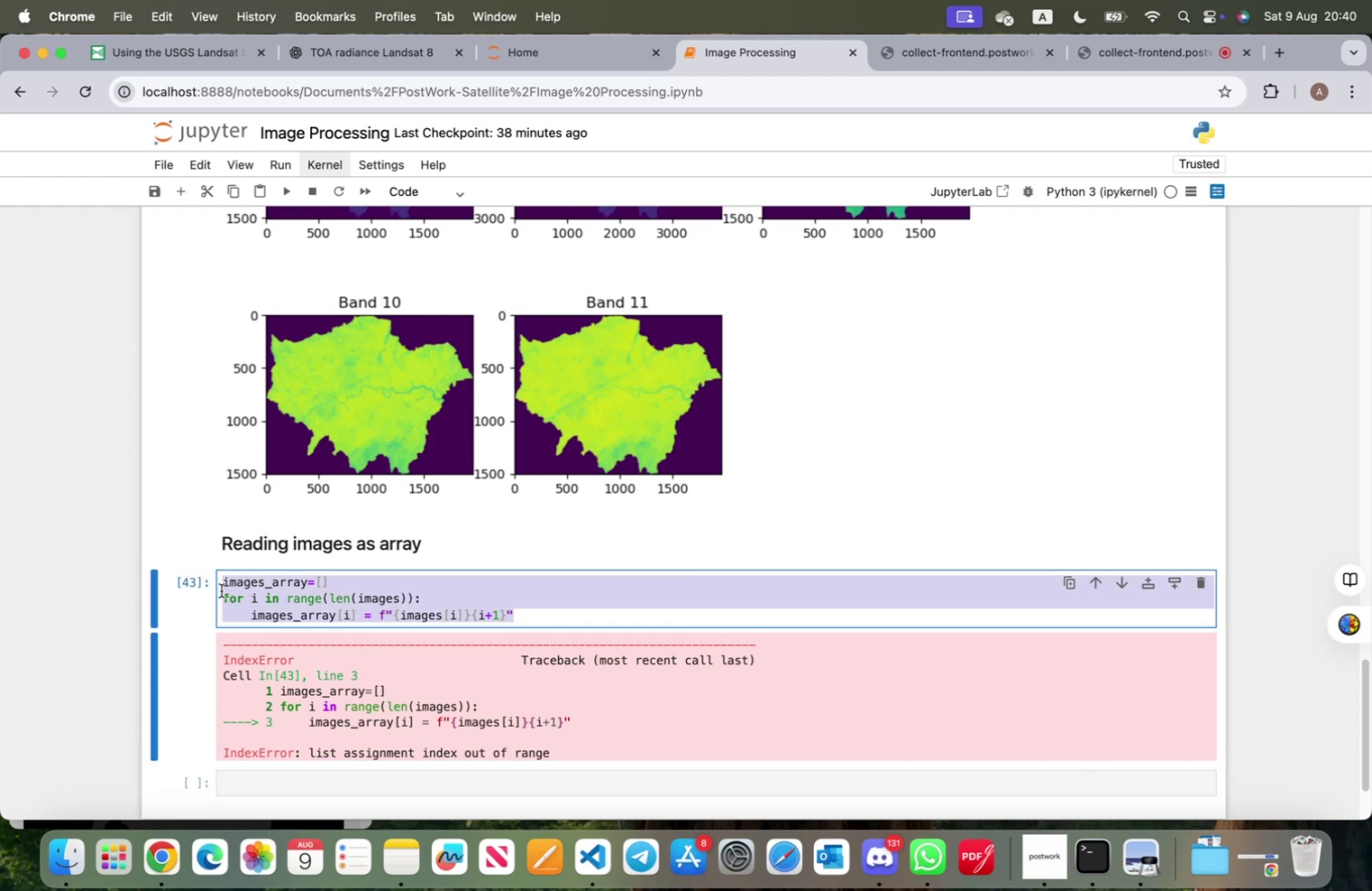 
key(Meta+C)
 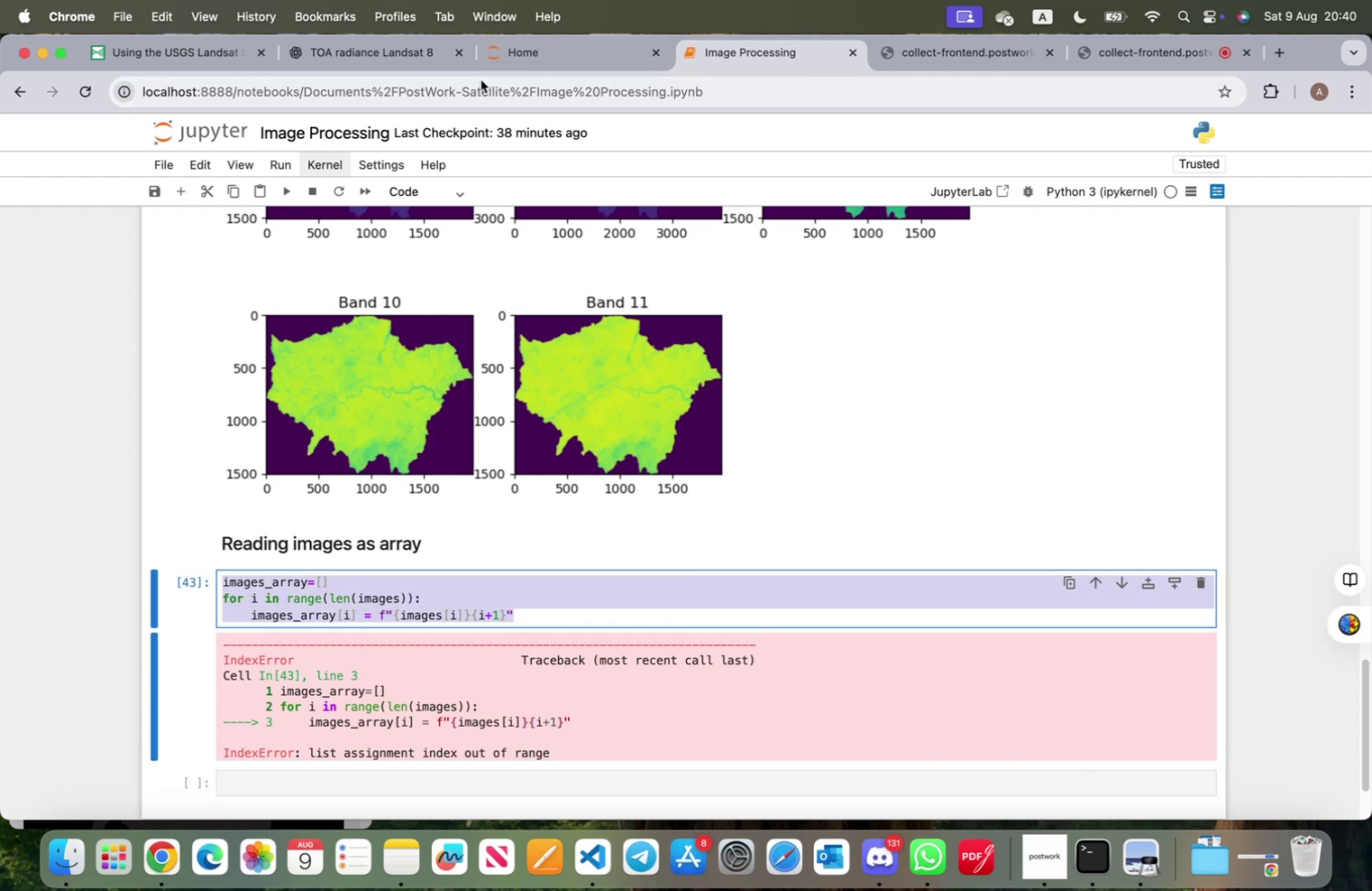 
left_click([367, 58])
 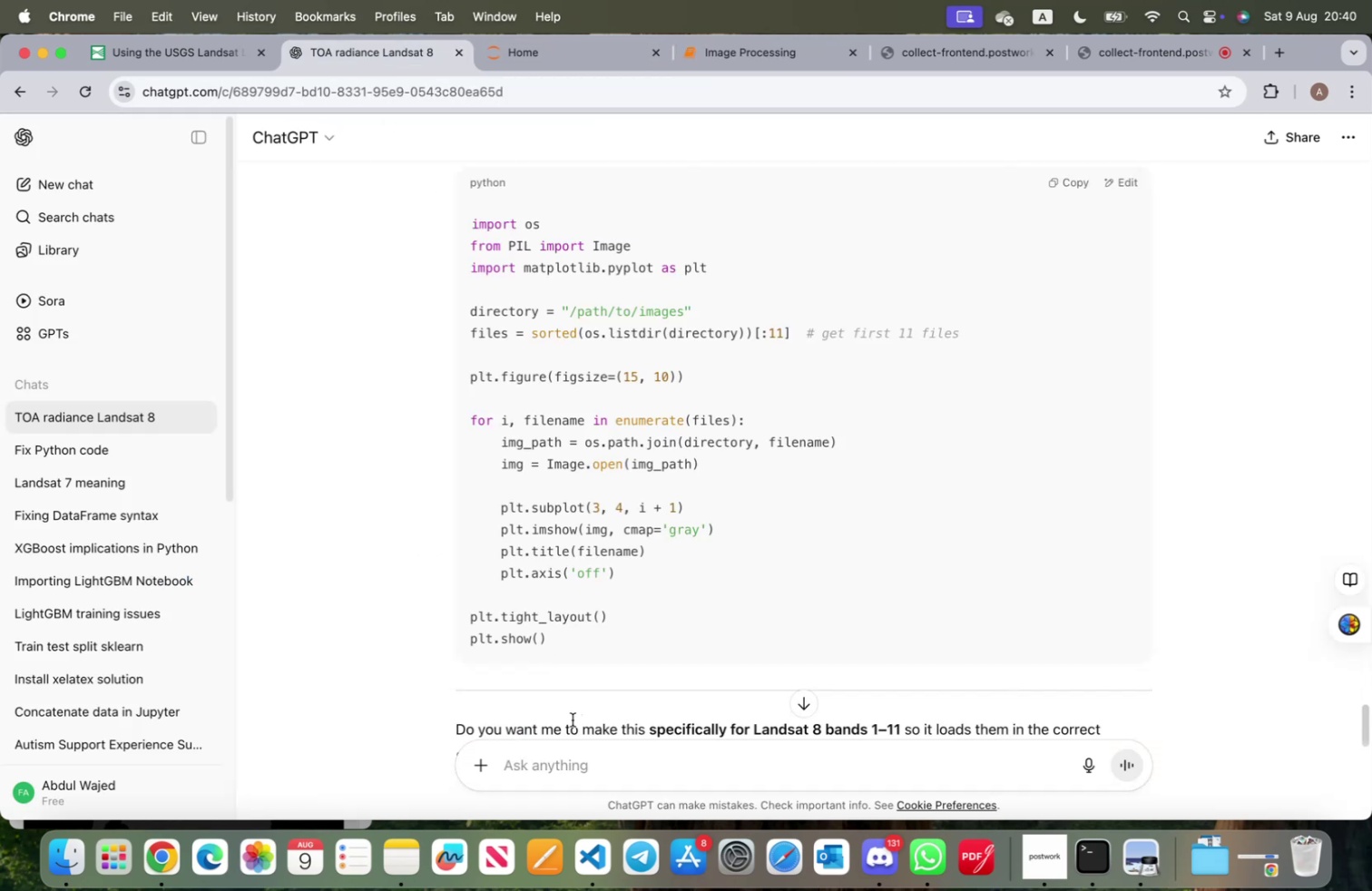 
left_click([577, 761])
 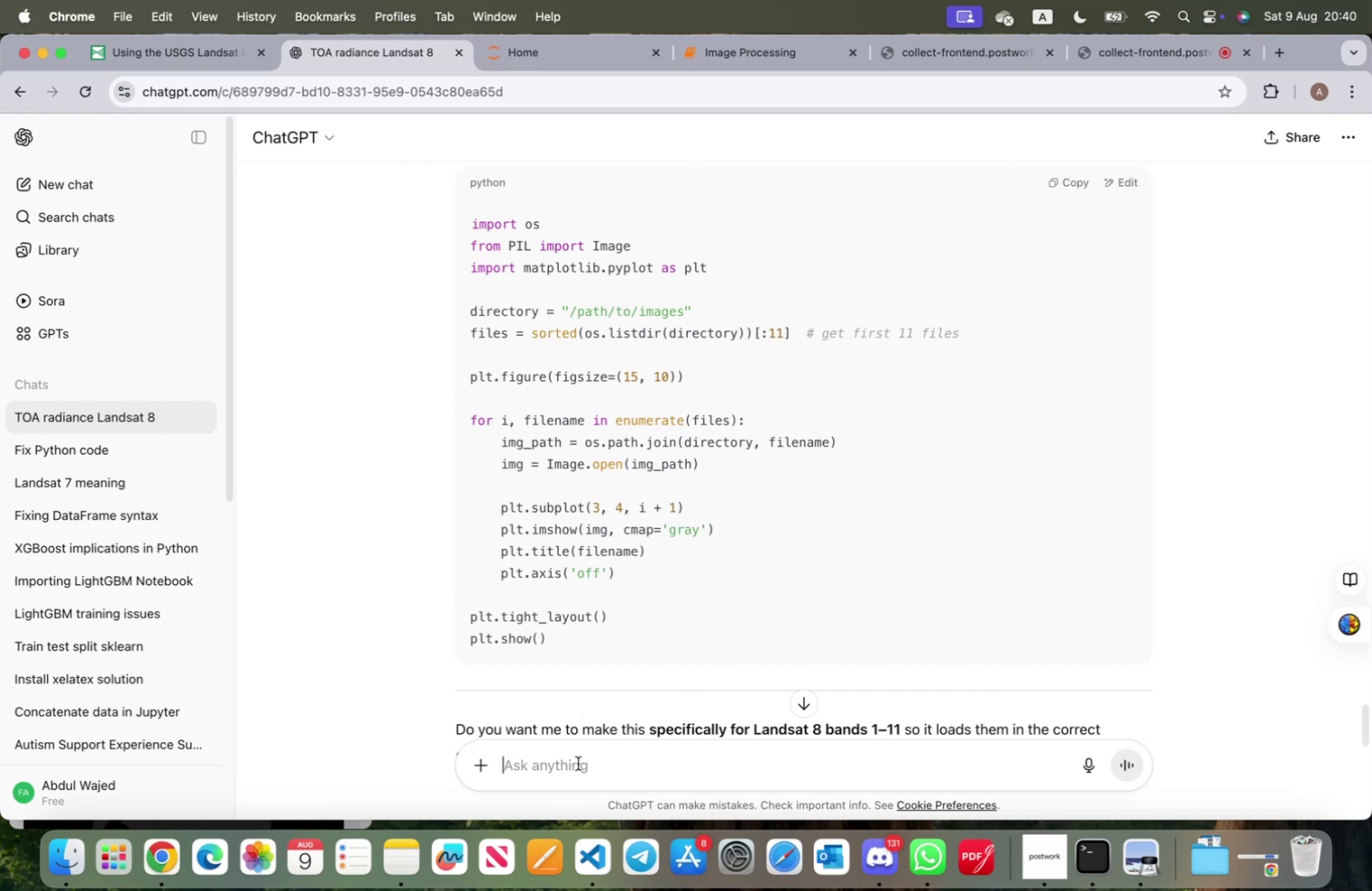 
key(Meta+V)
 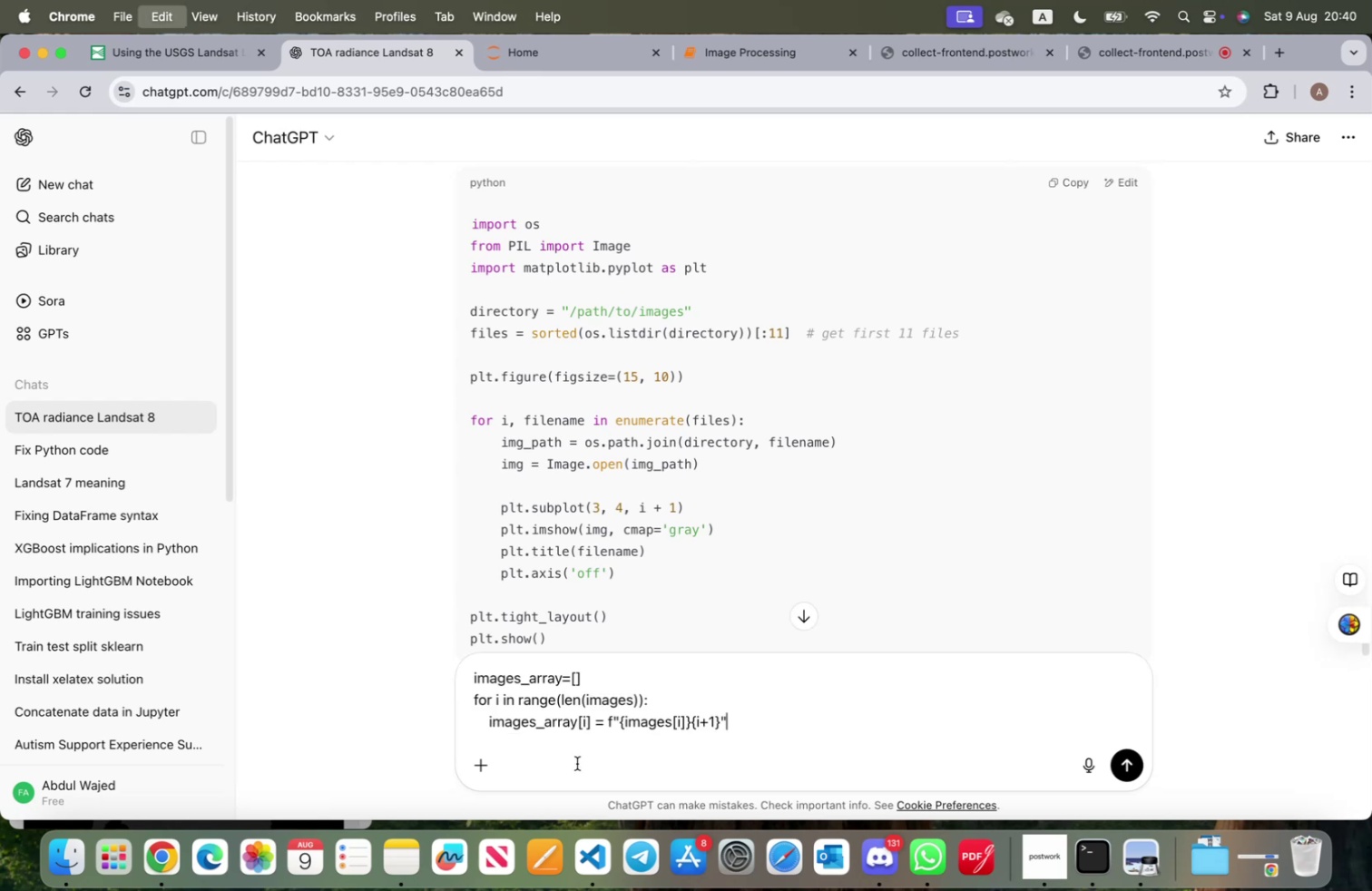 
key(Enter)
 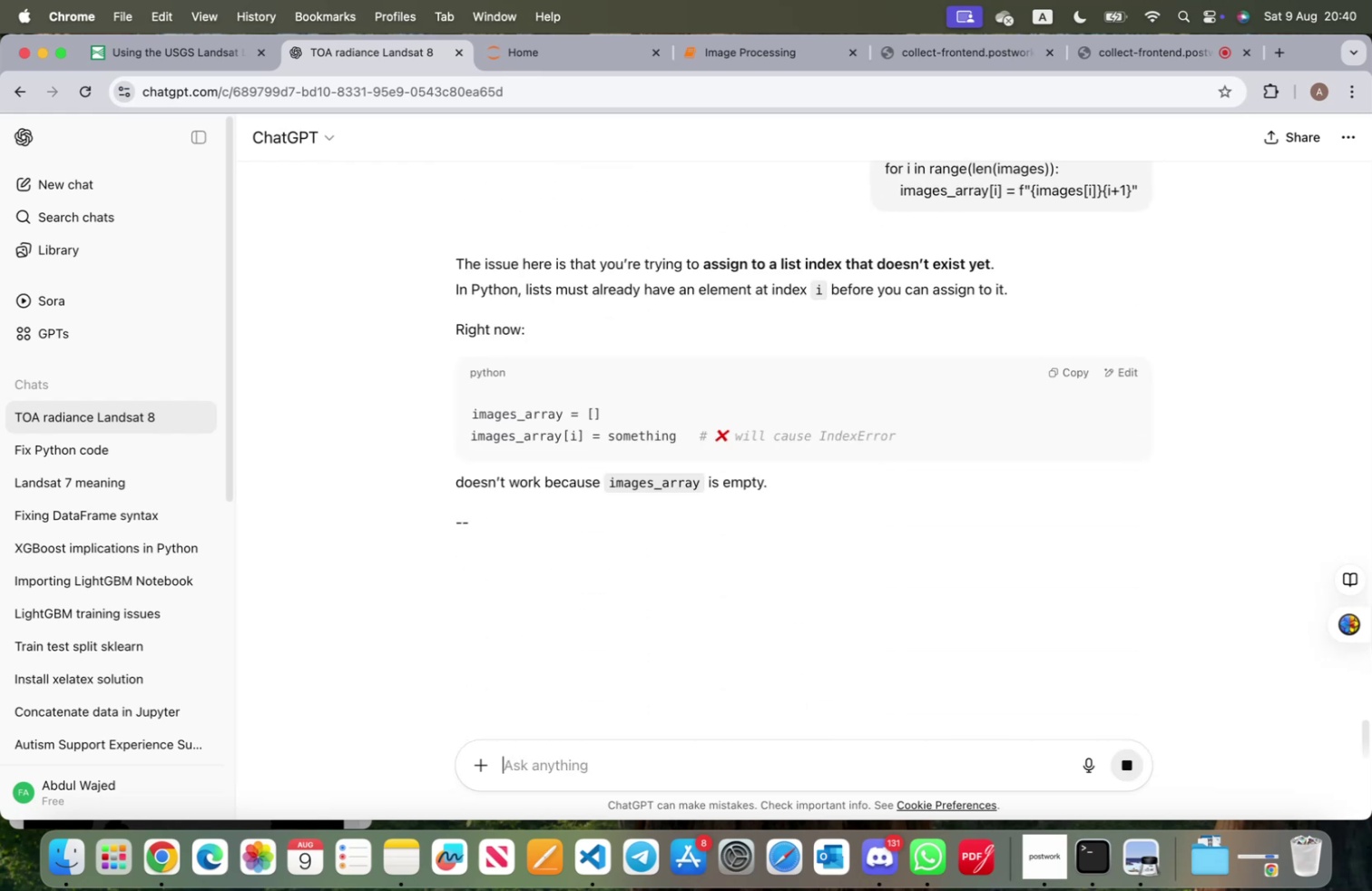 
wait(5.87)
 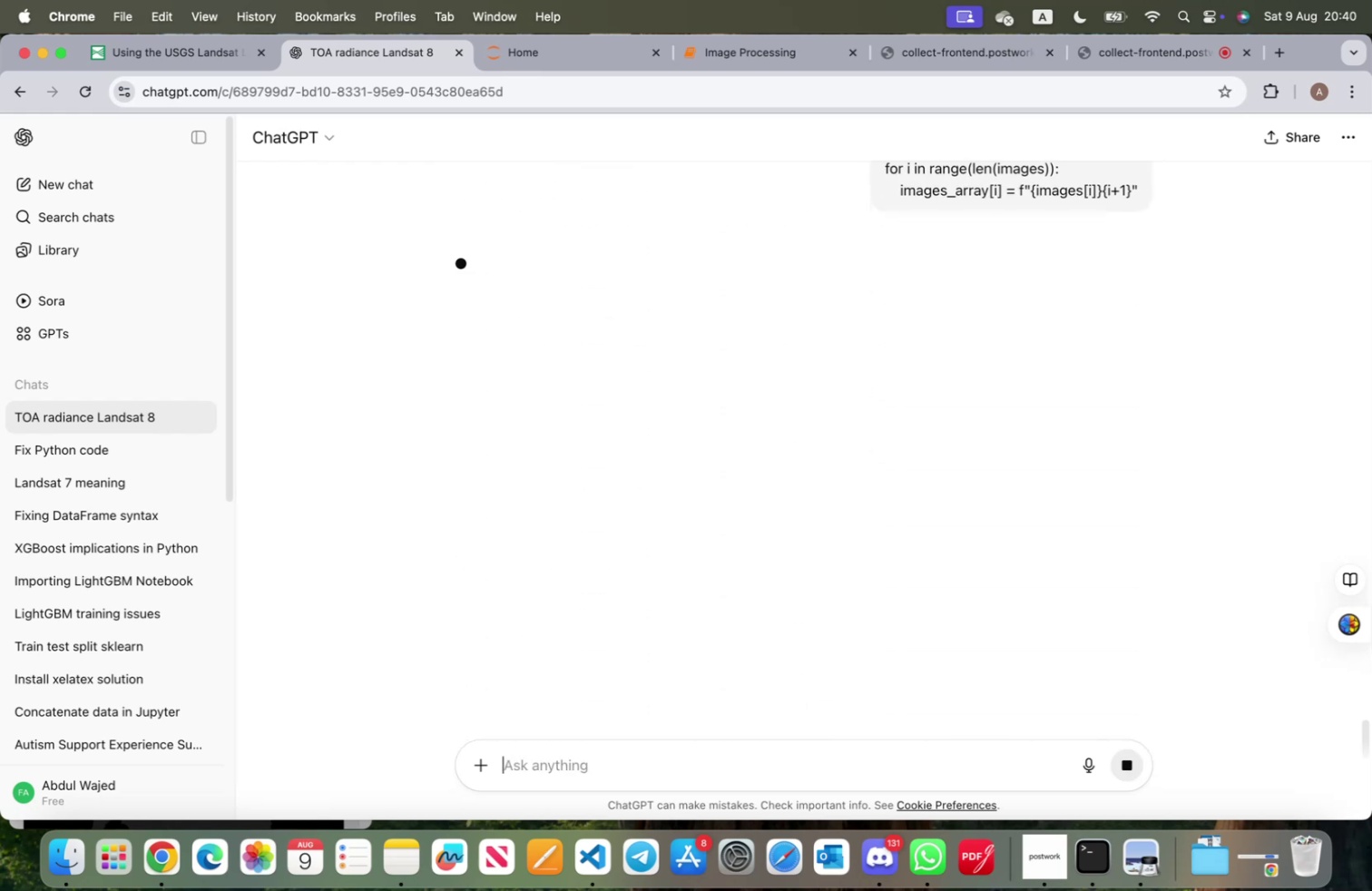 
scroll: coordinate [684, 614], scroll_direction: down, amount: 8.0
 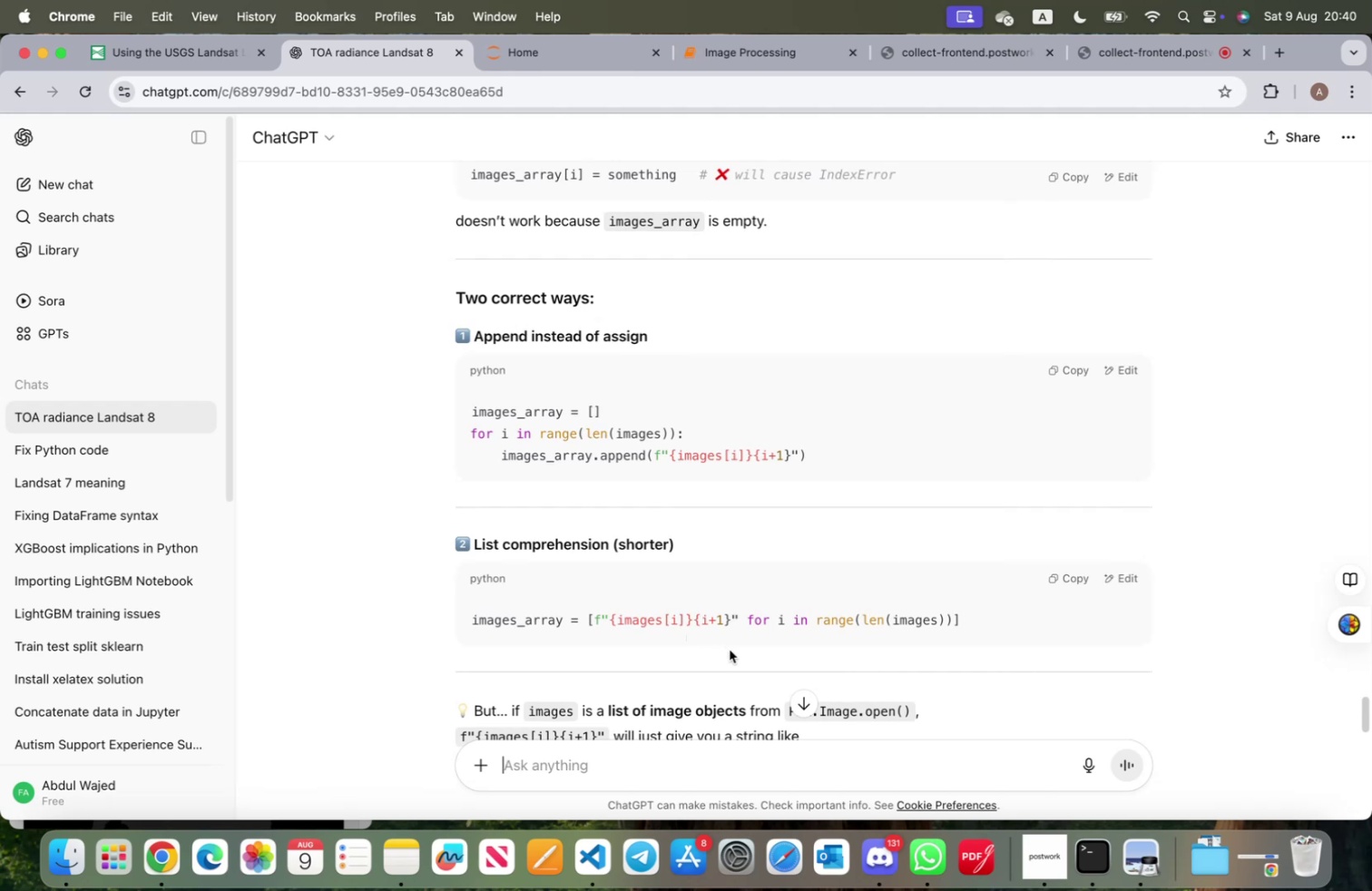 
wait(11.09)
 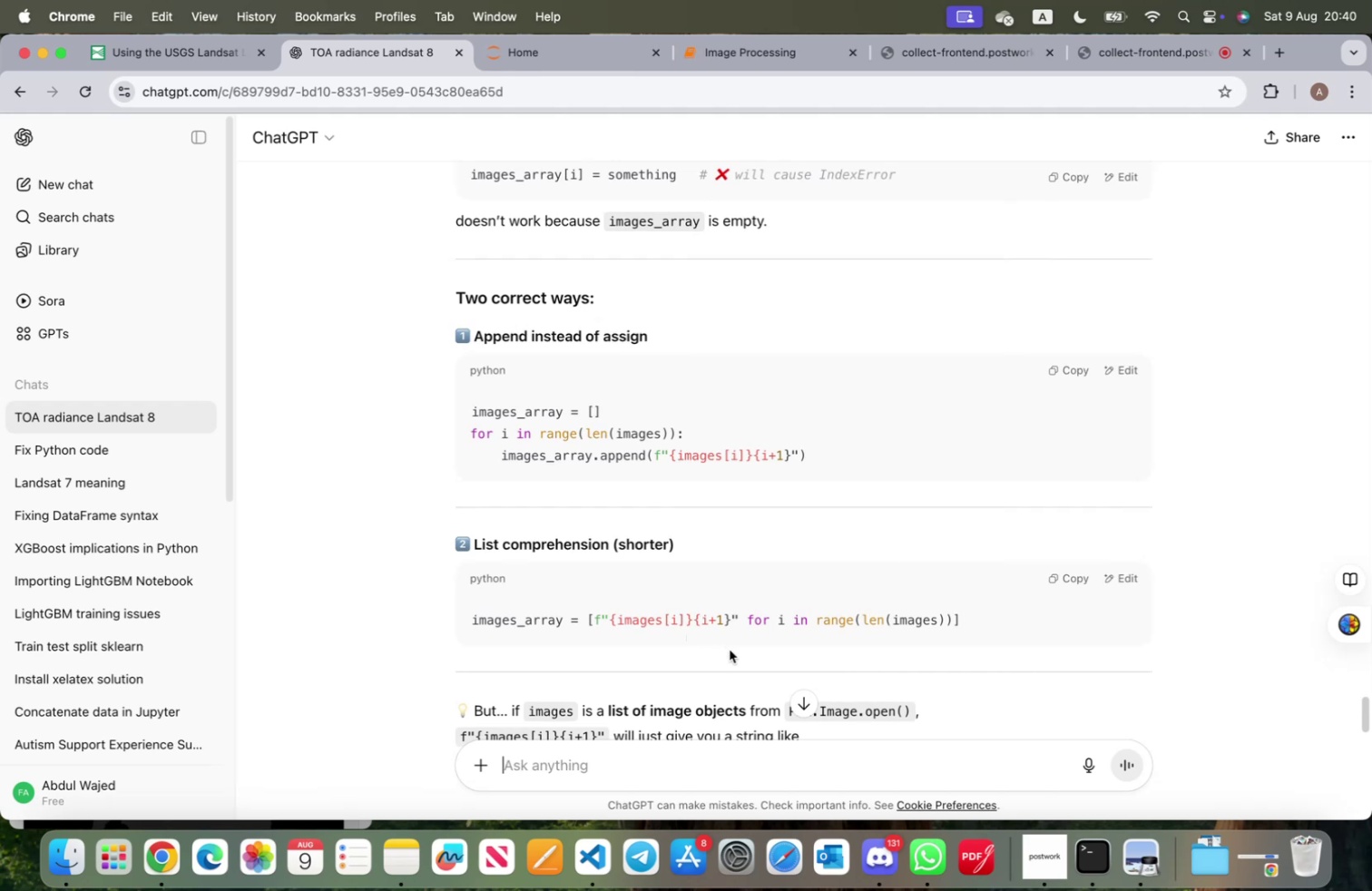 
scroll: coordinate [730, 651], scroll_direction: down, amount: 9.0
 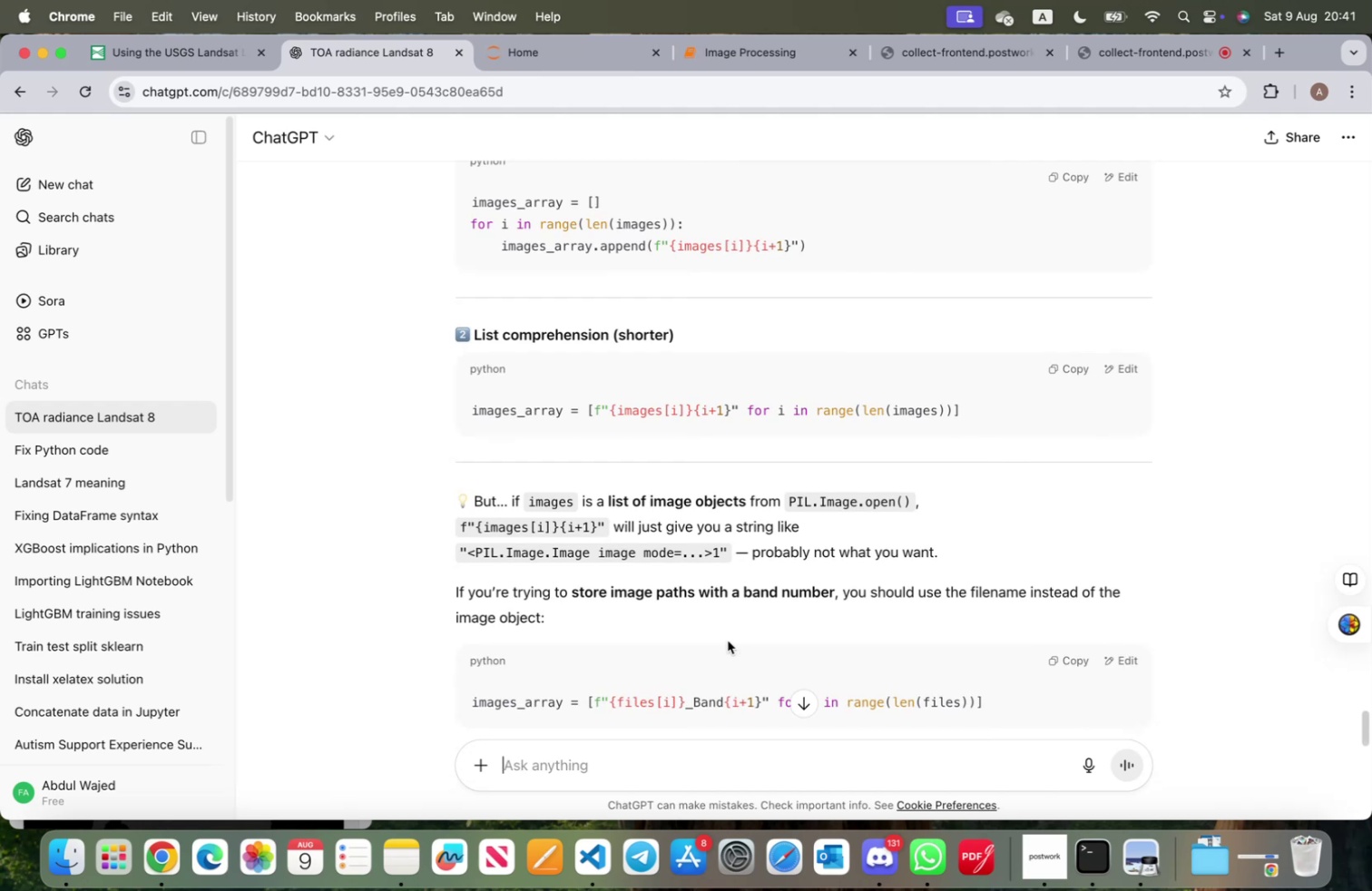 
wait(5.33)
 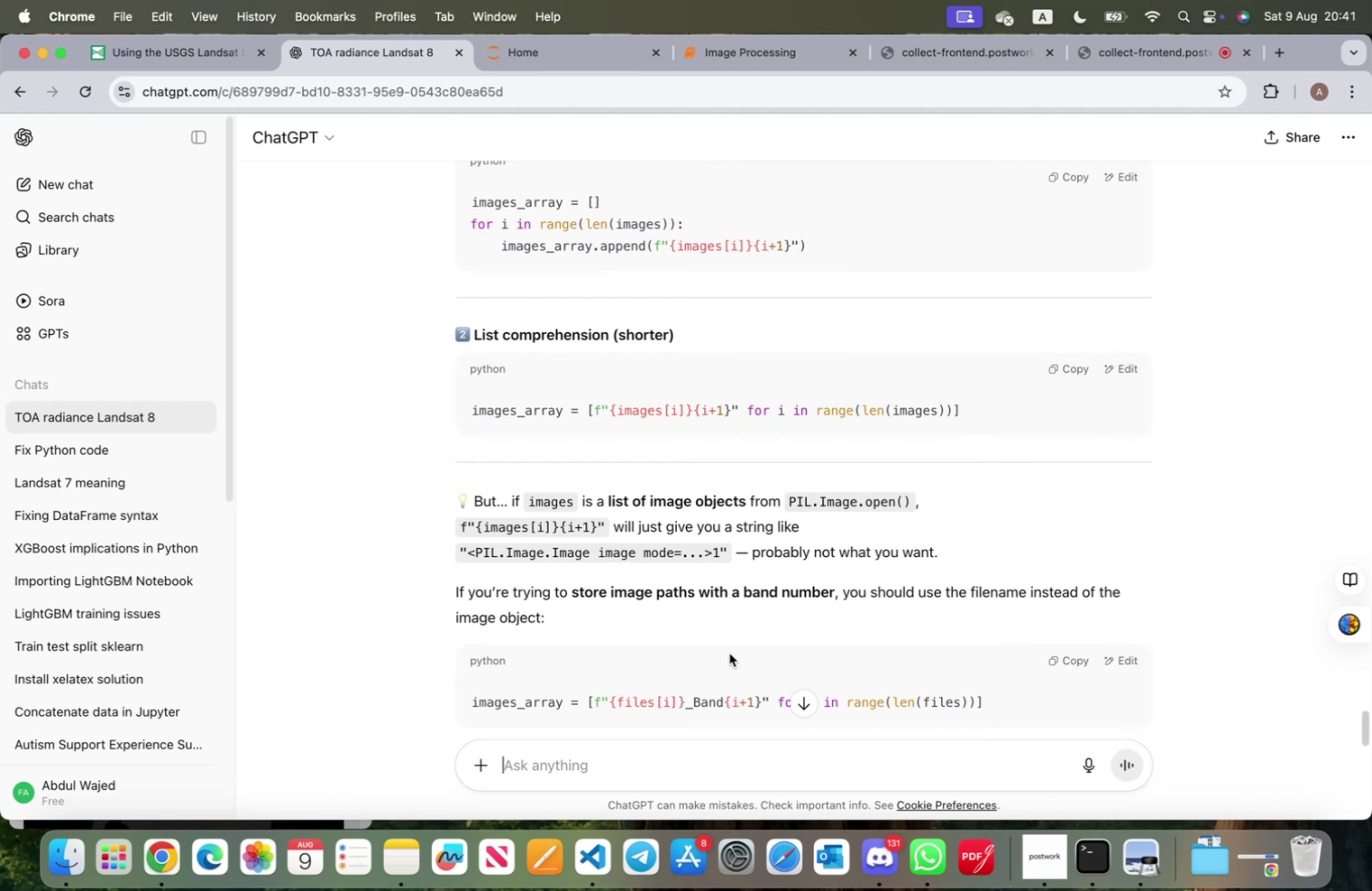 
scroll: coordinate [746, 582], scroll_direction: down, amount: 13.0
 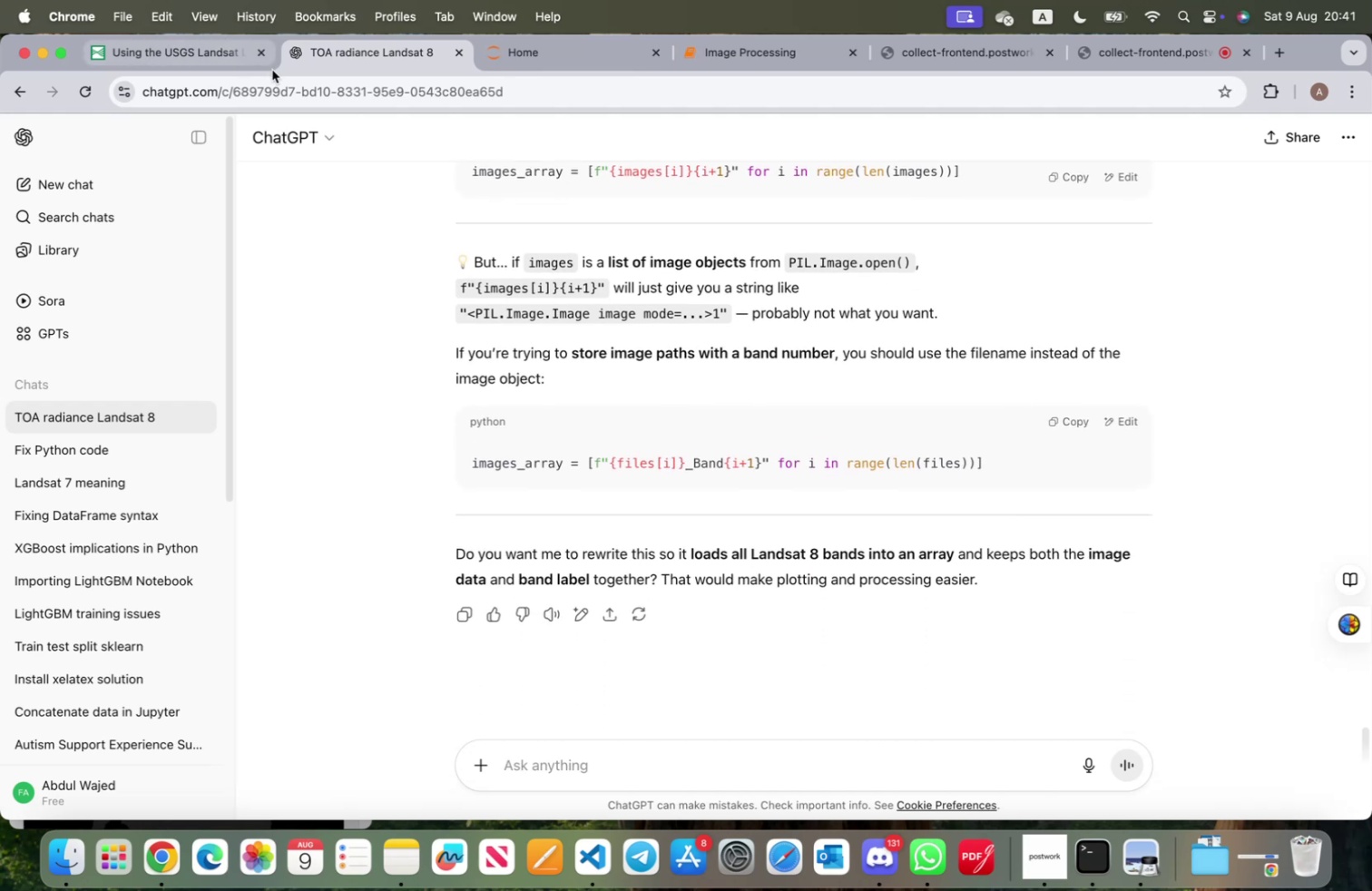 
left_click([743, 57])
 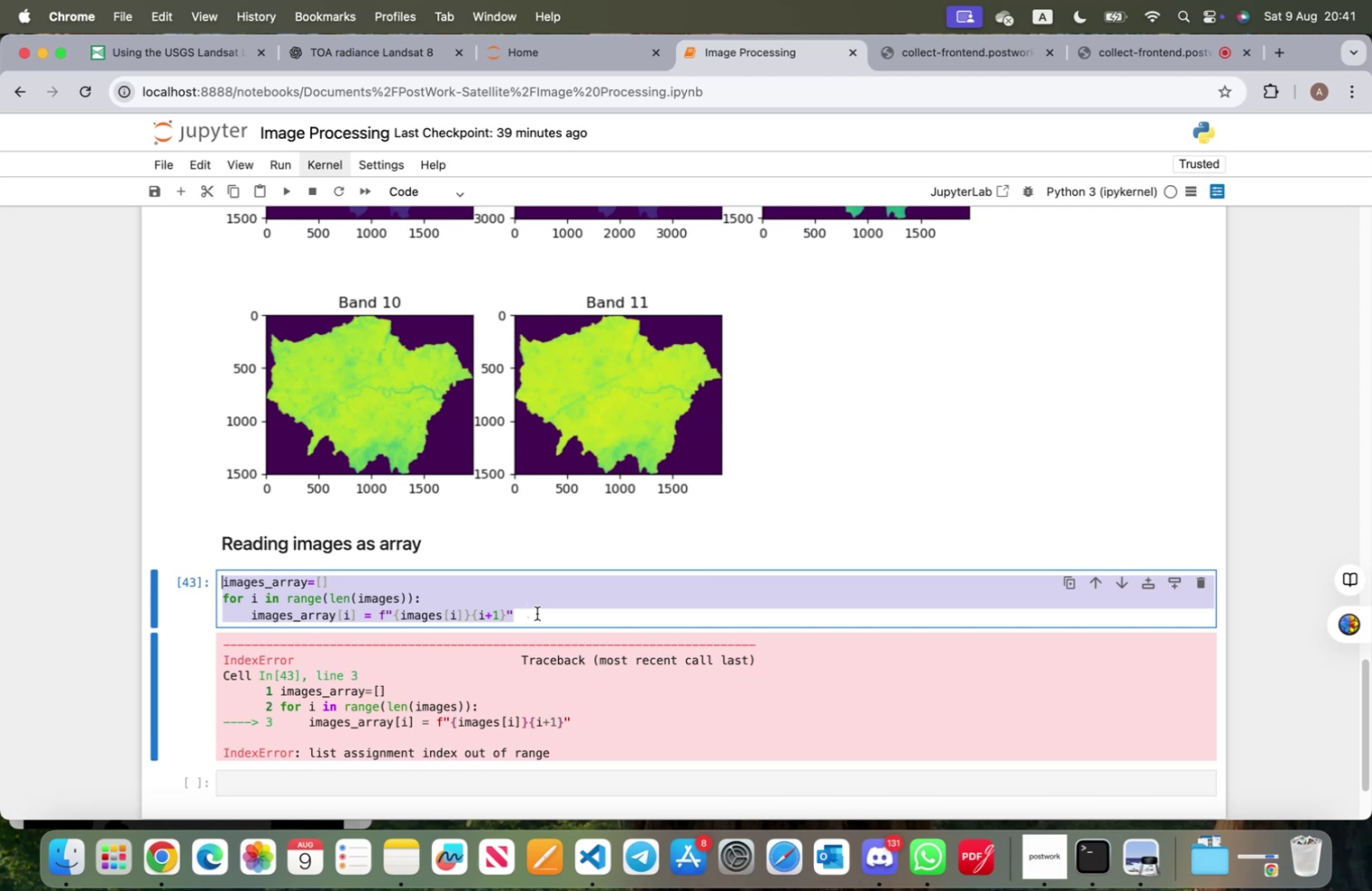 
type(images)
 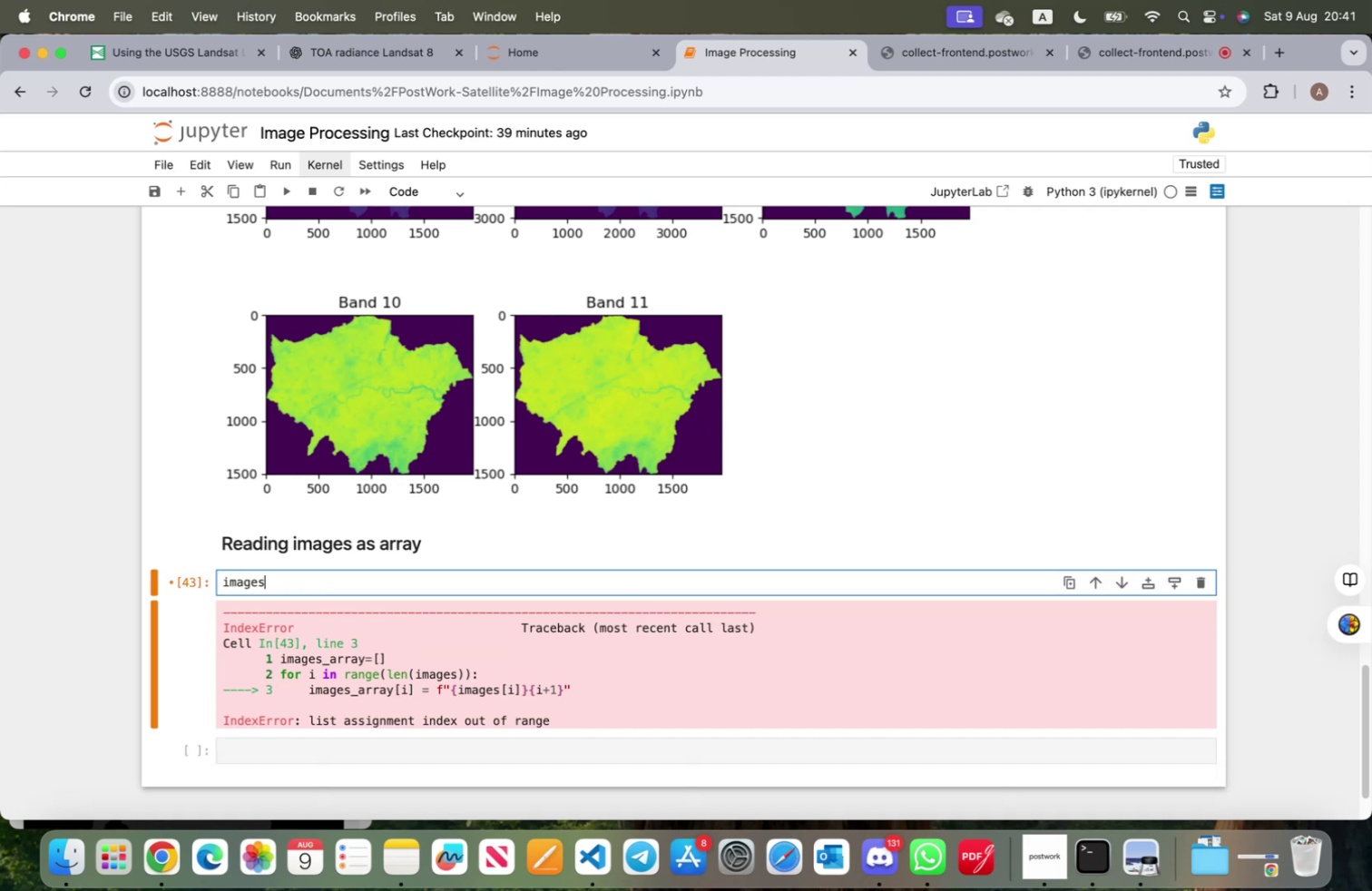 
hold_key(key=Backspace, duration=0.74)
 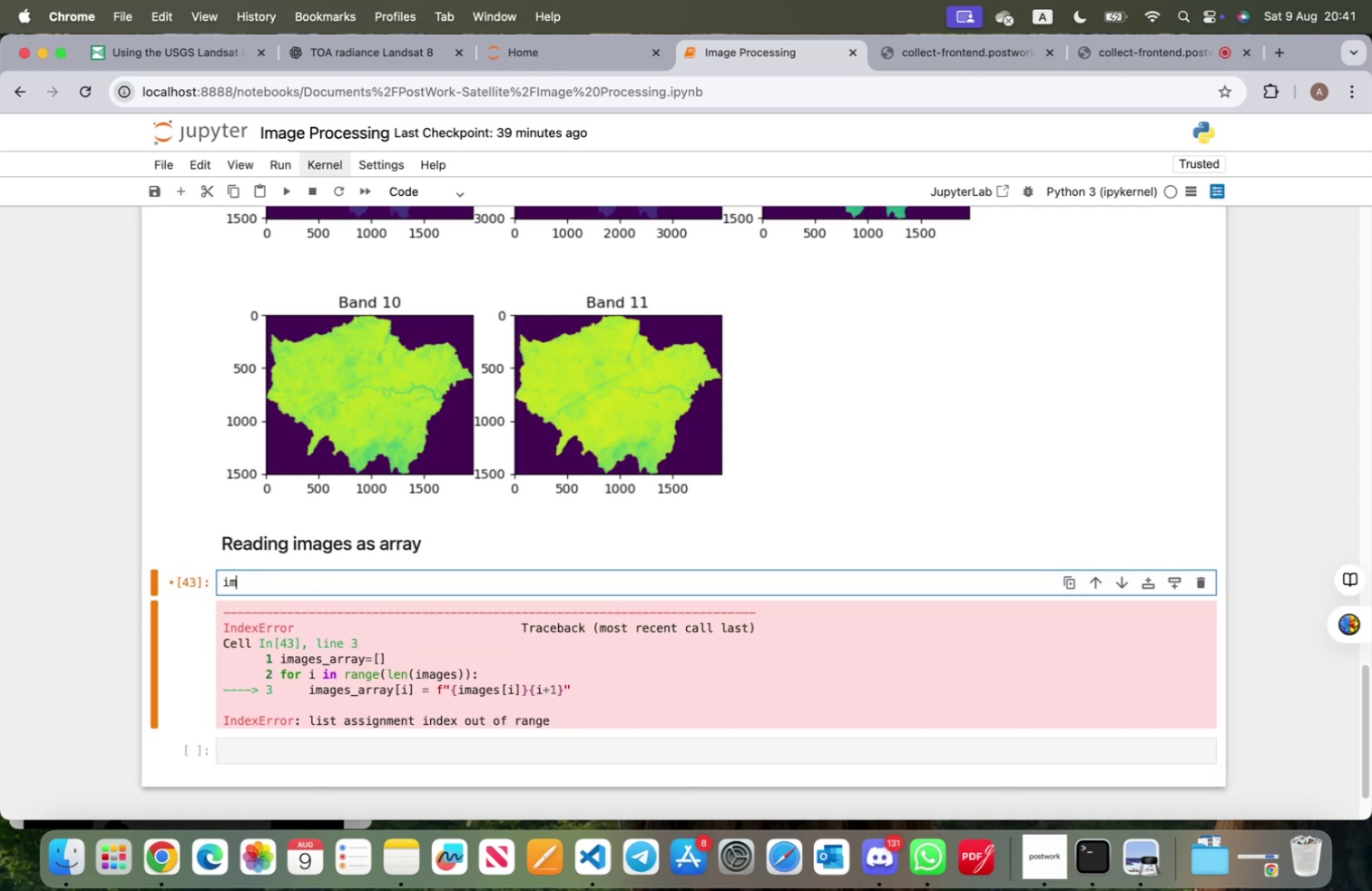 
key(Backspace)
key(Backspace)
type(ba1_arr = ba1.to)
key(Backspace)
key(Backspace)
key(Backspace)
key(Backspace)
key(Backspace)
key(Backspace)
type(np.)
key(Backspace)
type(.arr)
key(Tab)
 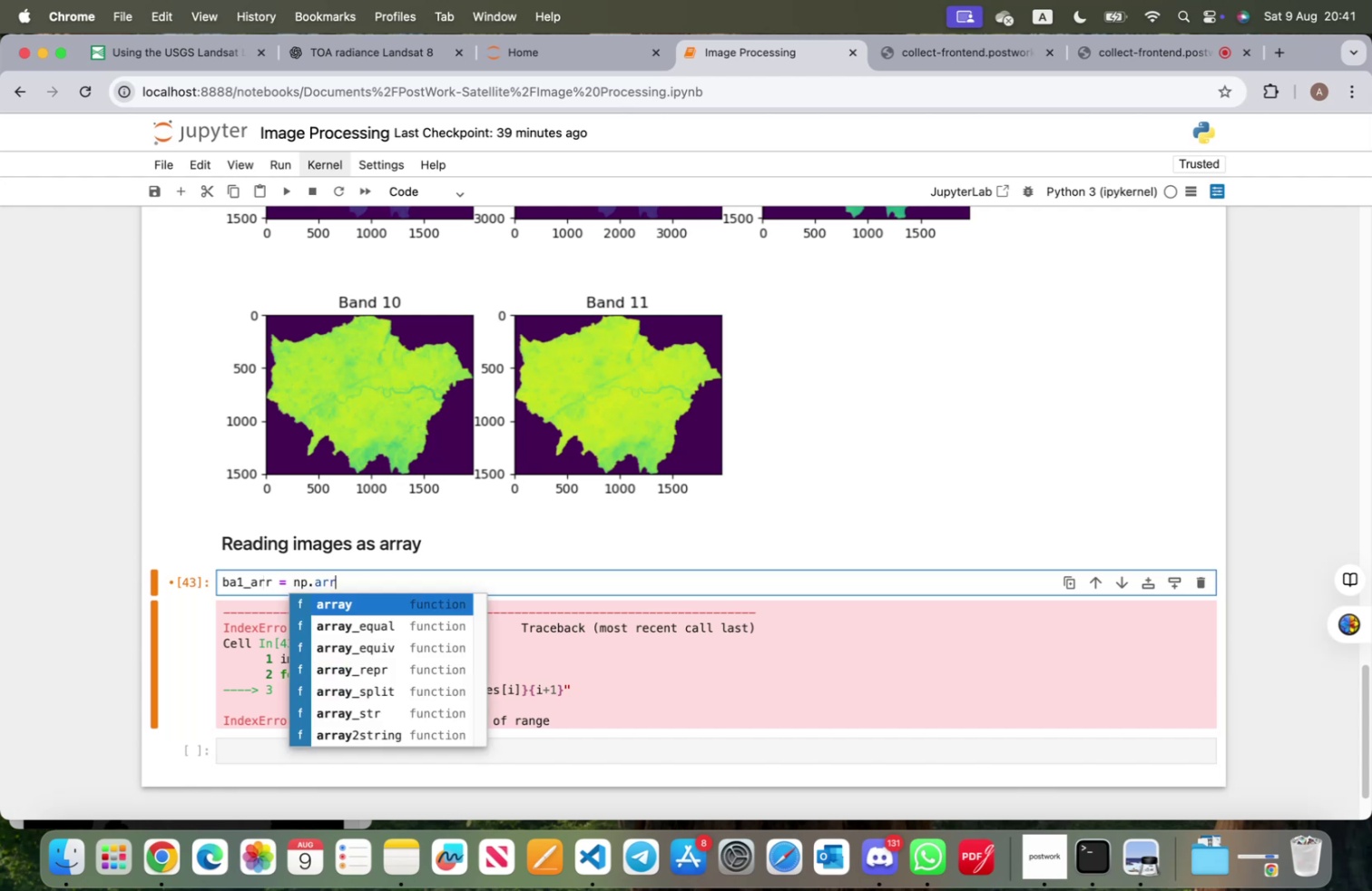 
key(Enter)
 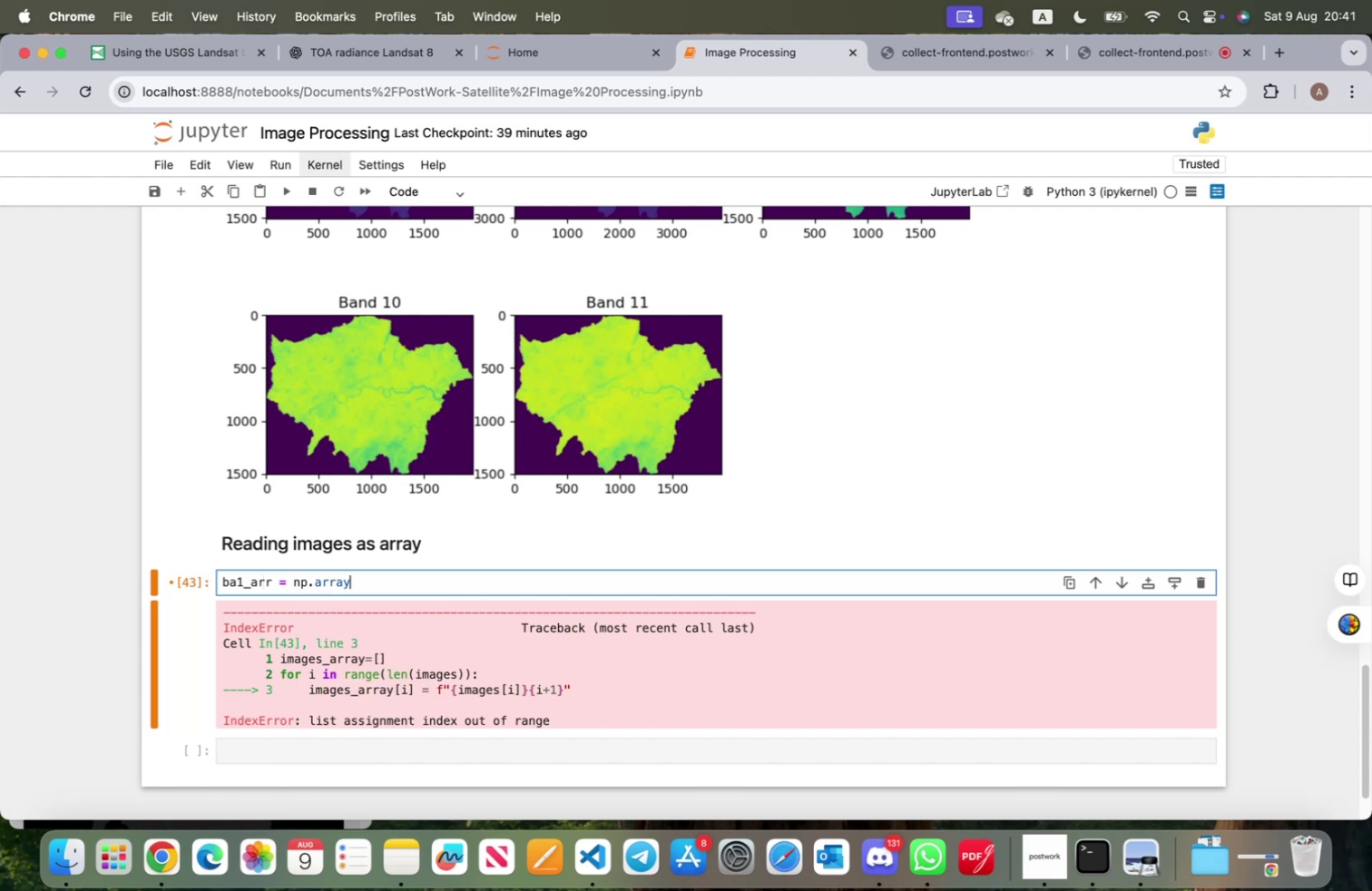 
type( (ba1)
 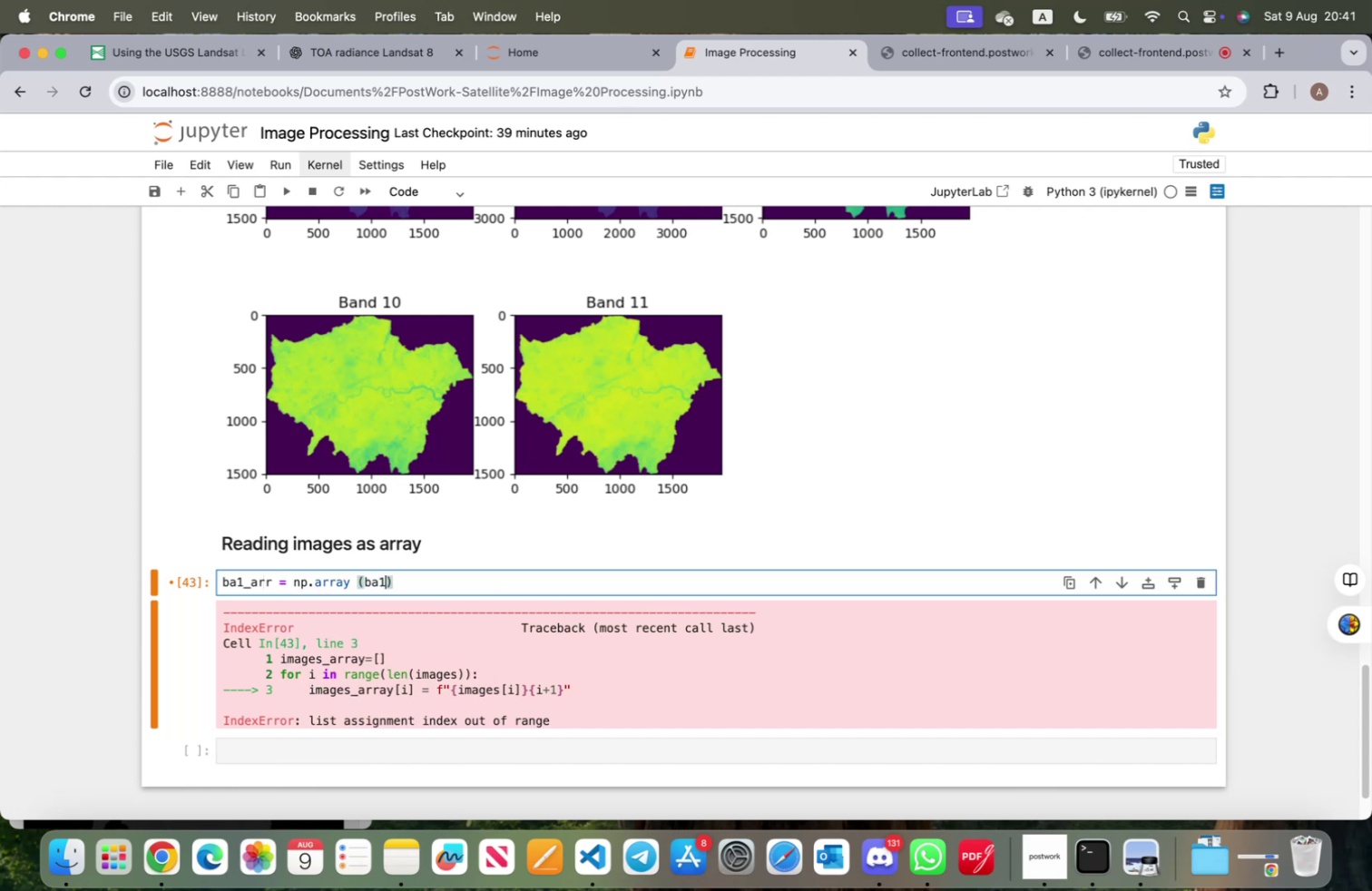 
key(ArrowRight)
 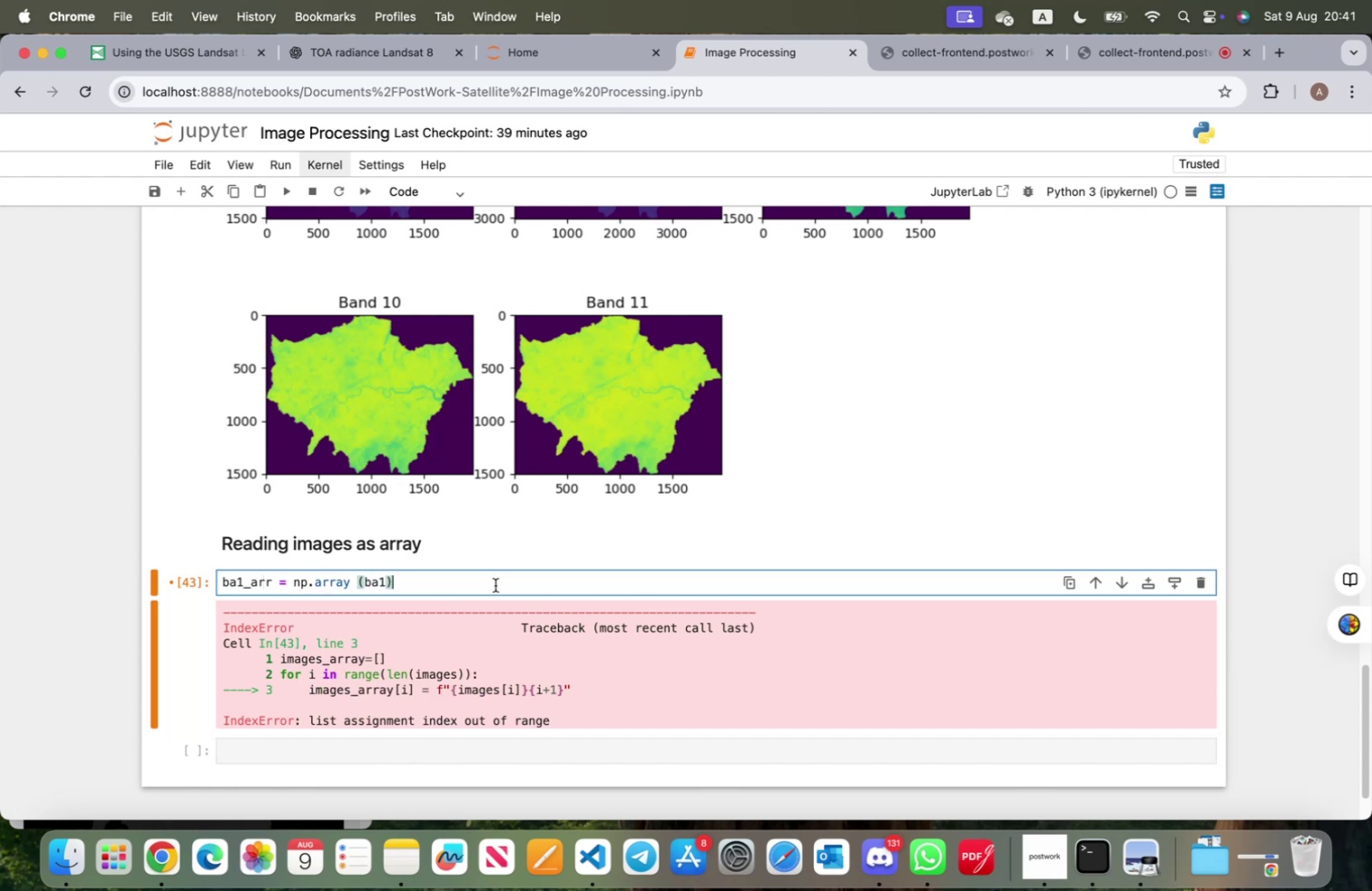 
key(Shift+ShiftRight)
 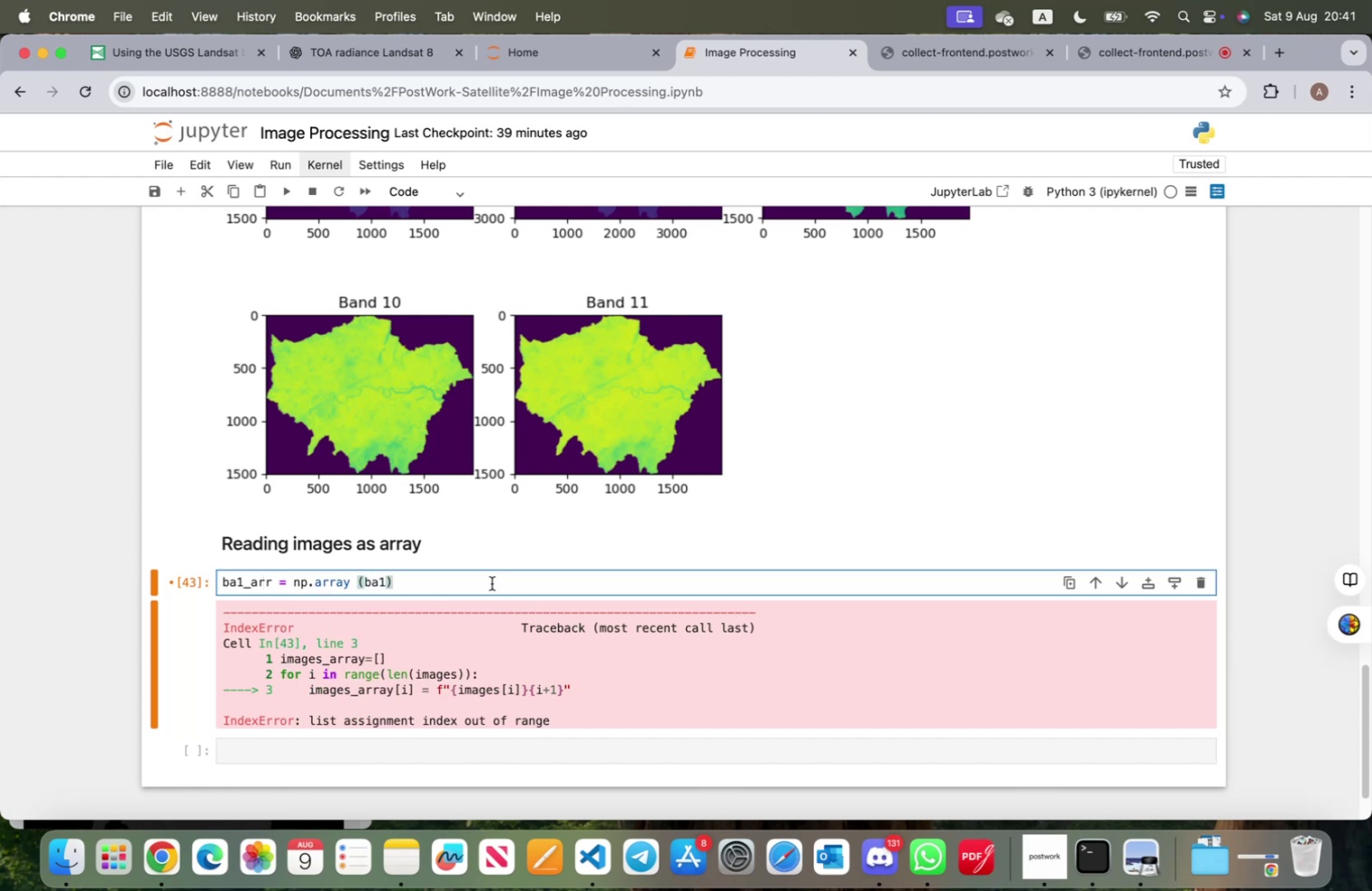 
key(Shift+Enter)
 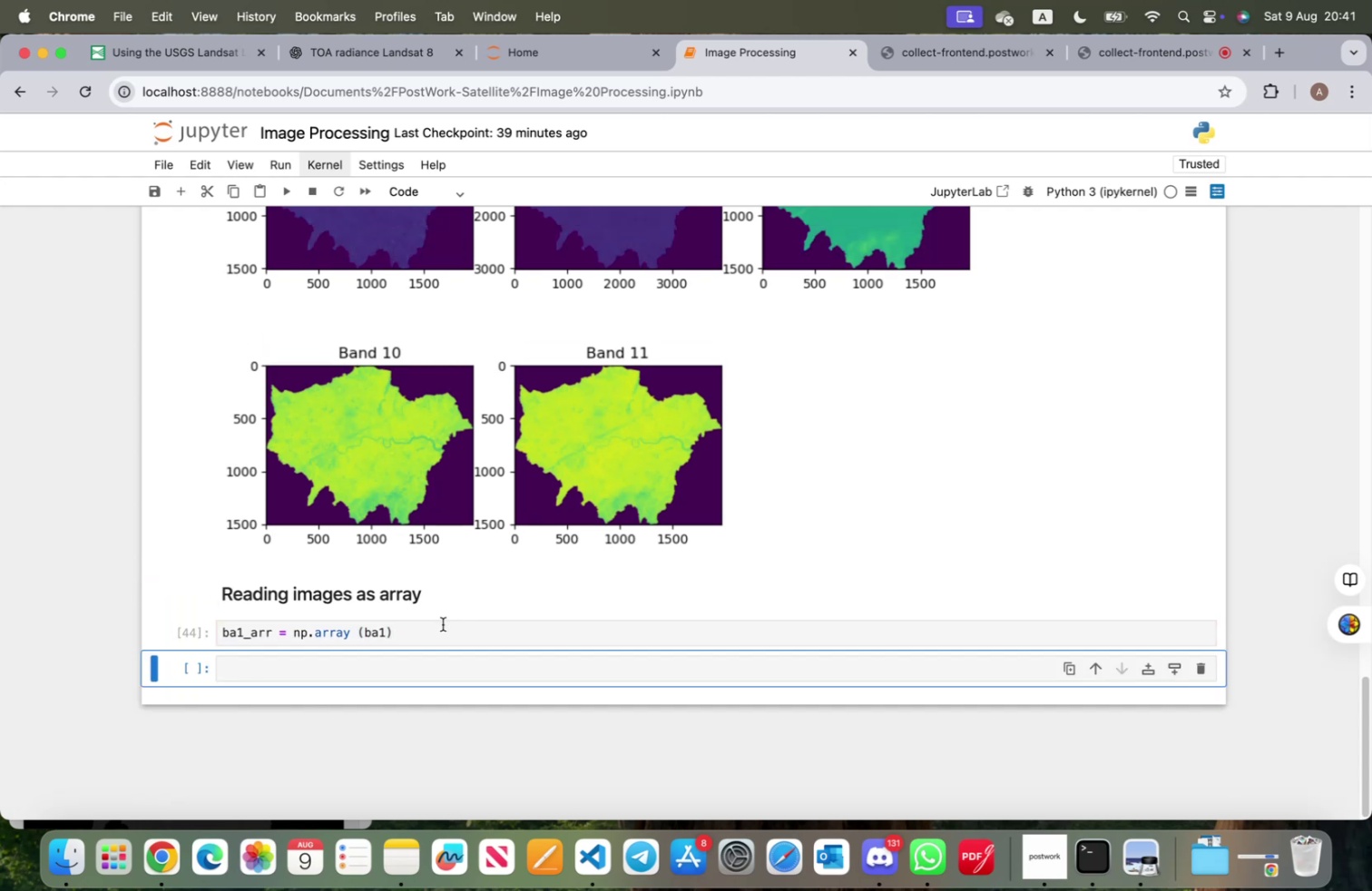 
left_click_drag(start_coordinate=[440, 635], to_coordinate=[223, 637])
 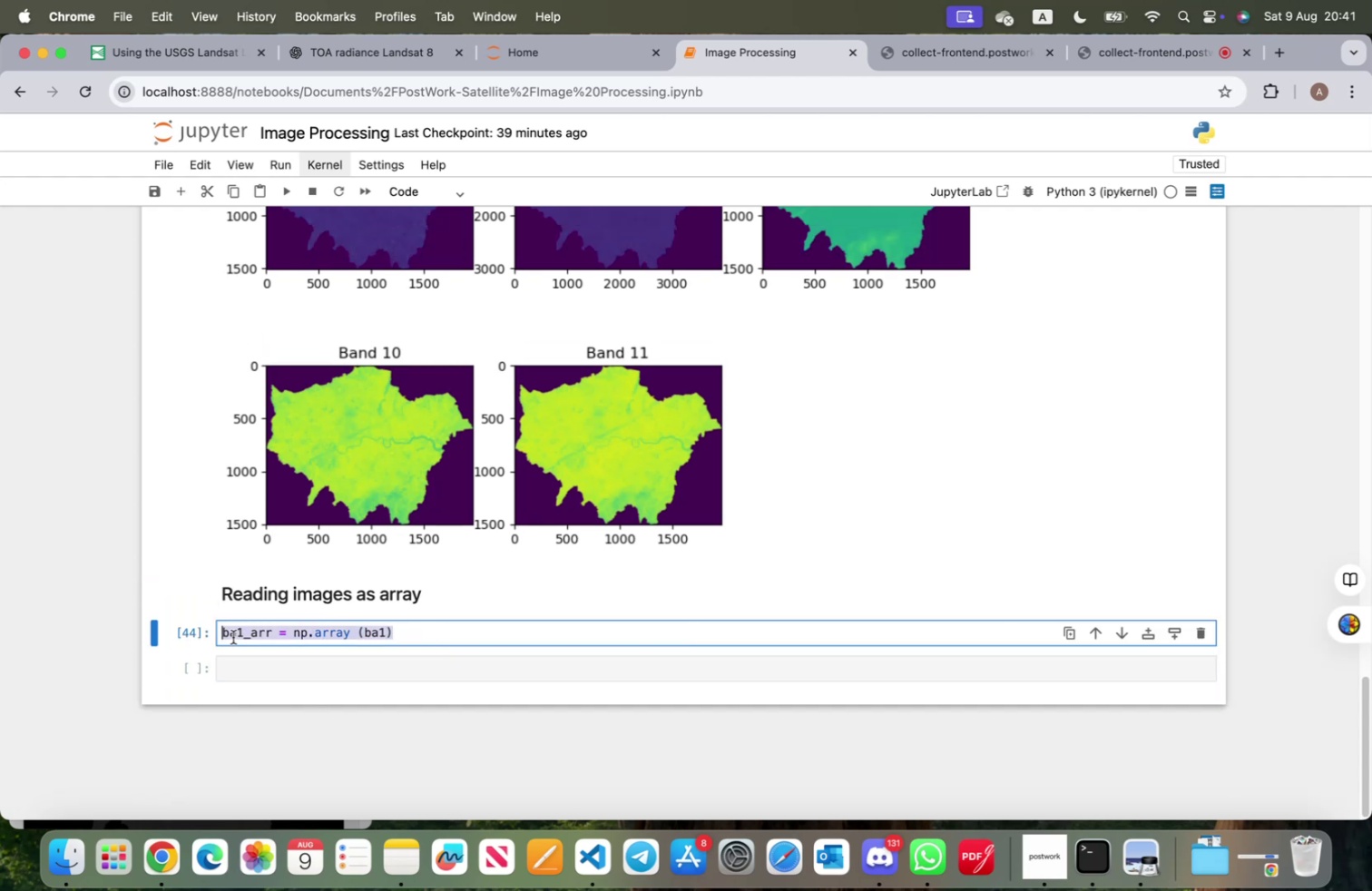 
key(Meta+CommandLeft)
 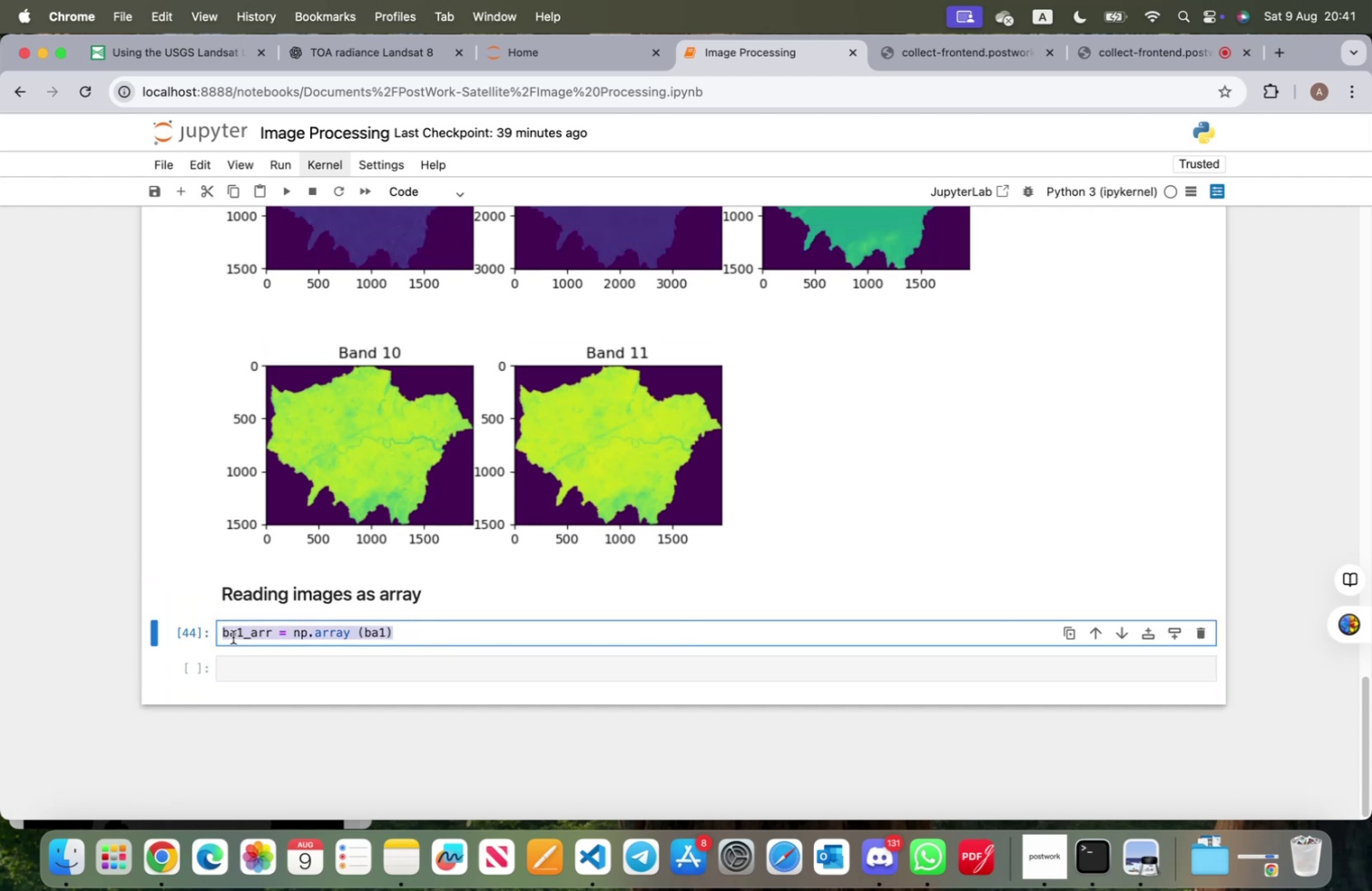 
key(Meta+C)
 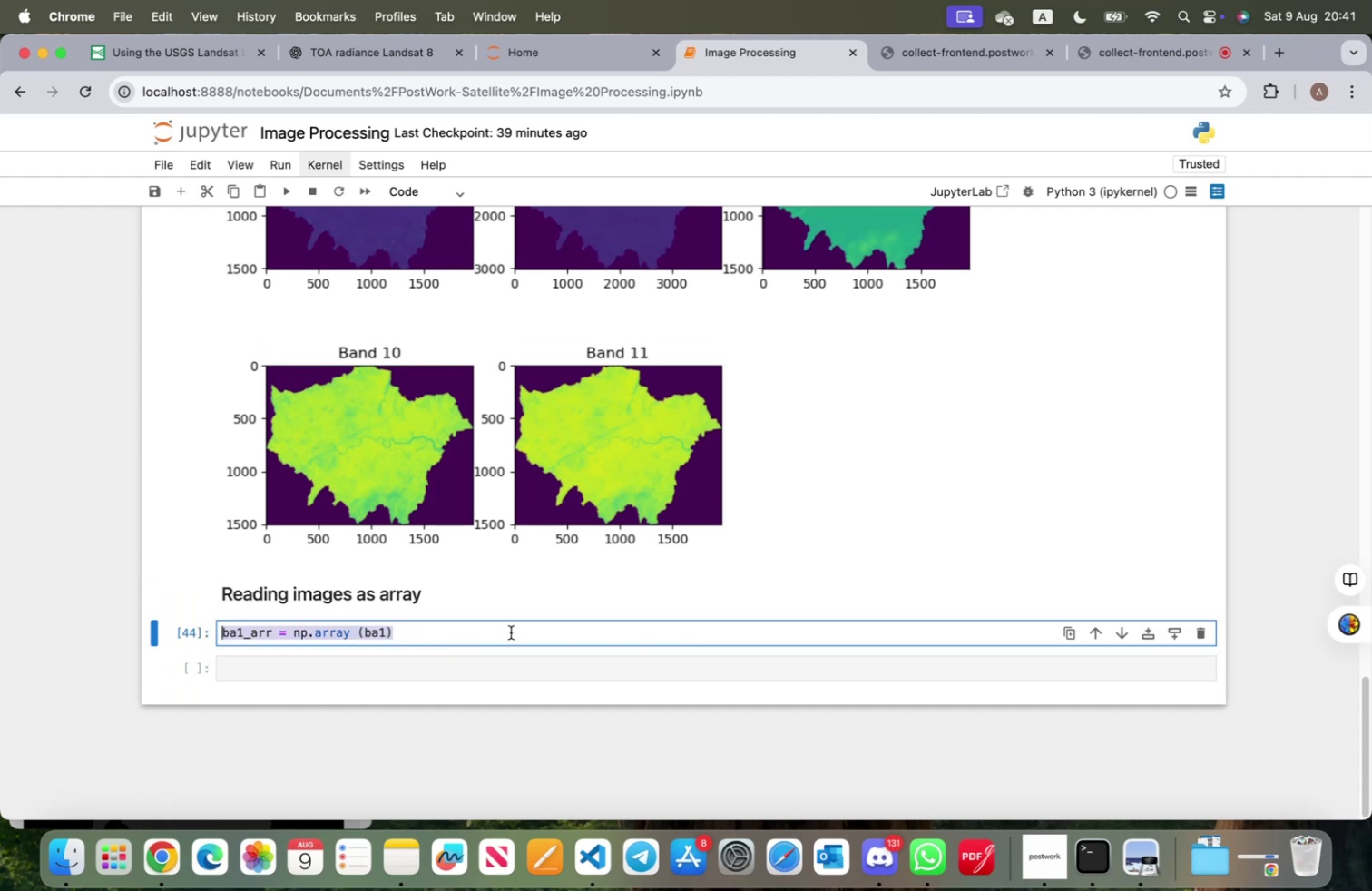 
left_click([511, 631])
 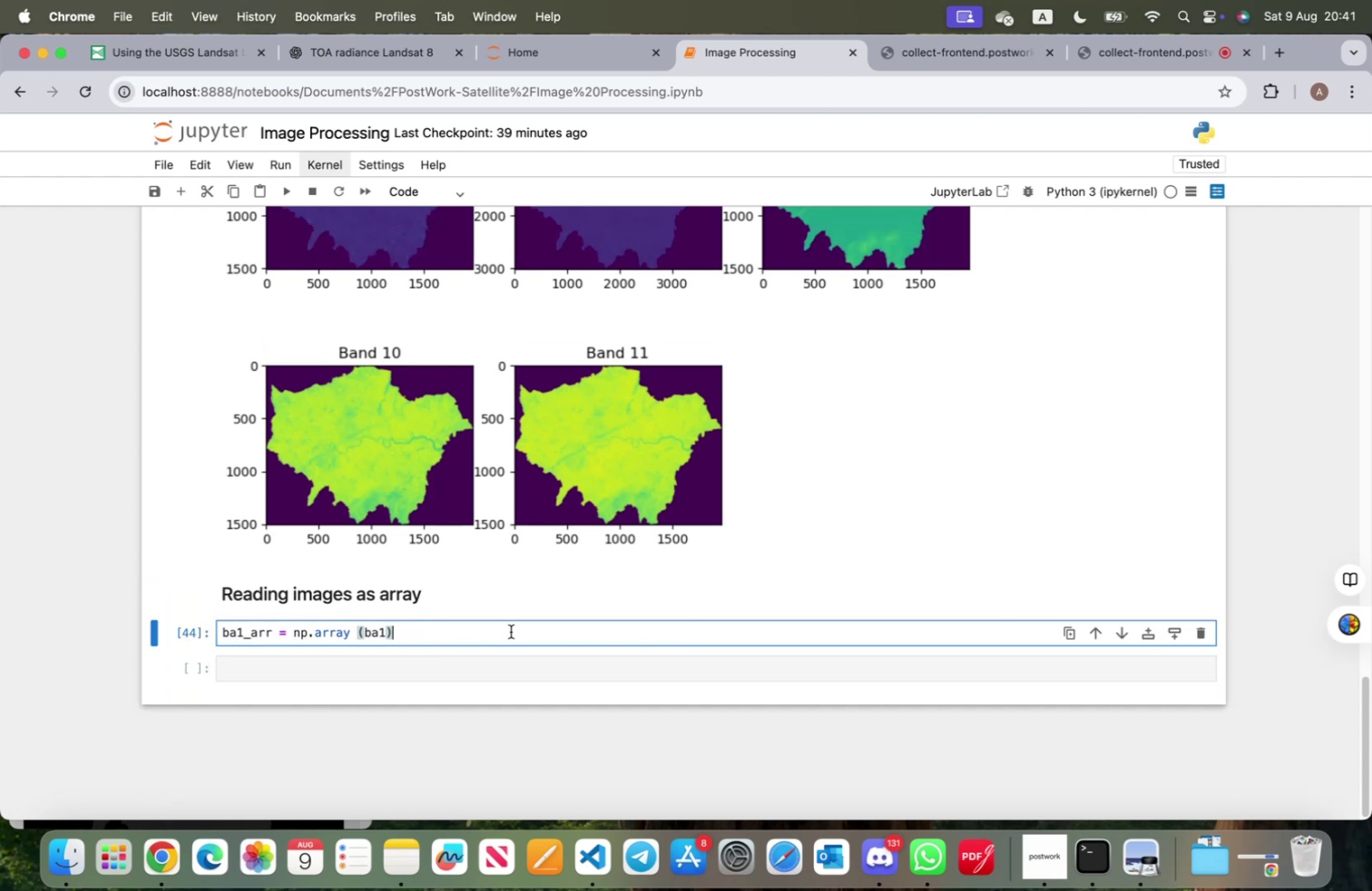 
key(Enter)
 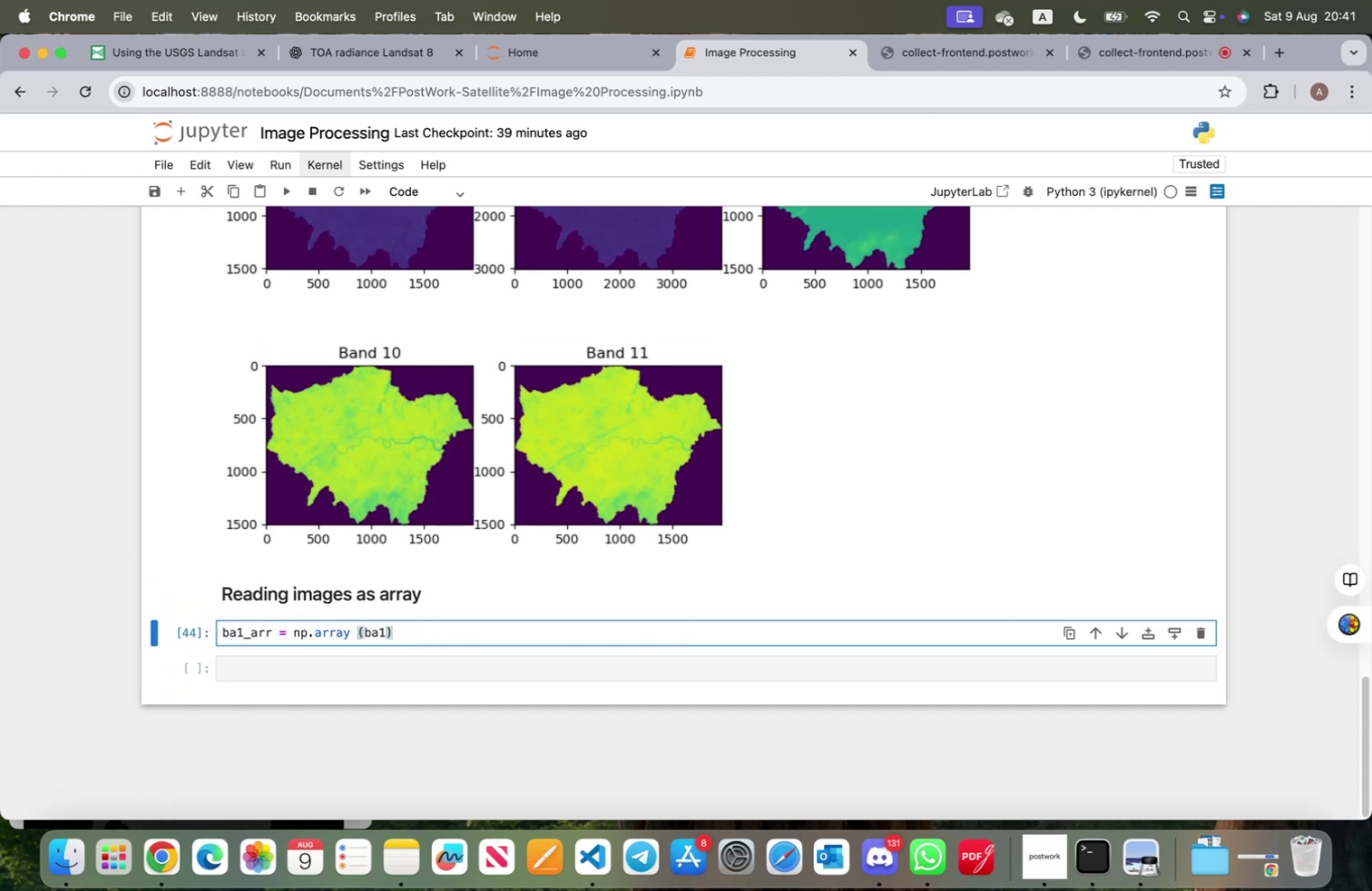 
key(Meta+CommandLeft)
 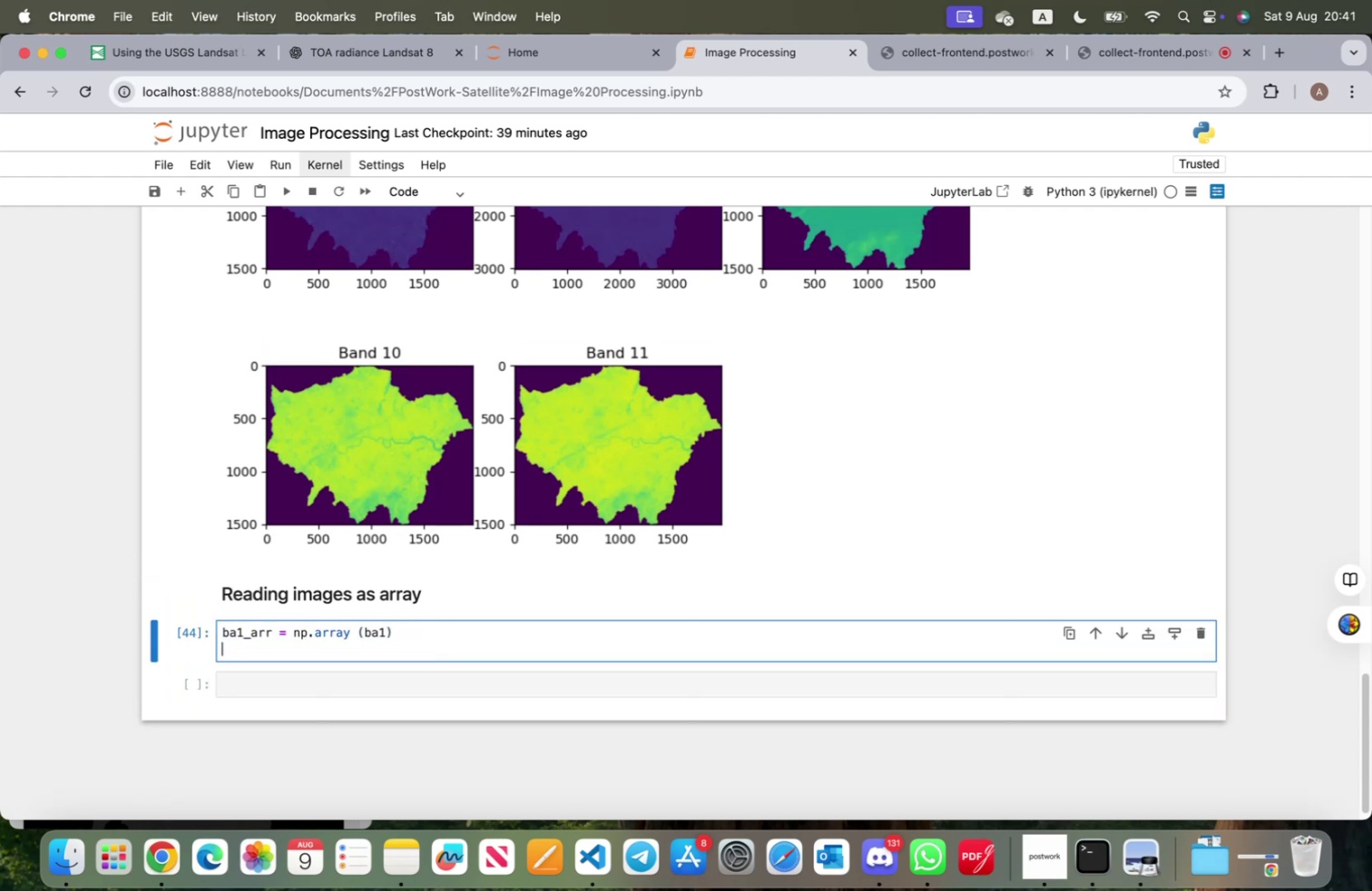 
key(Meta+V)
 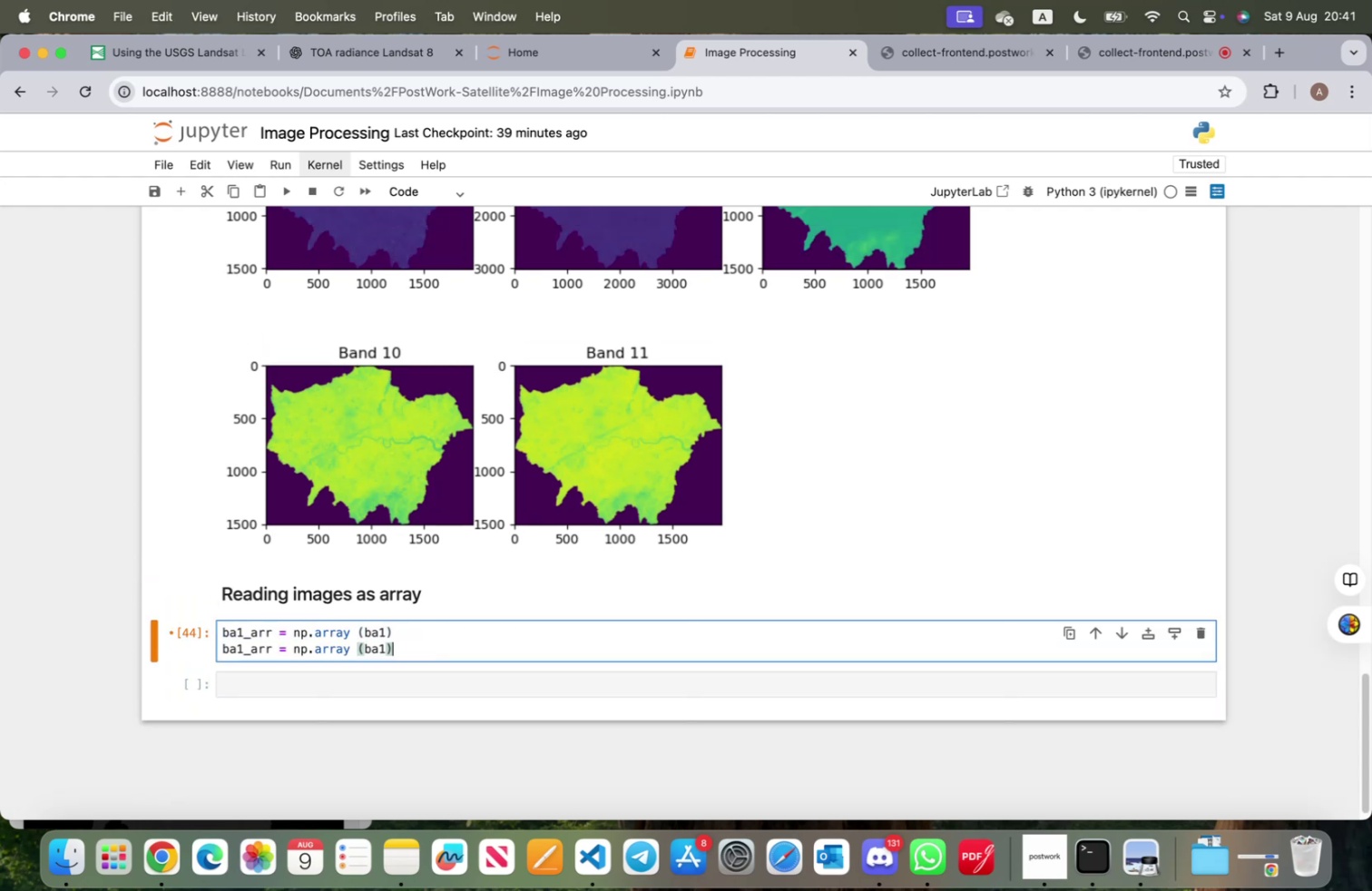 
key(Enter)
 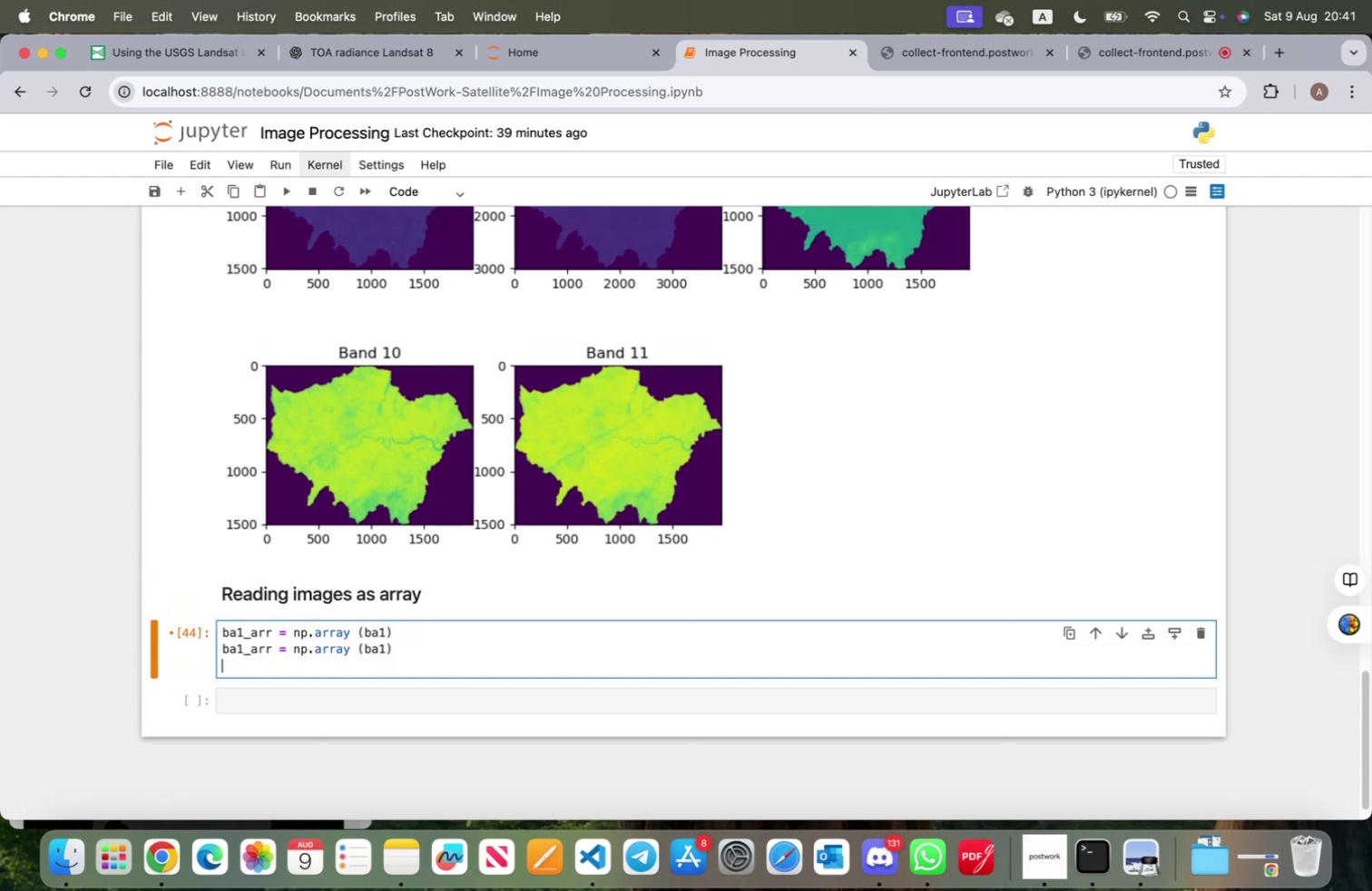 
key(Meta+CommandLeft)
 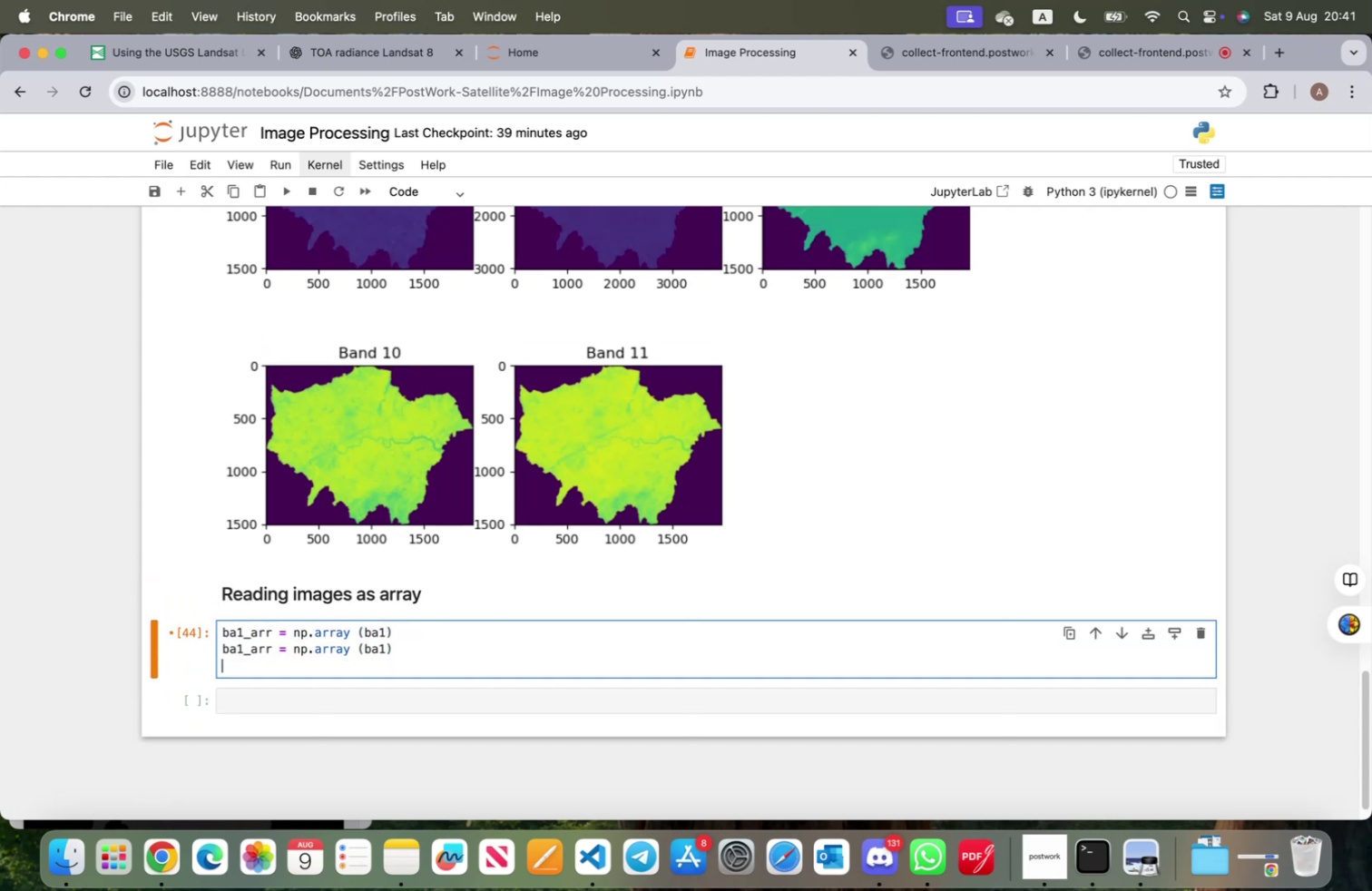 
key(Meta+V)
 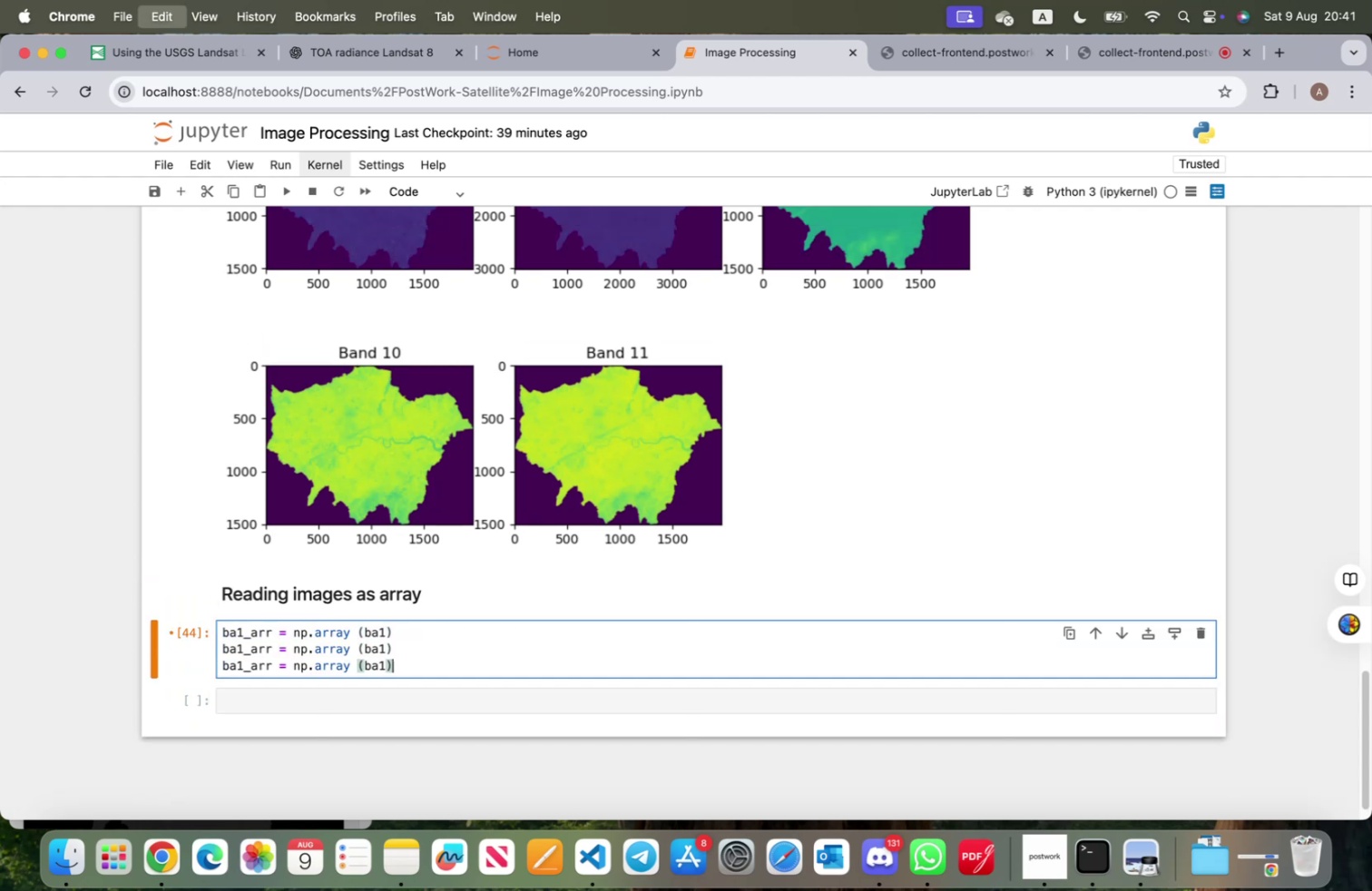 
key(Enter)
 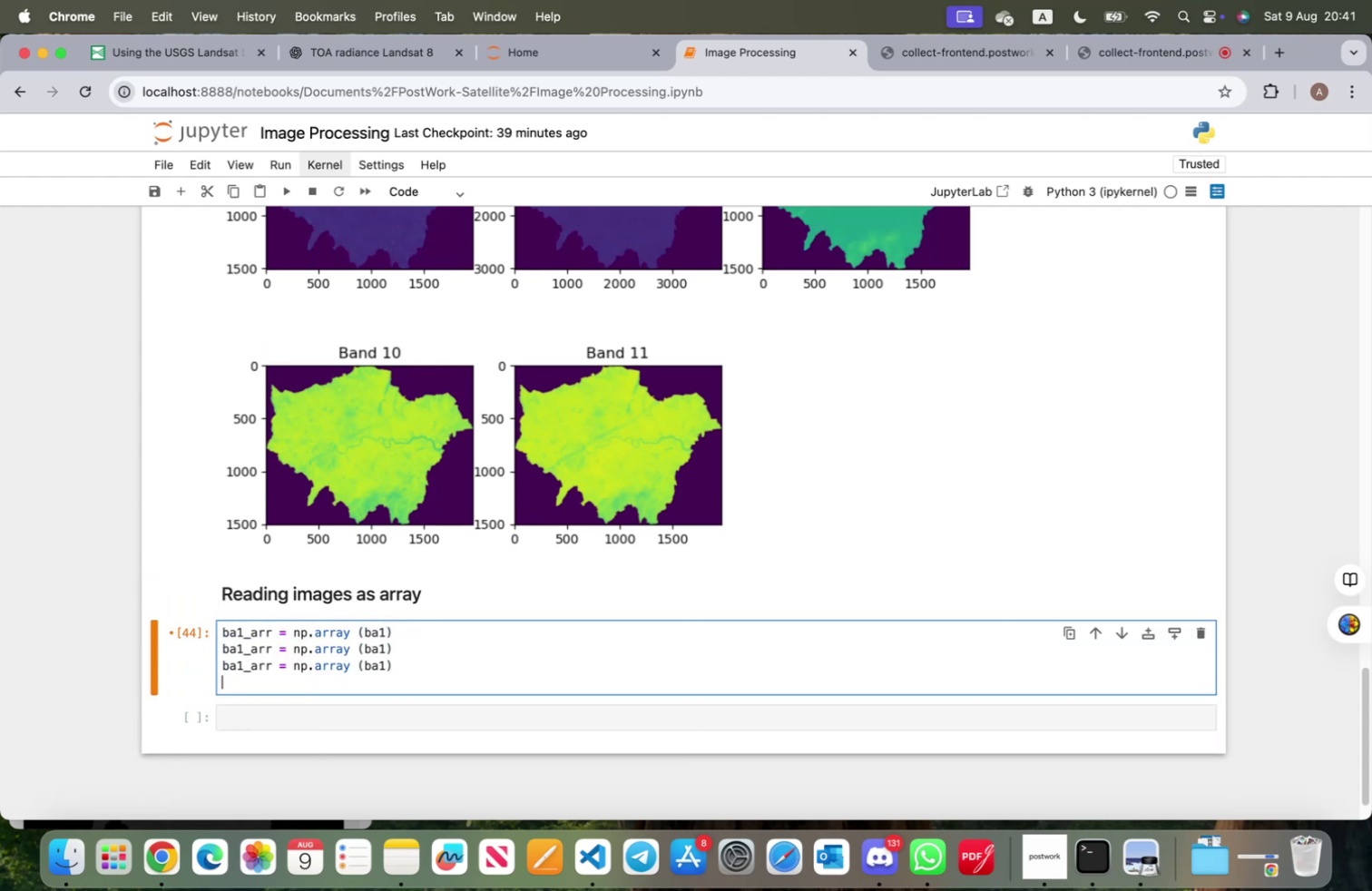 
key(Meta+CommandLeft)
 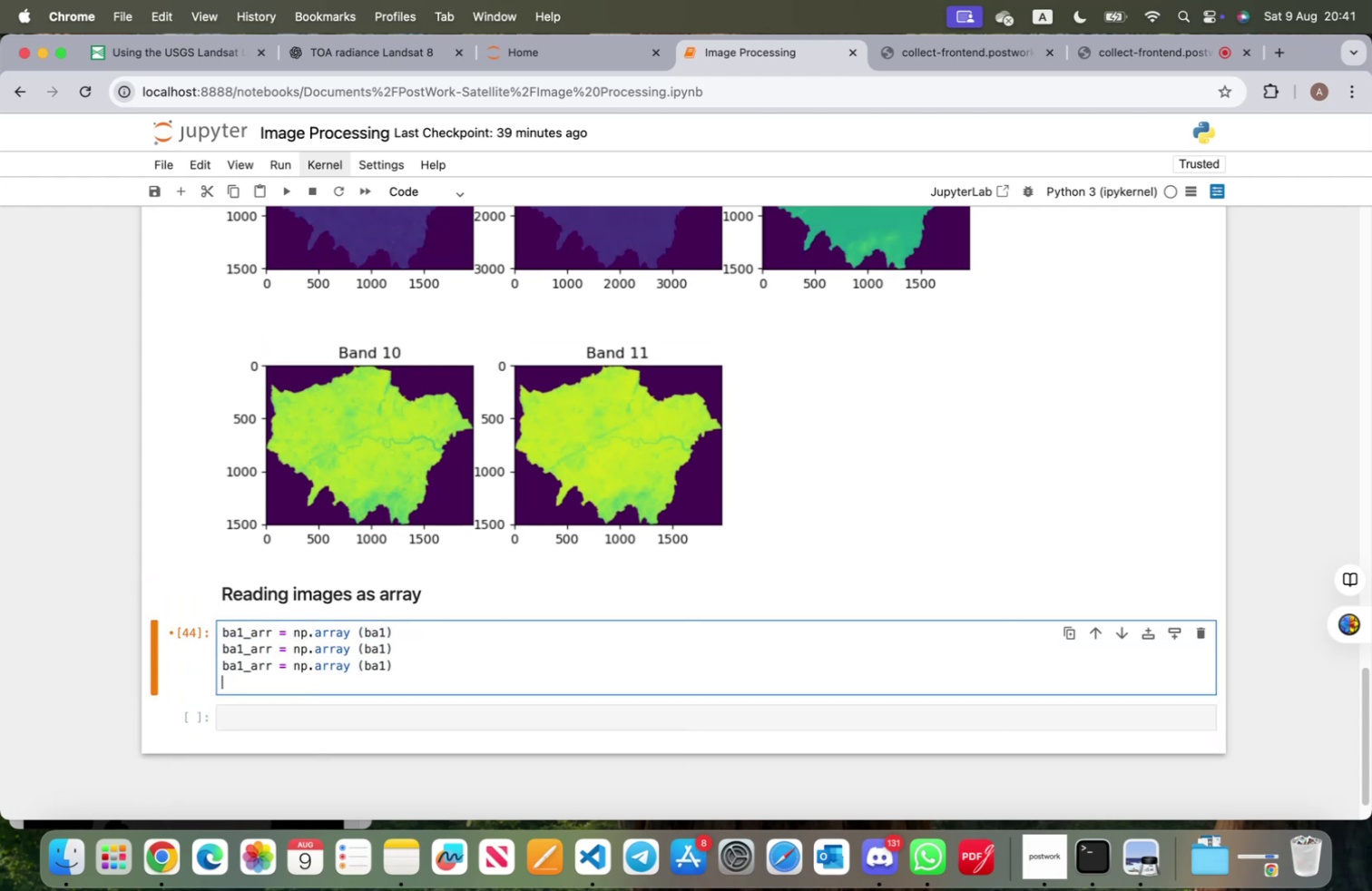 
key(Meta+V)
 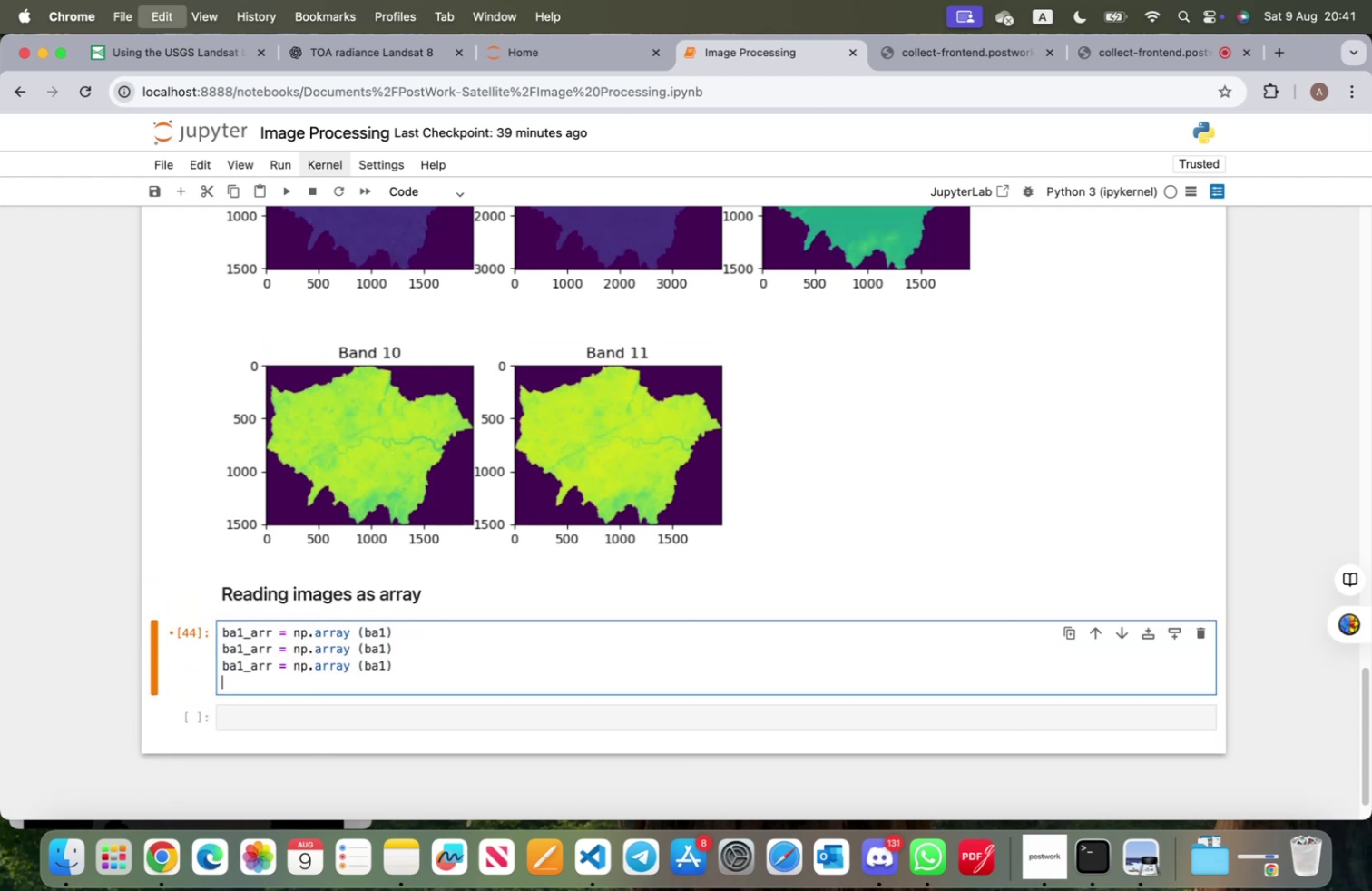 
key(Enter)
 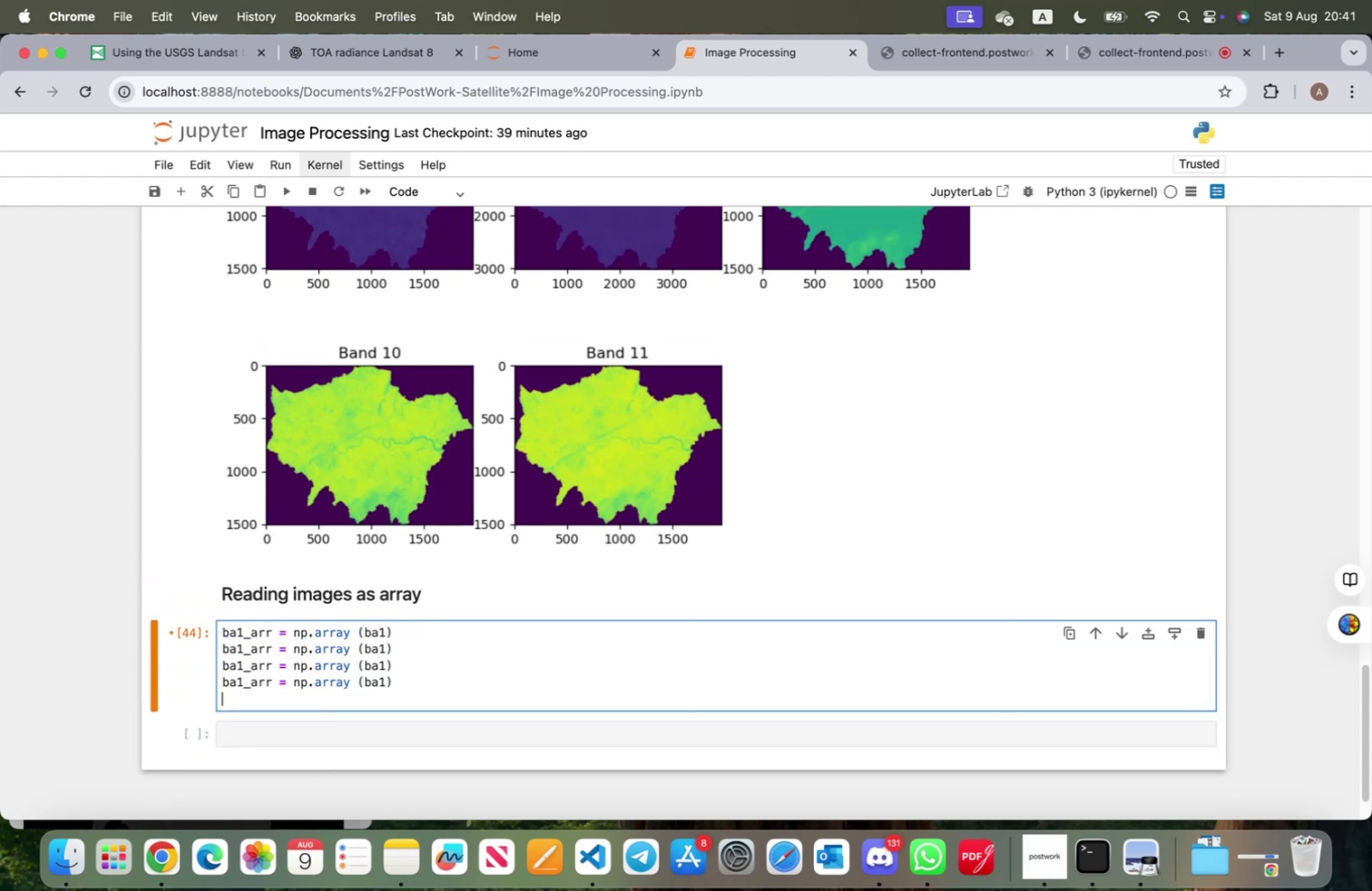 
key(Meta+CommandLeft)
 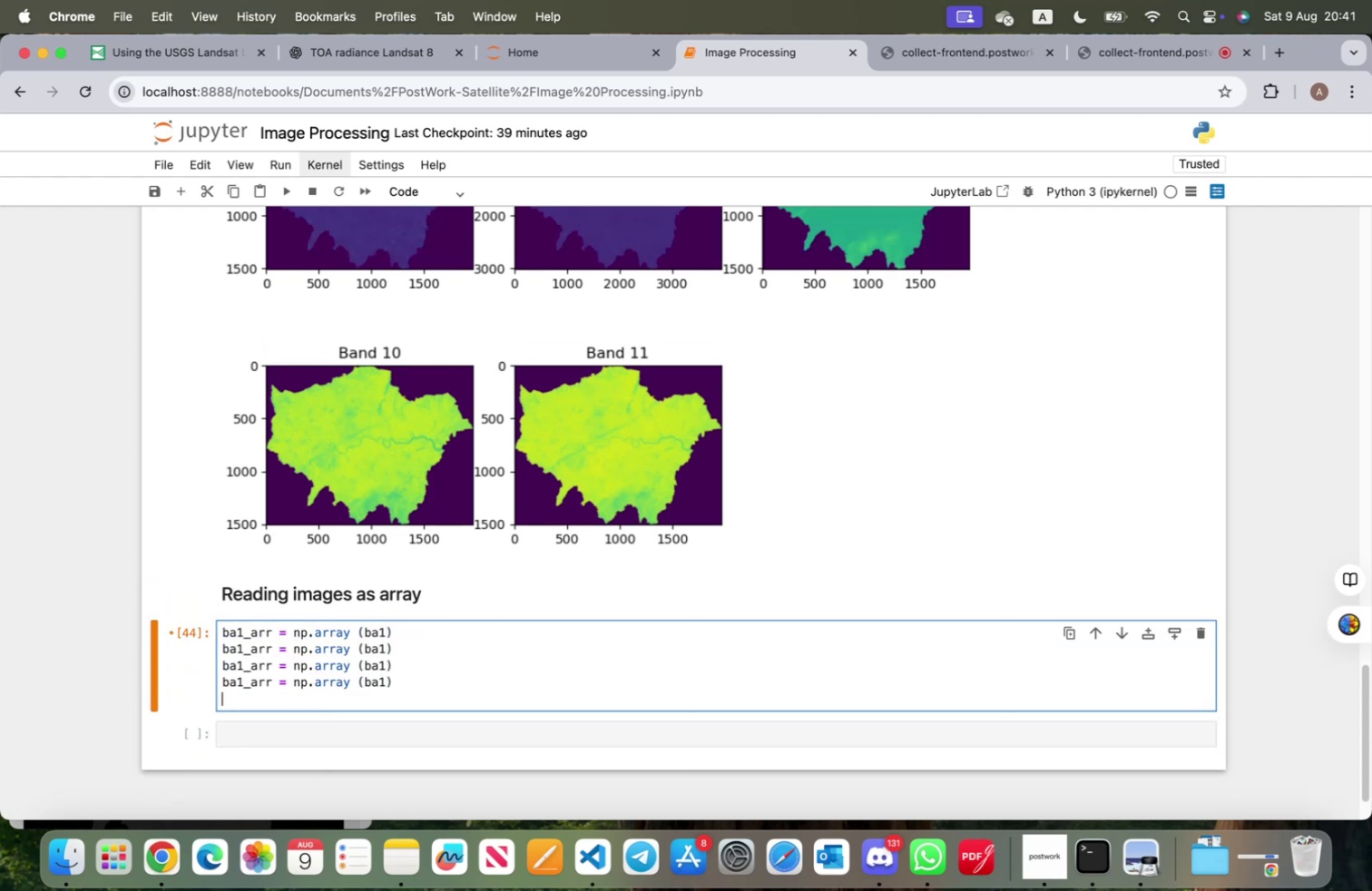 
key(Meta+V)
 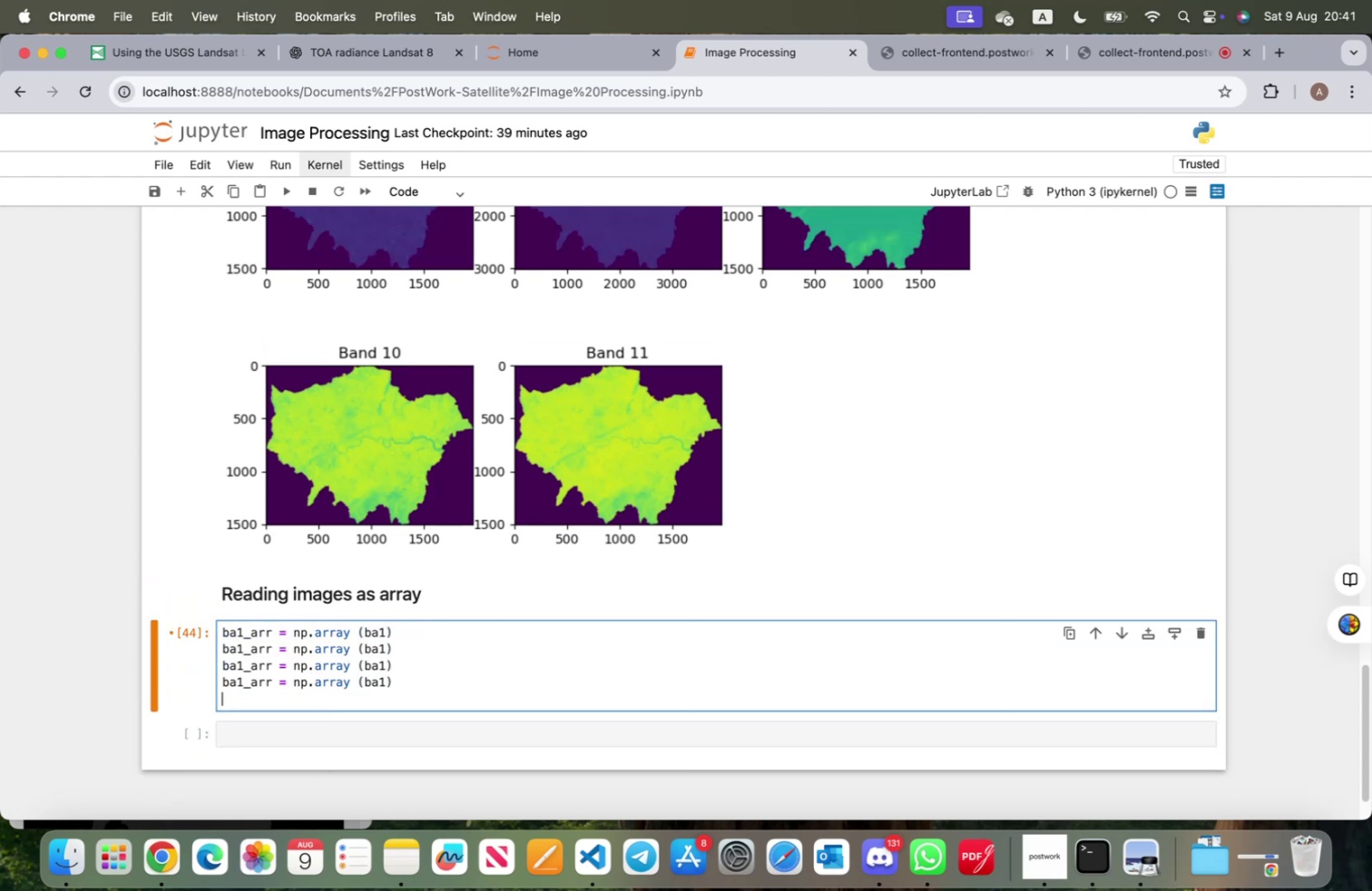 
key(Enter)
 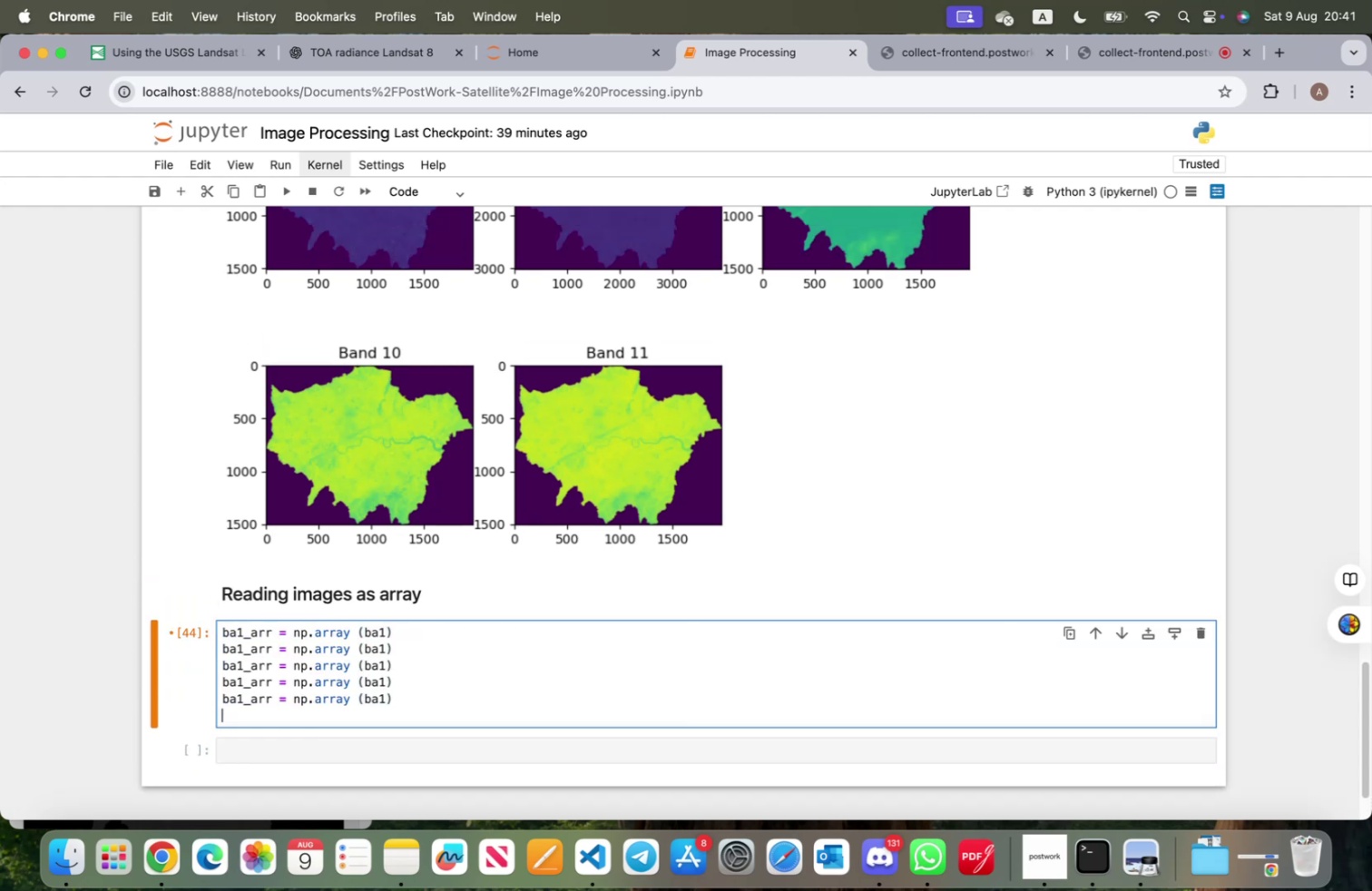 
key(Meta+CommandLeft)
 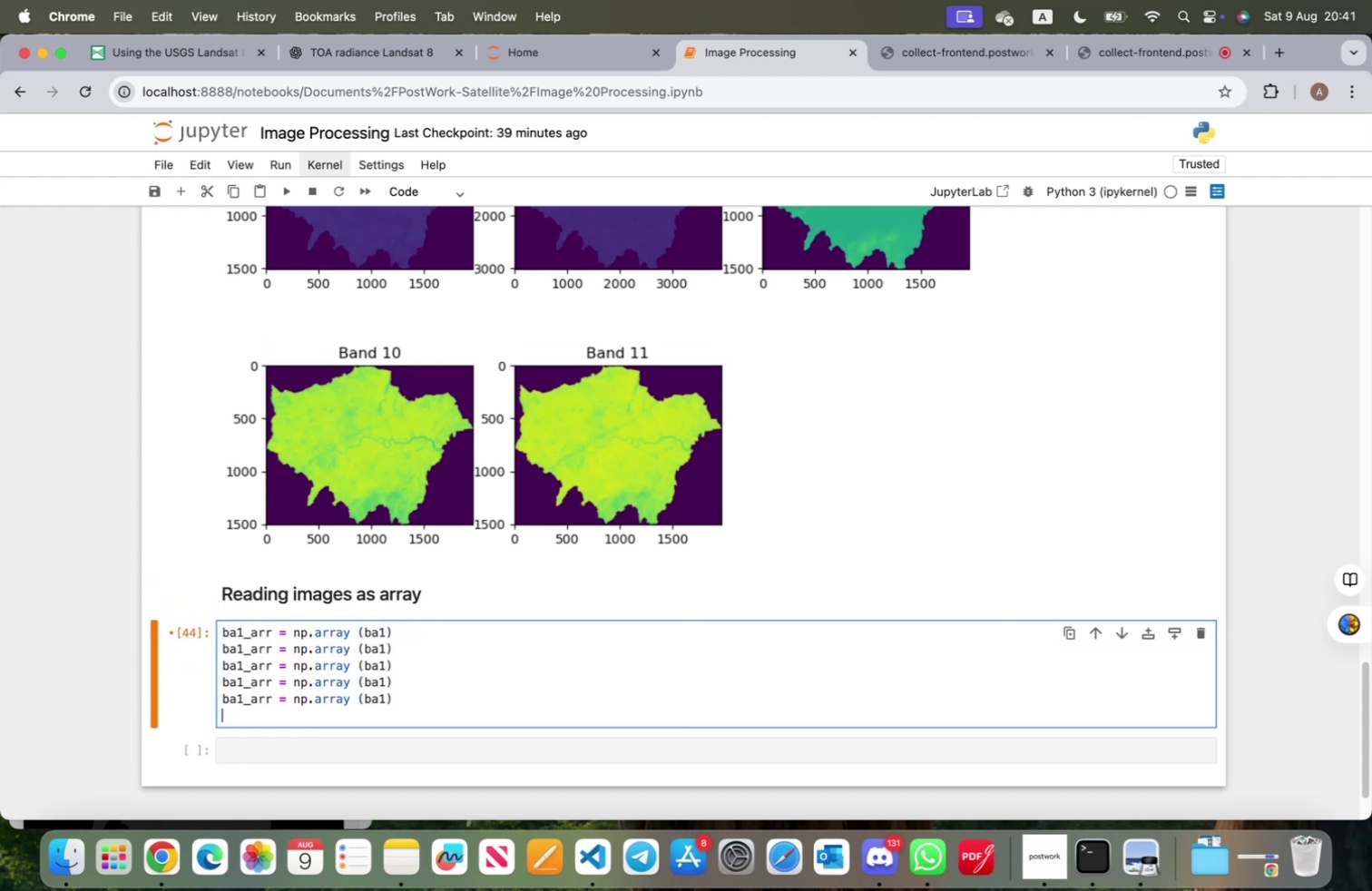 
key(Meta+V)
 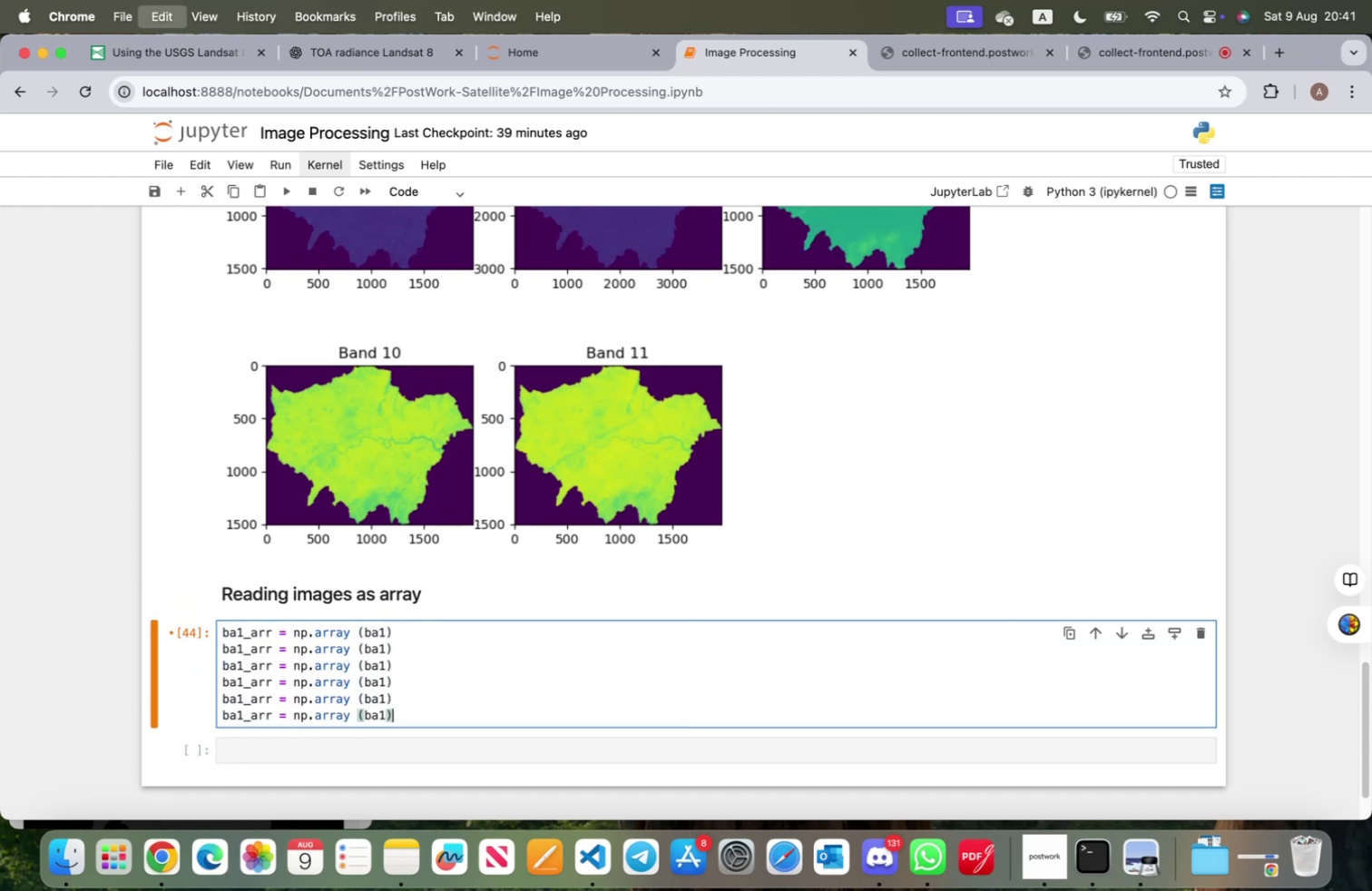 
key(Enter)
 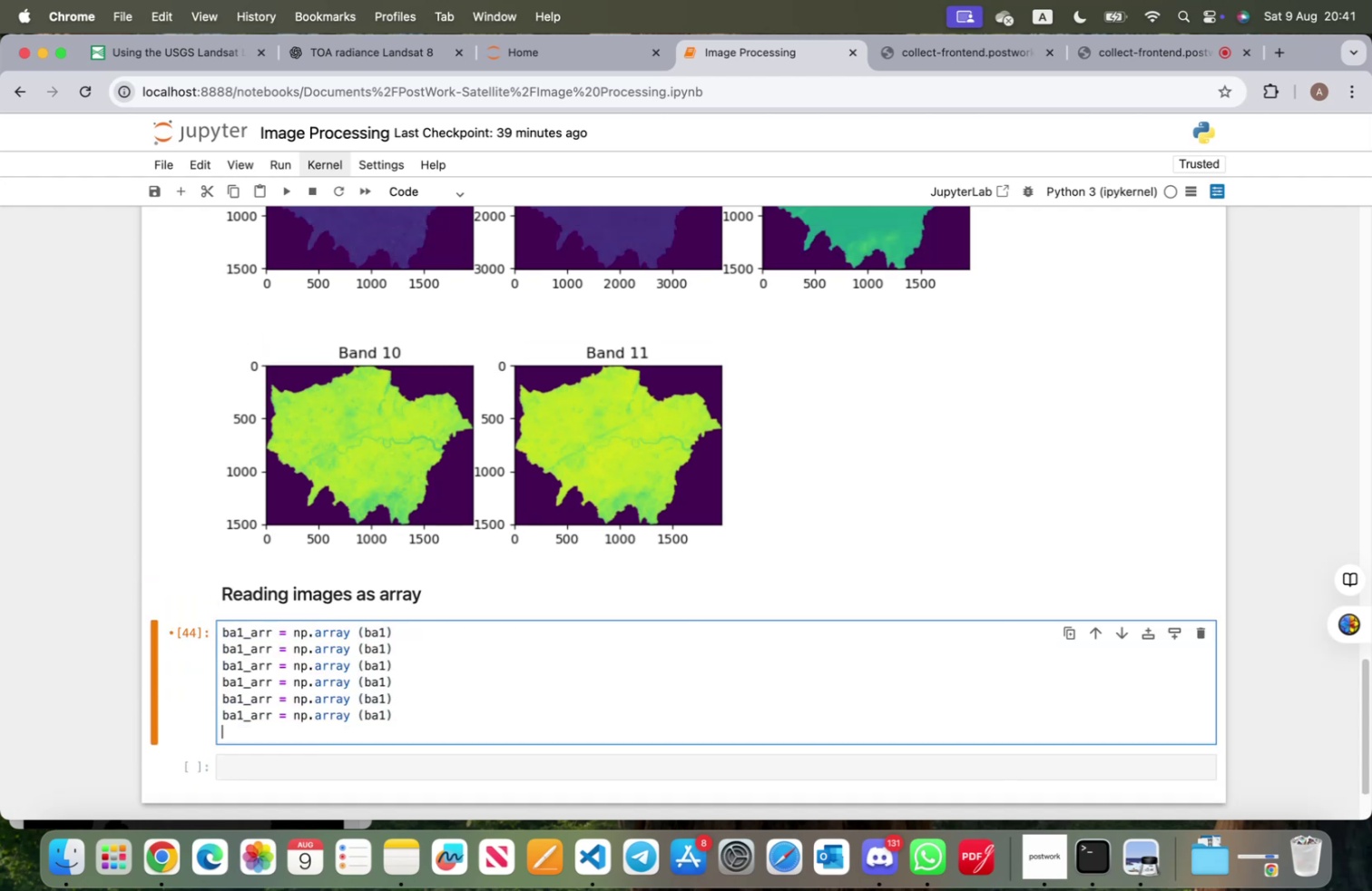 
key(Meta+CommandLeft)
 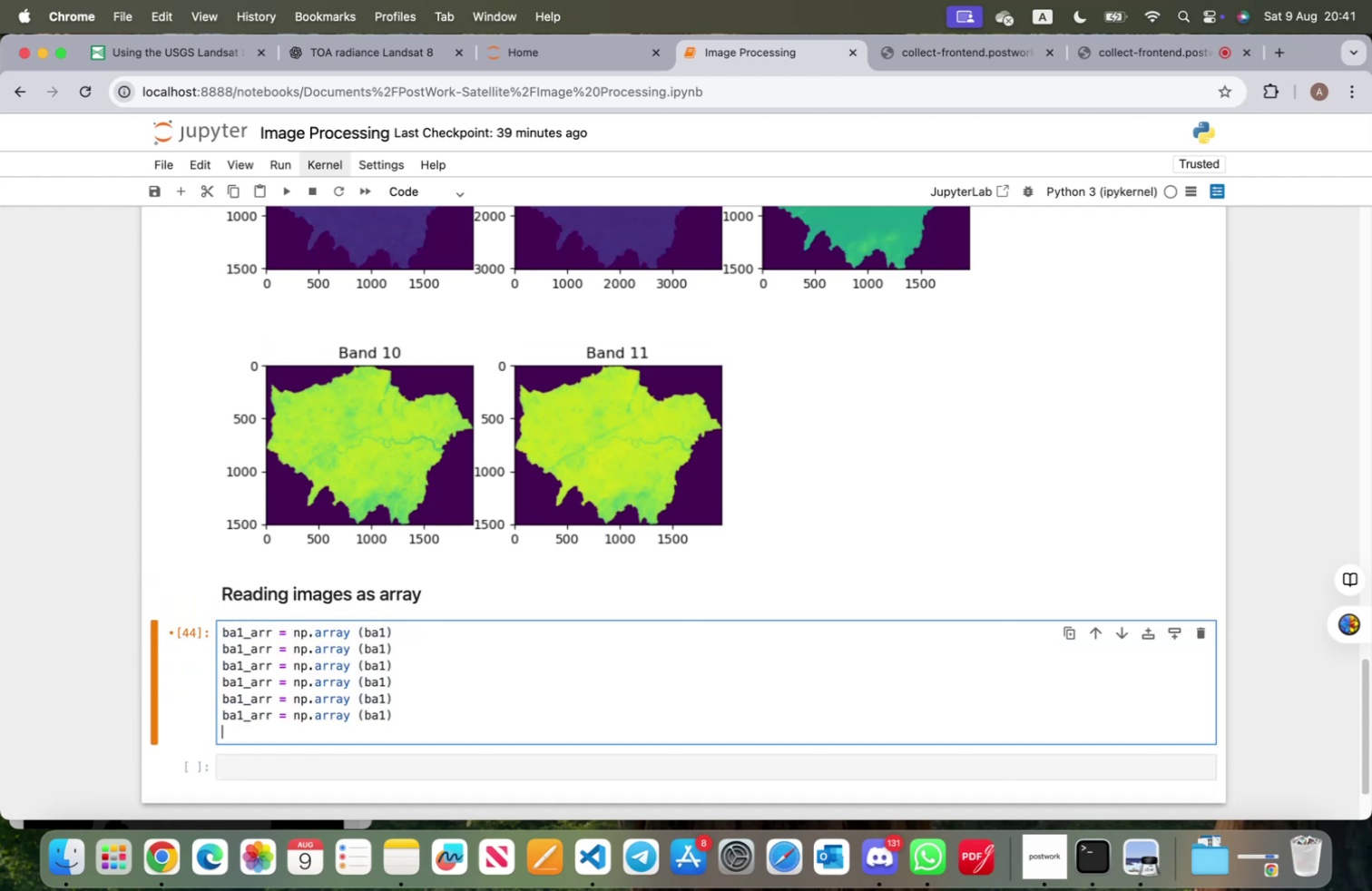 
key(Meta+V)
 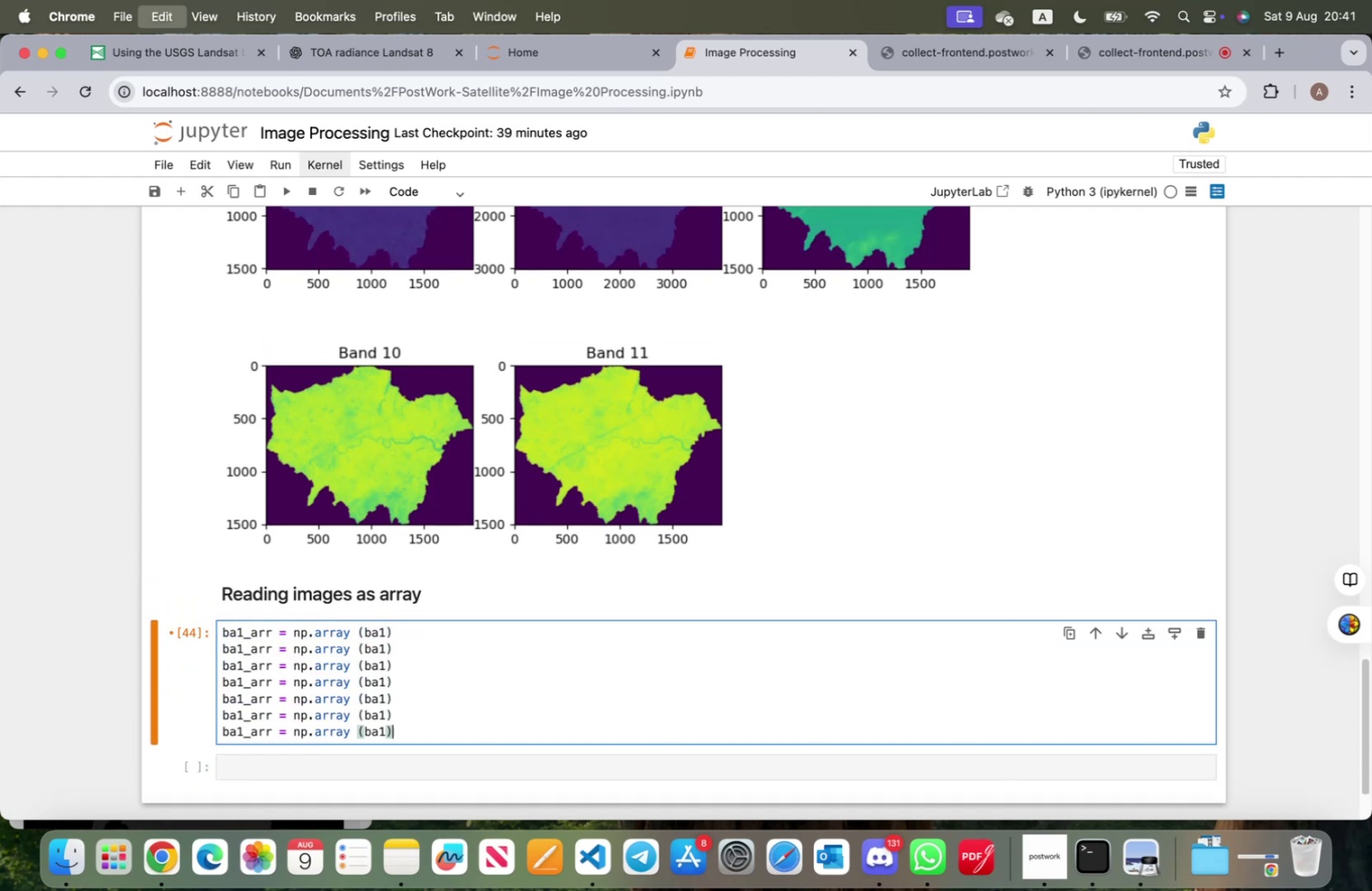 
key(Meta+Enter)
 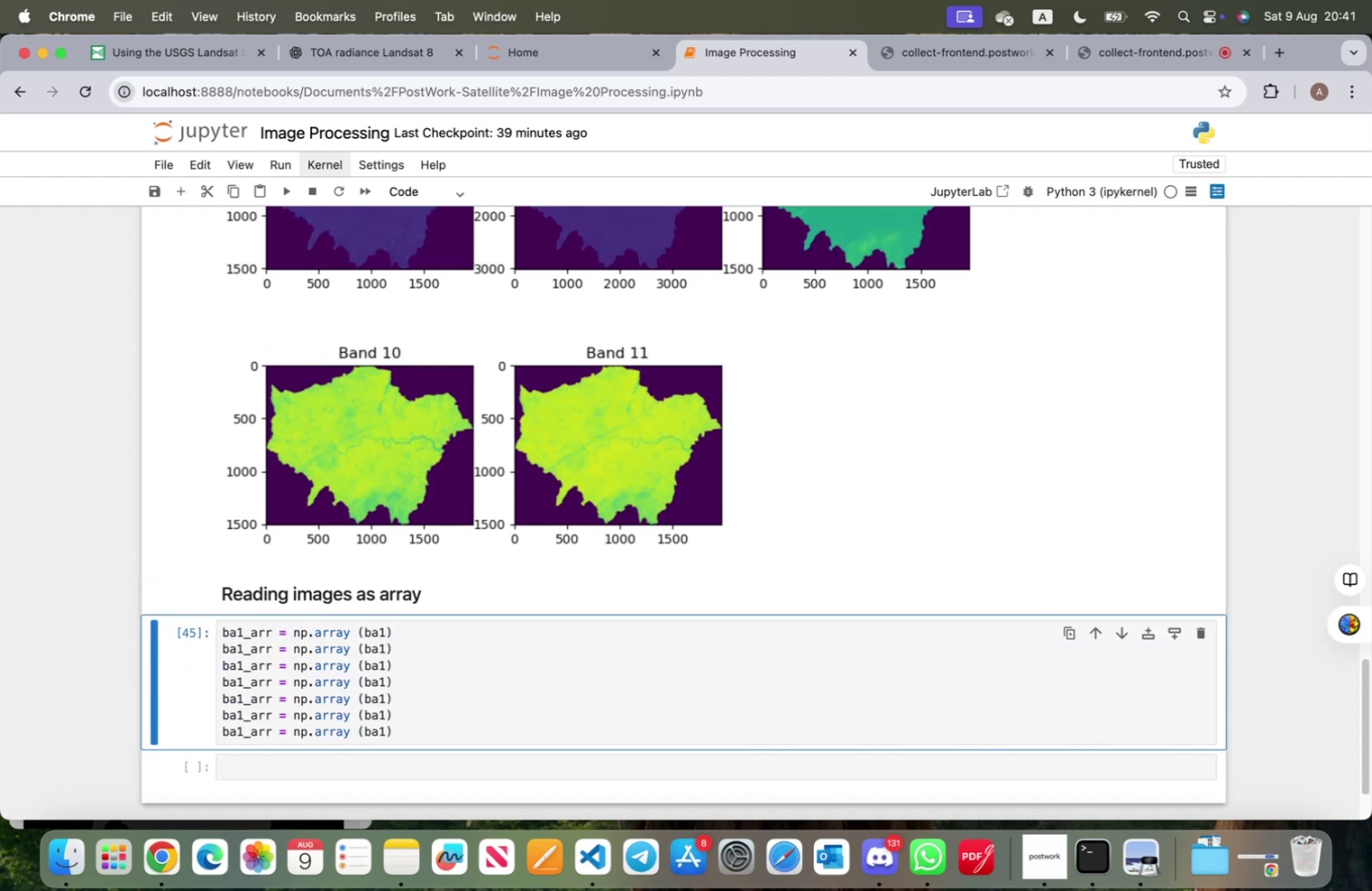 
key(Meta+CommandLeft)
 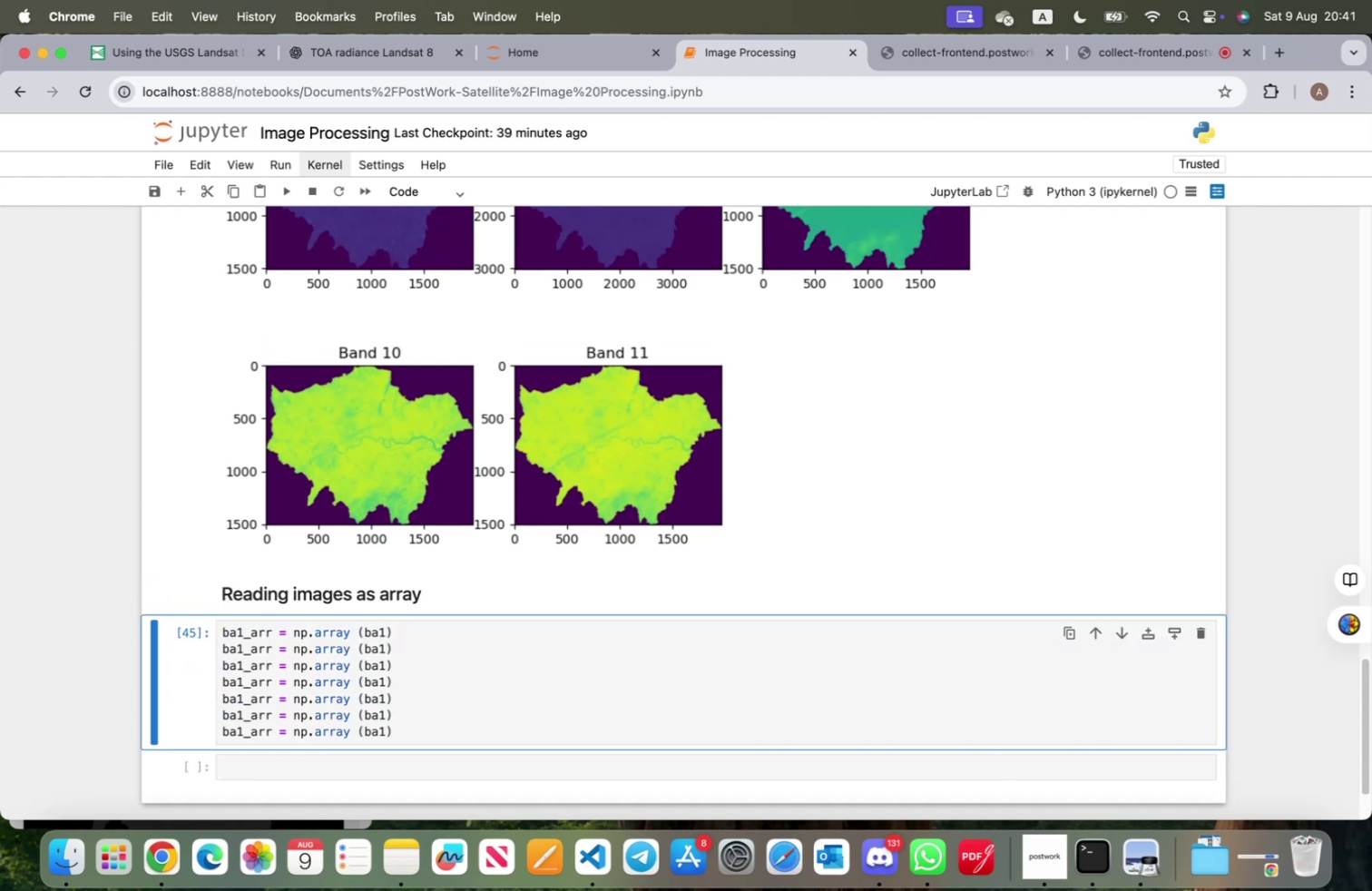 
key(Meta+V)
 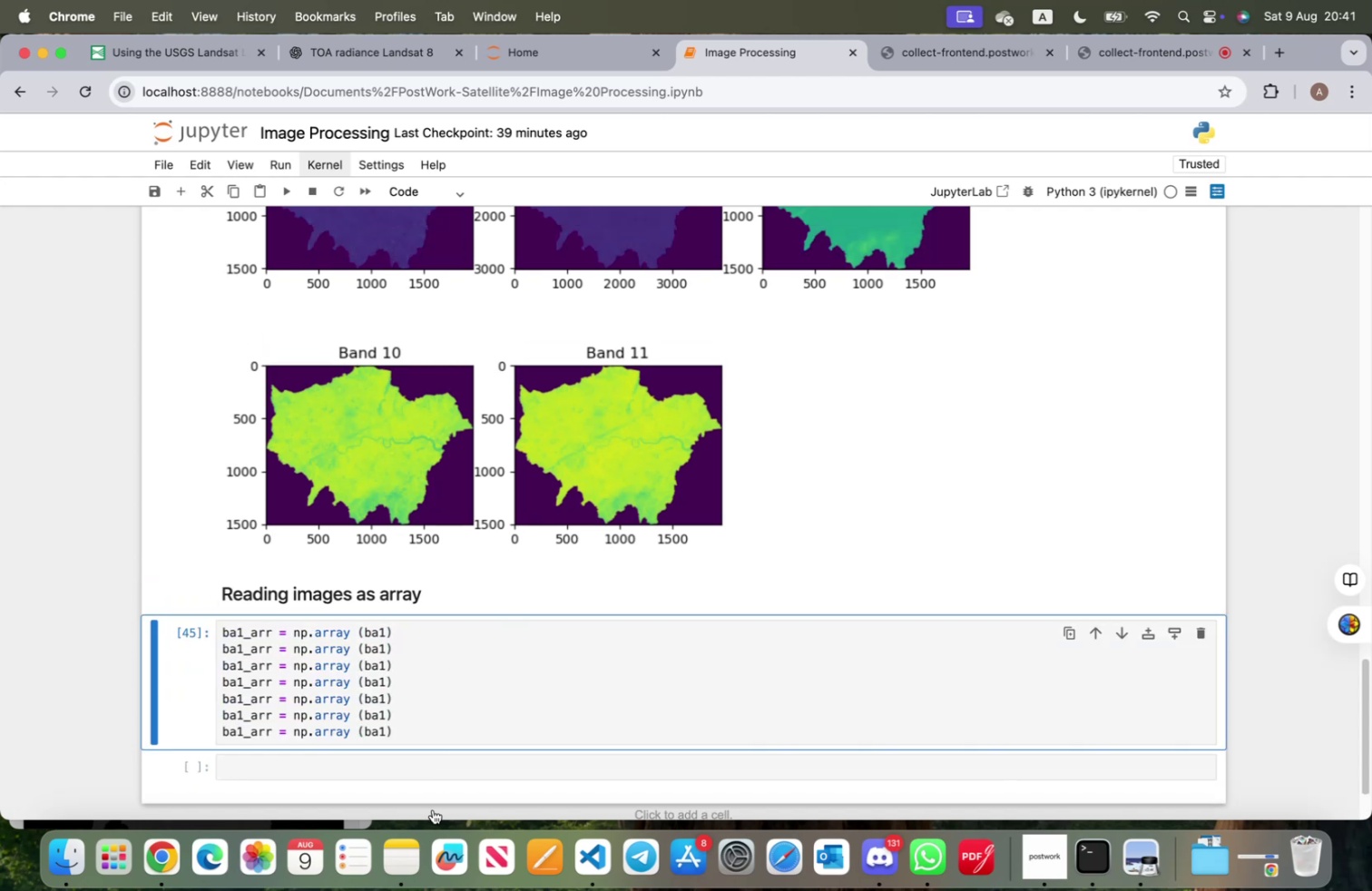 
left_click([432, 737])
 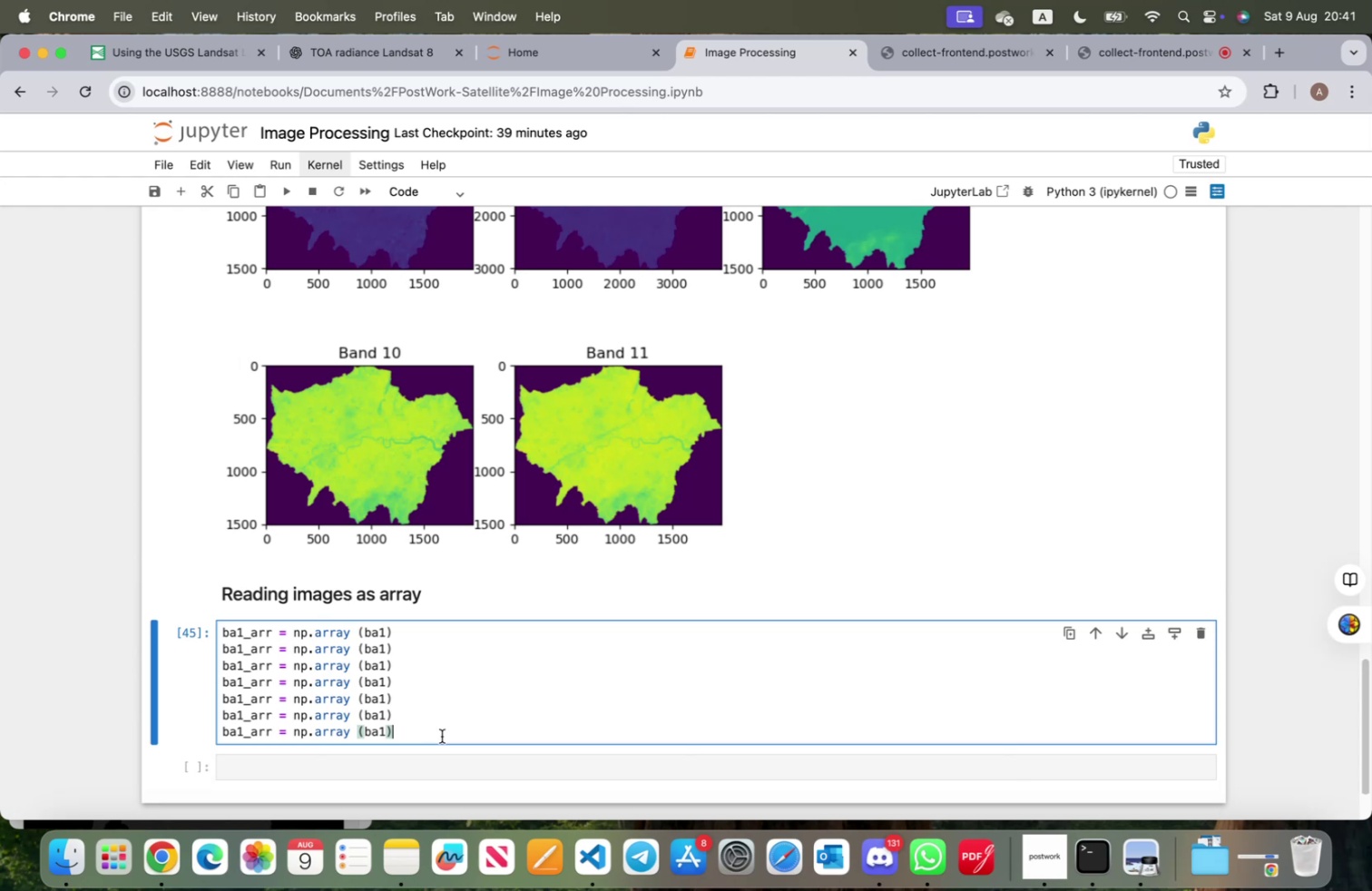 
key(Enter)
 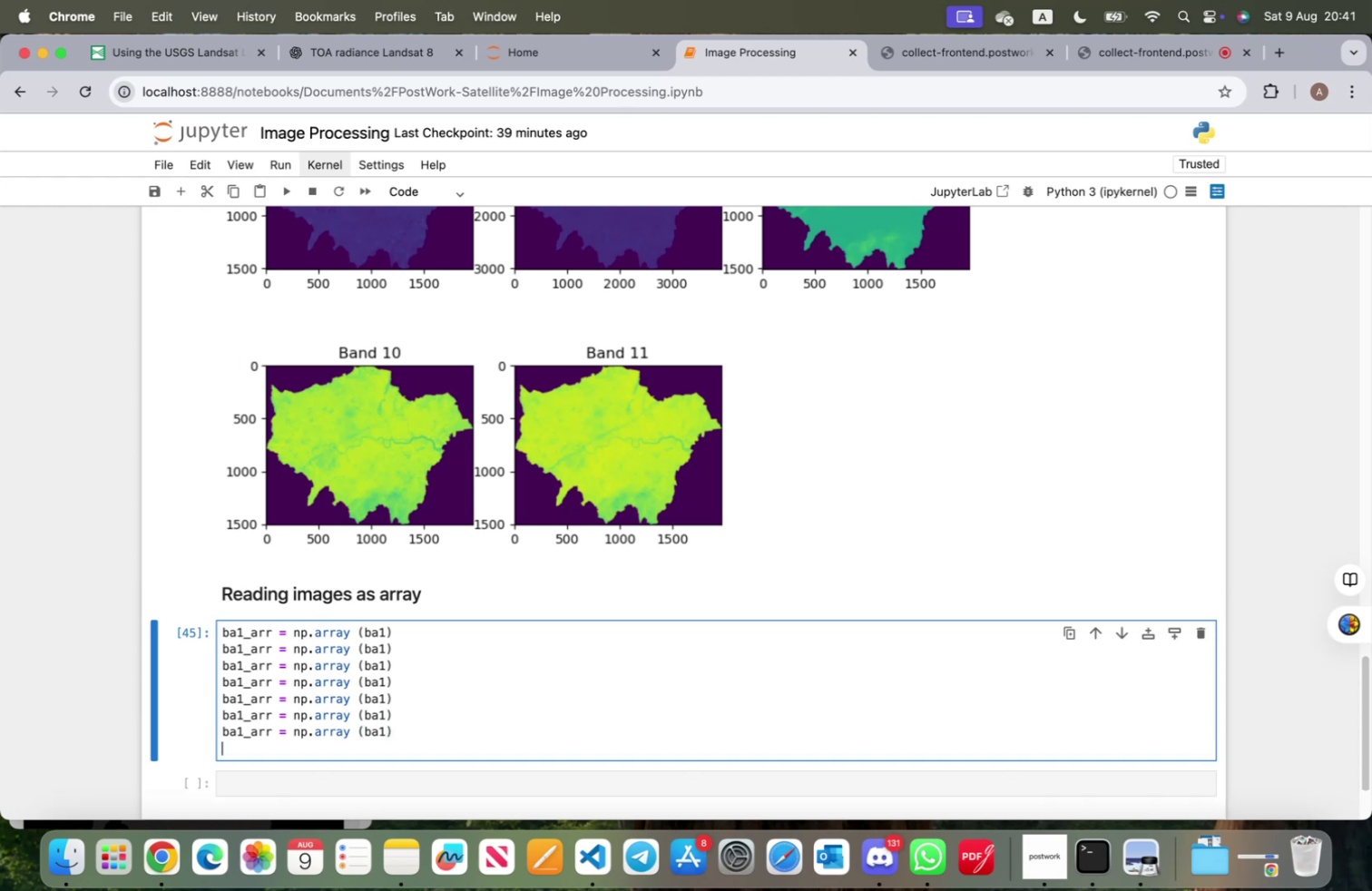 
key(Meta+CommandLeft)
 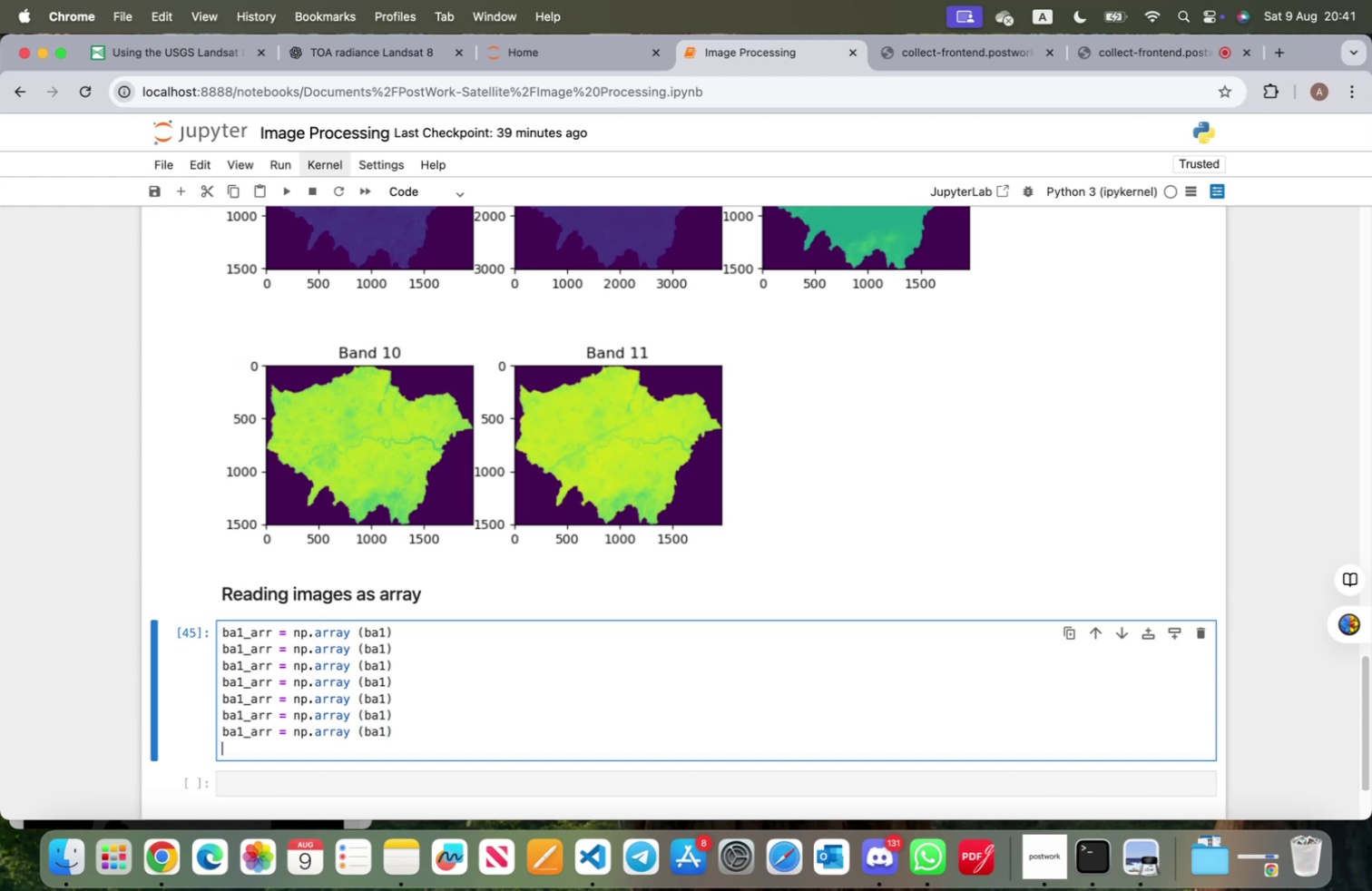 
key(Meta+V)
 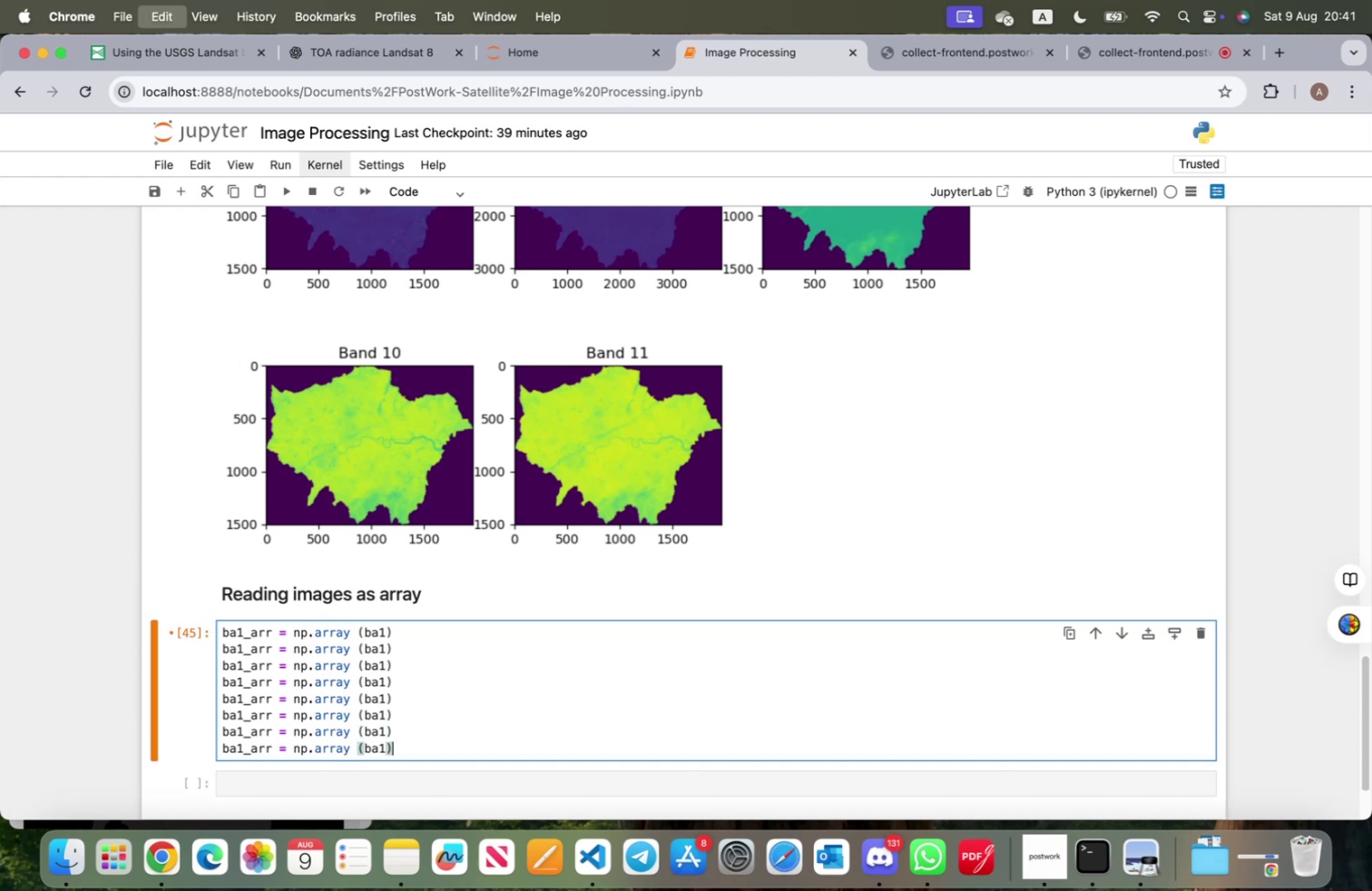 
key(Enter)
 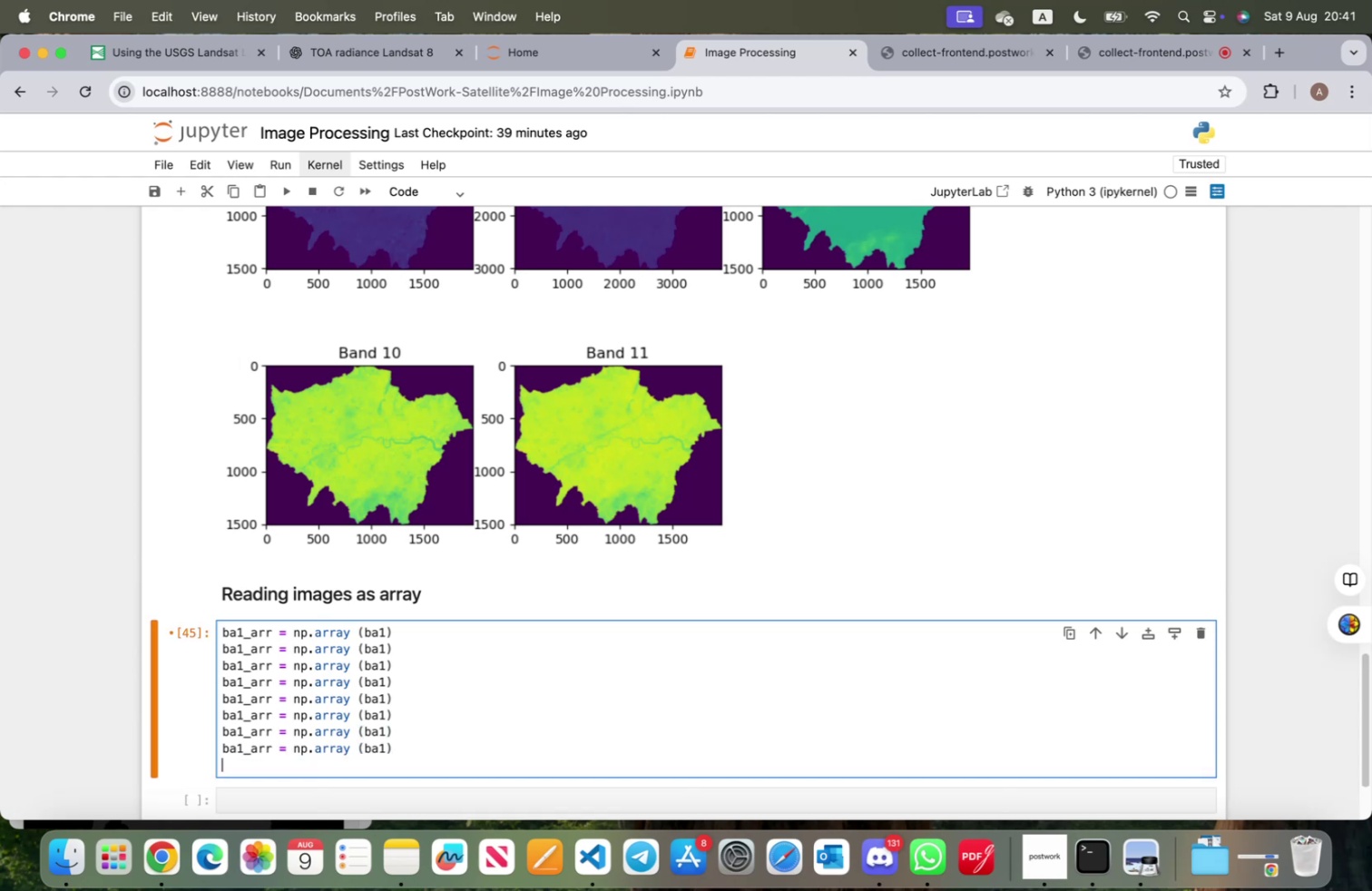 
key(Meta+CommandLeft)
 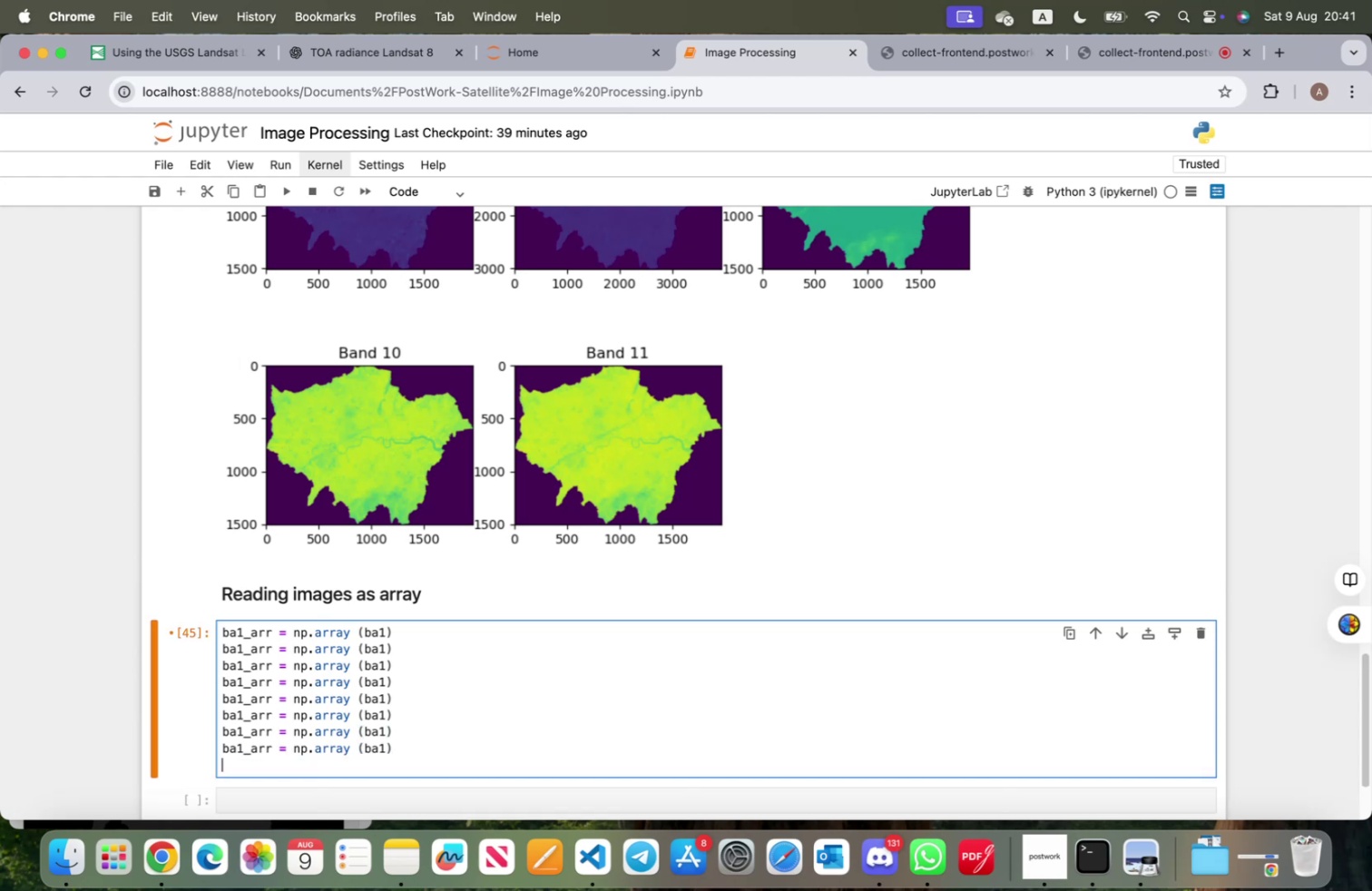 
key(Meta+V)
 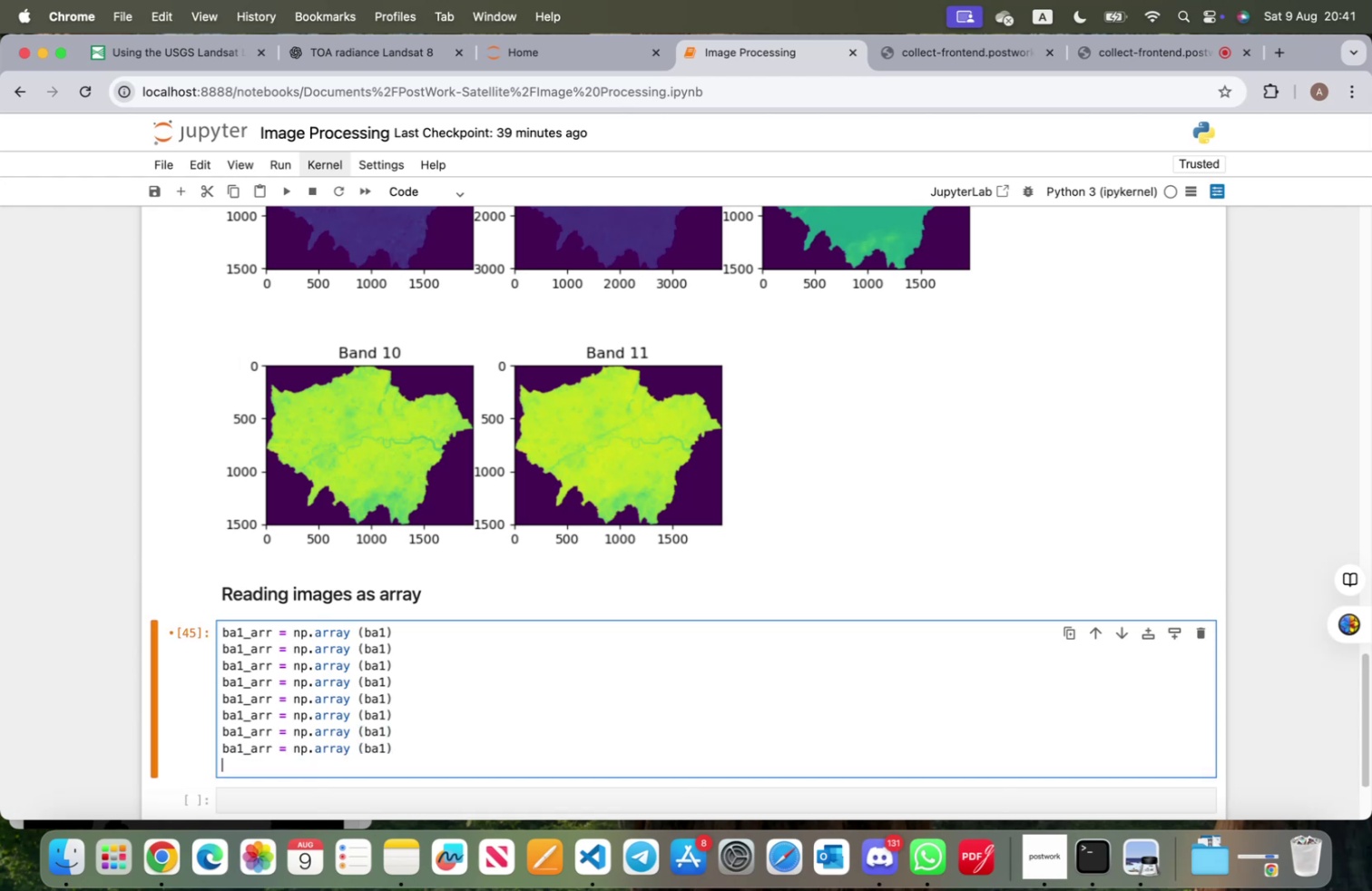 
key(Meta+Enter)
 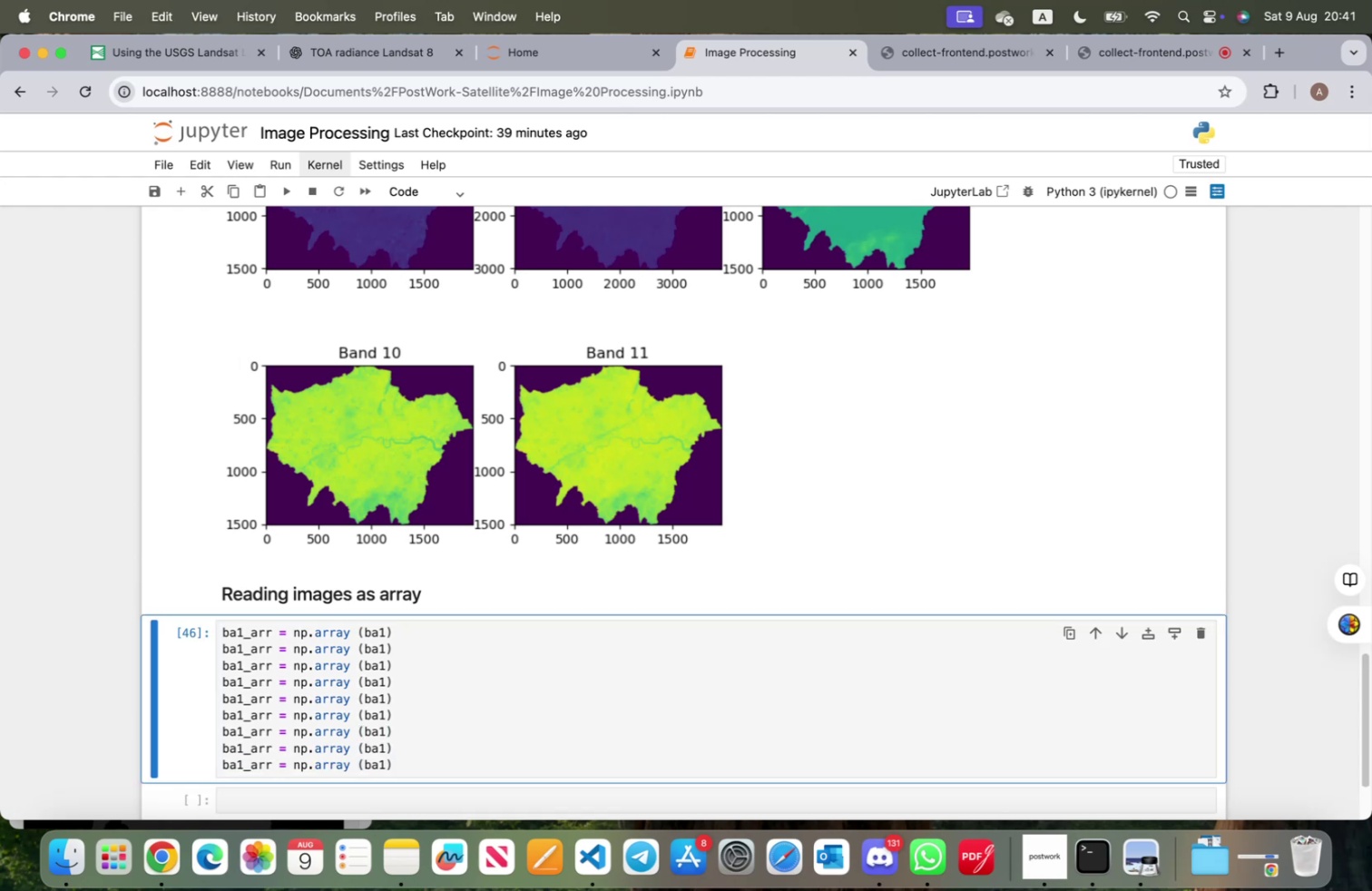 
key(Meta+V)
 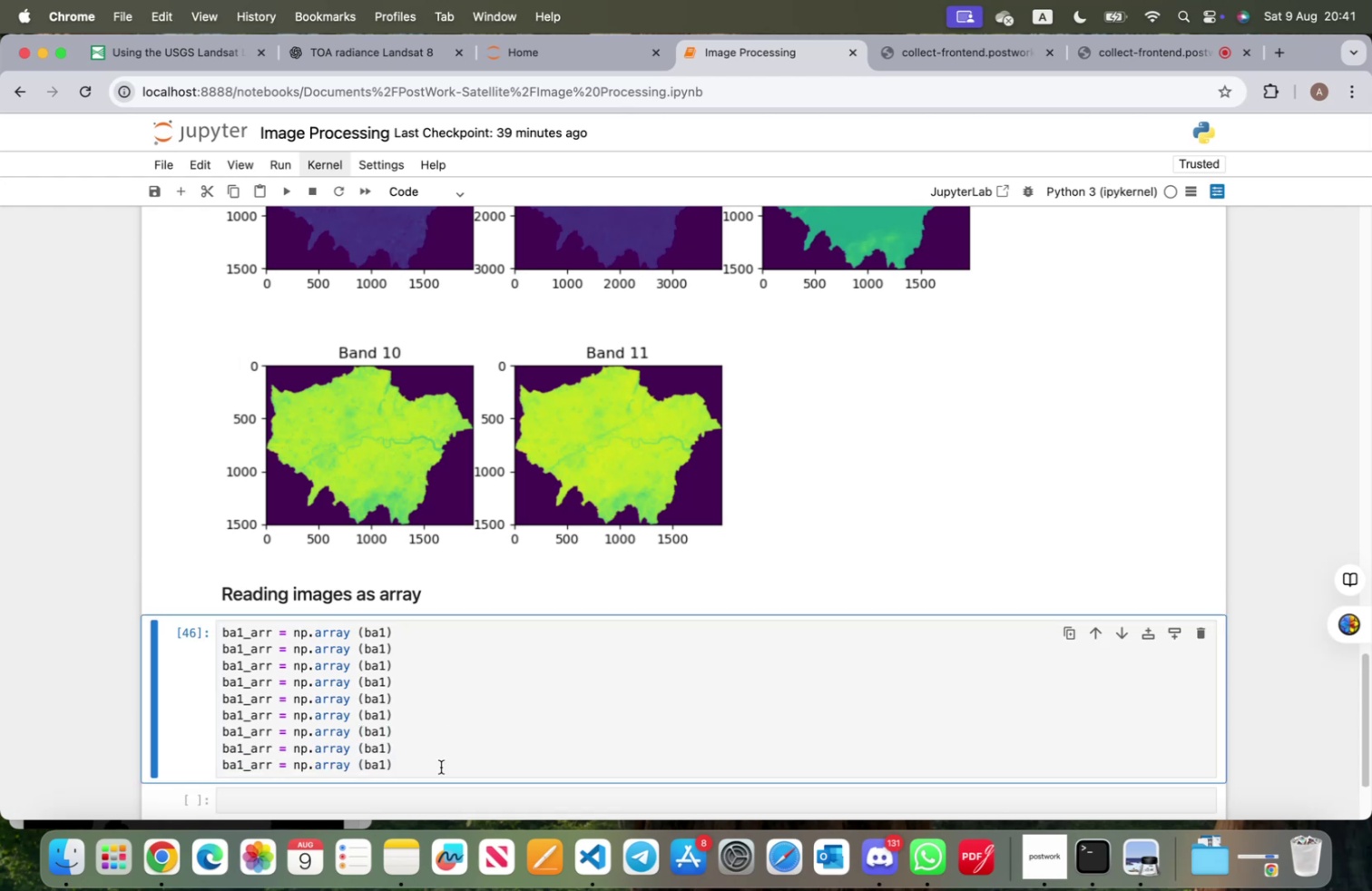 
left_click([466, 760])
 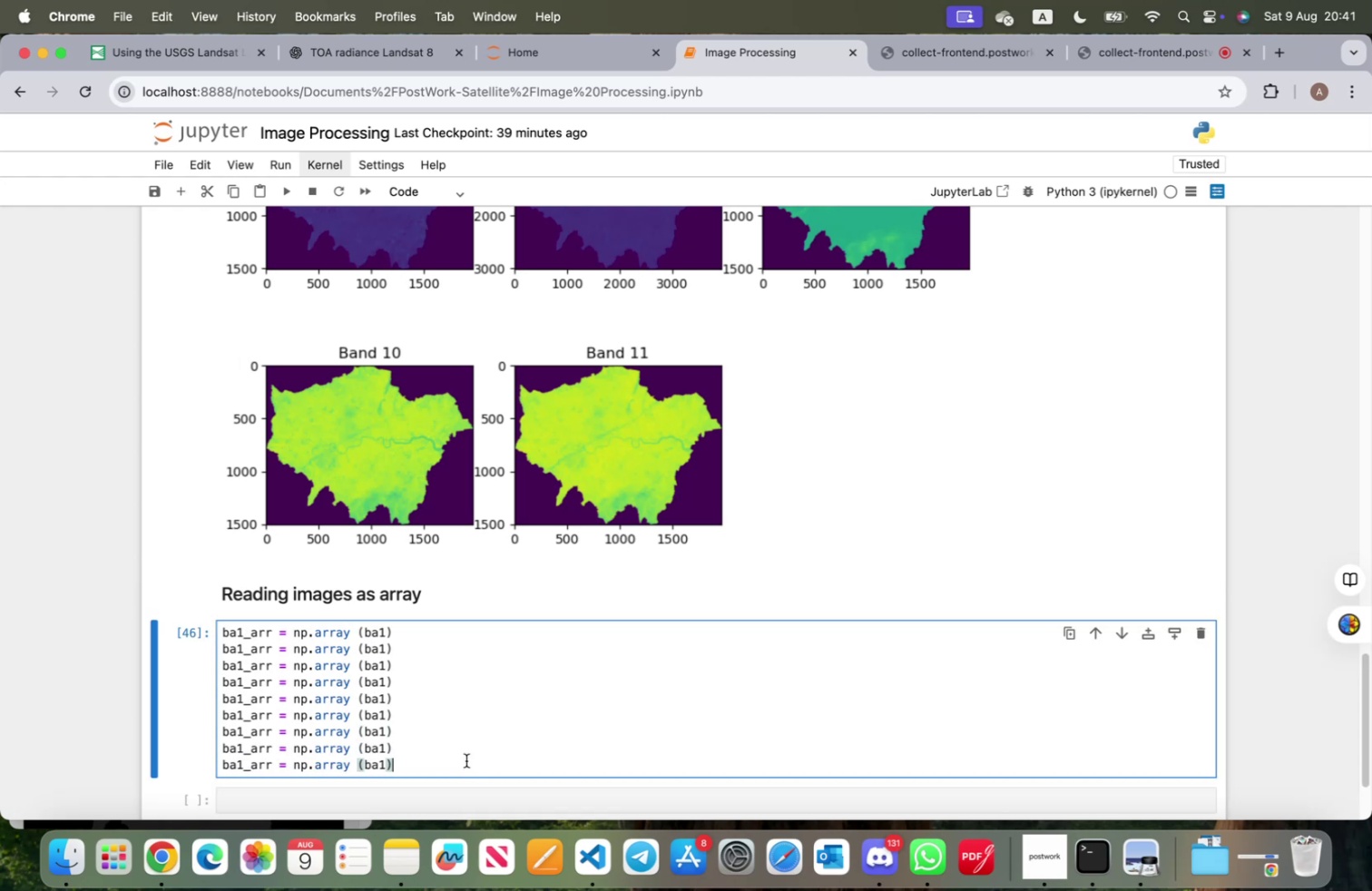 
key(Enter)
 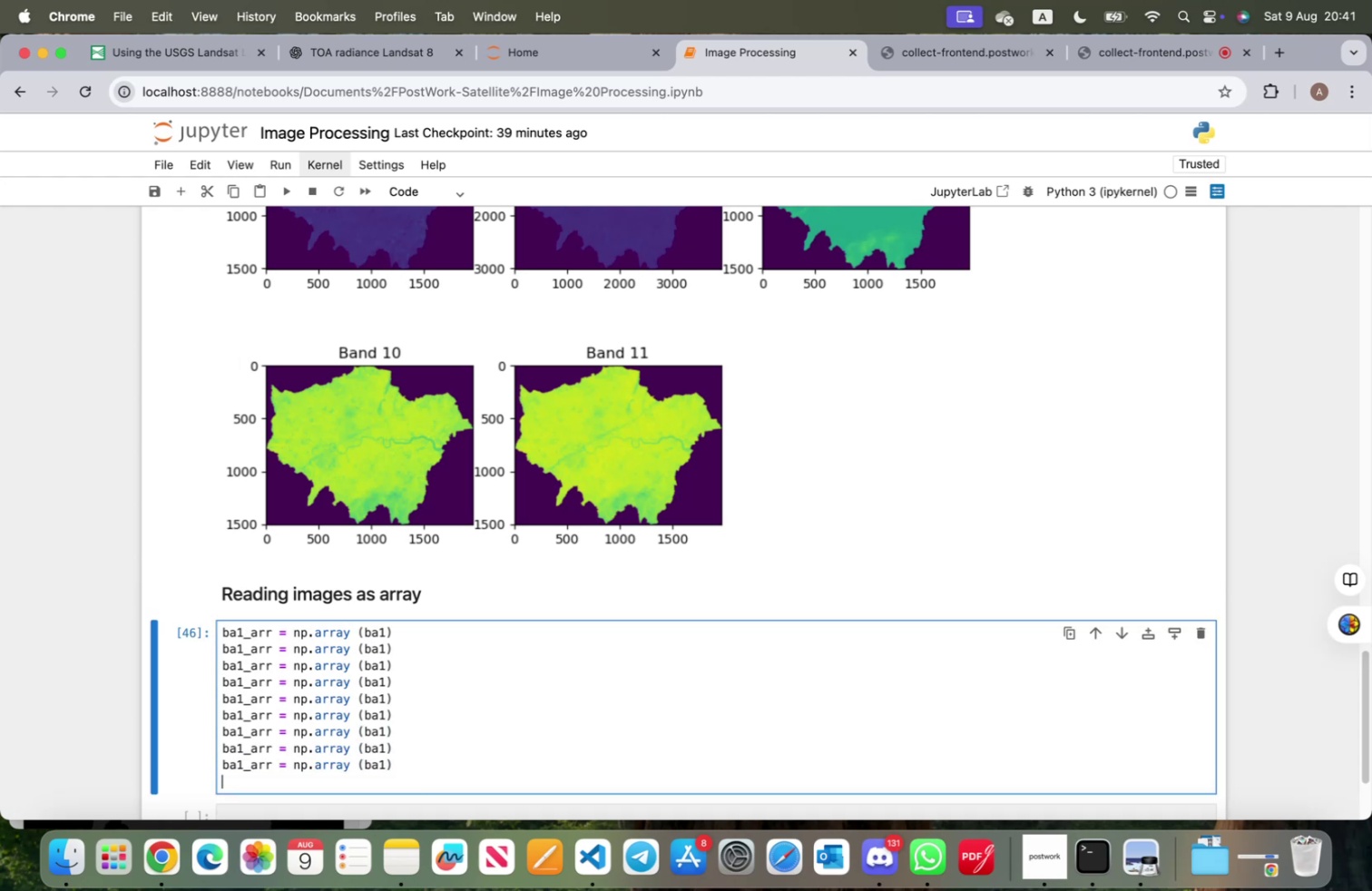 
key(Meta+CommandLeft)
 